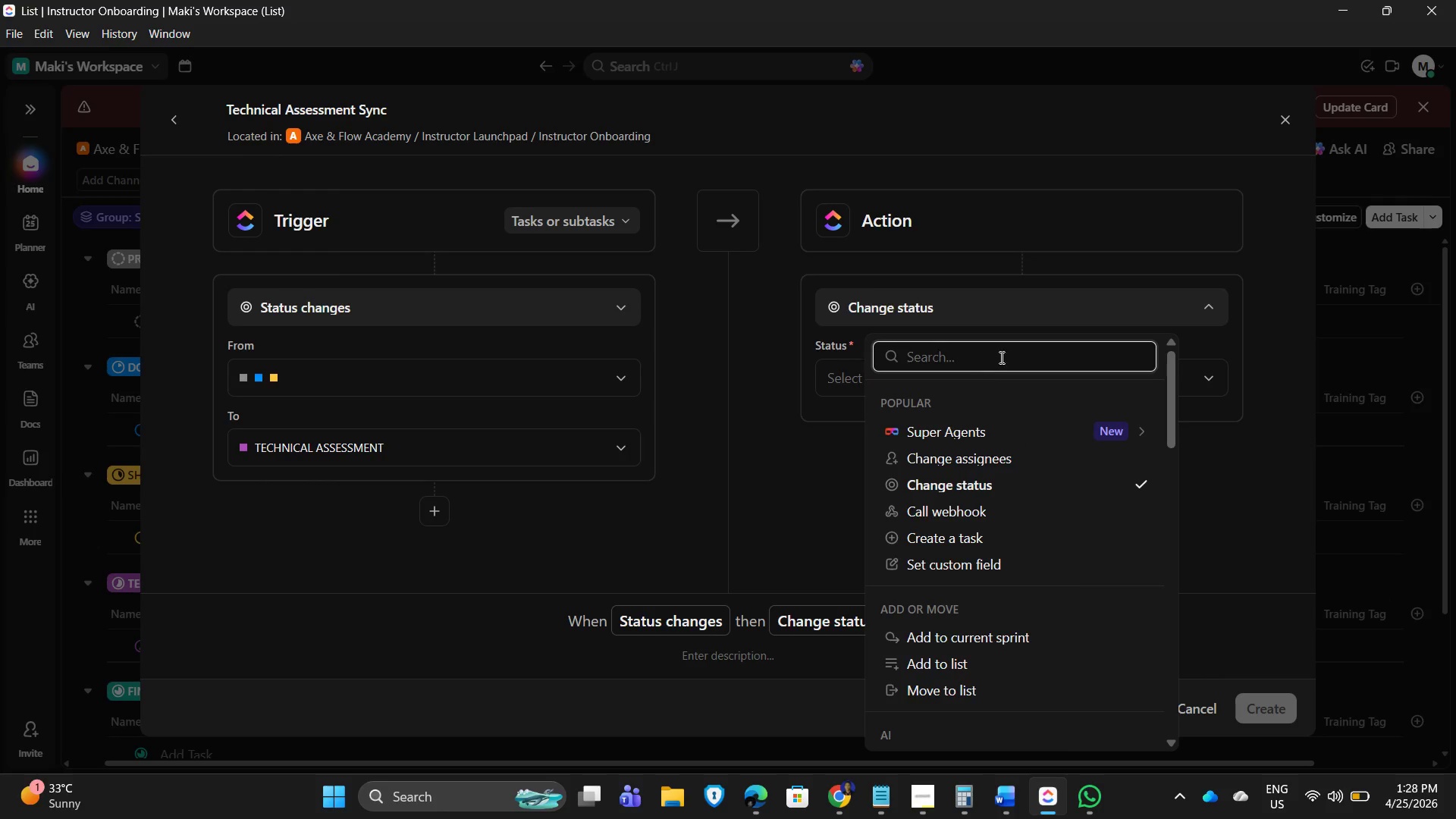 
type(tag)
 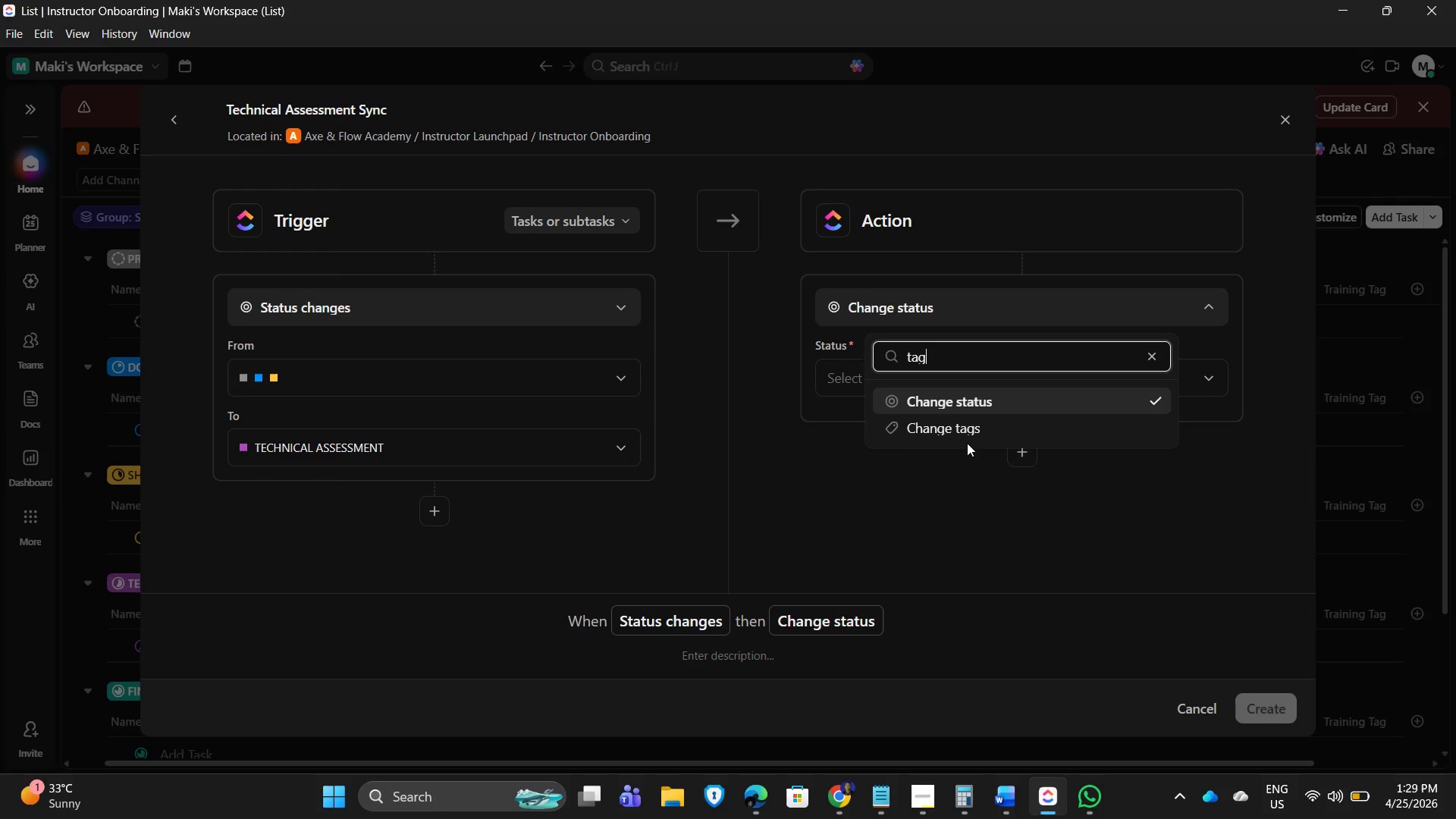 
left_click([960, 427])
 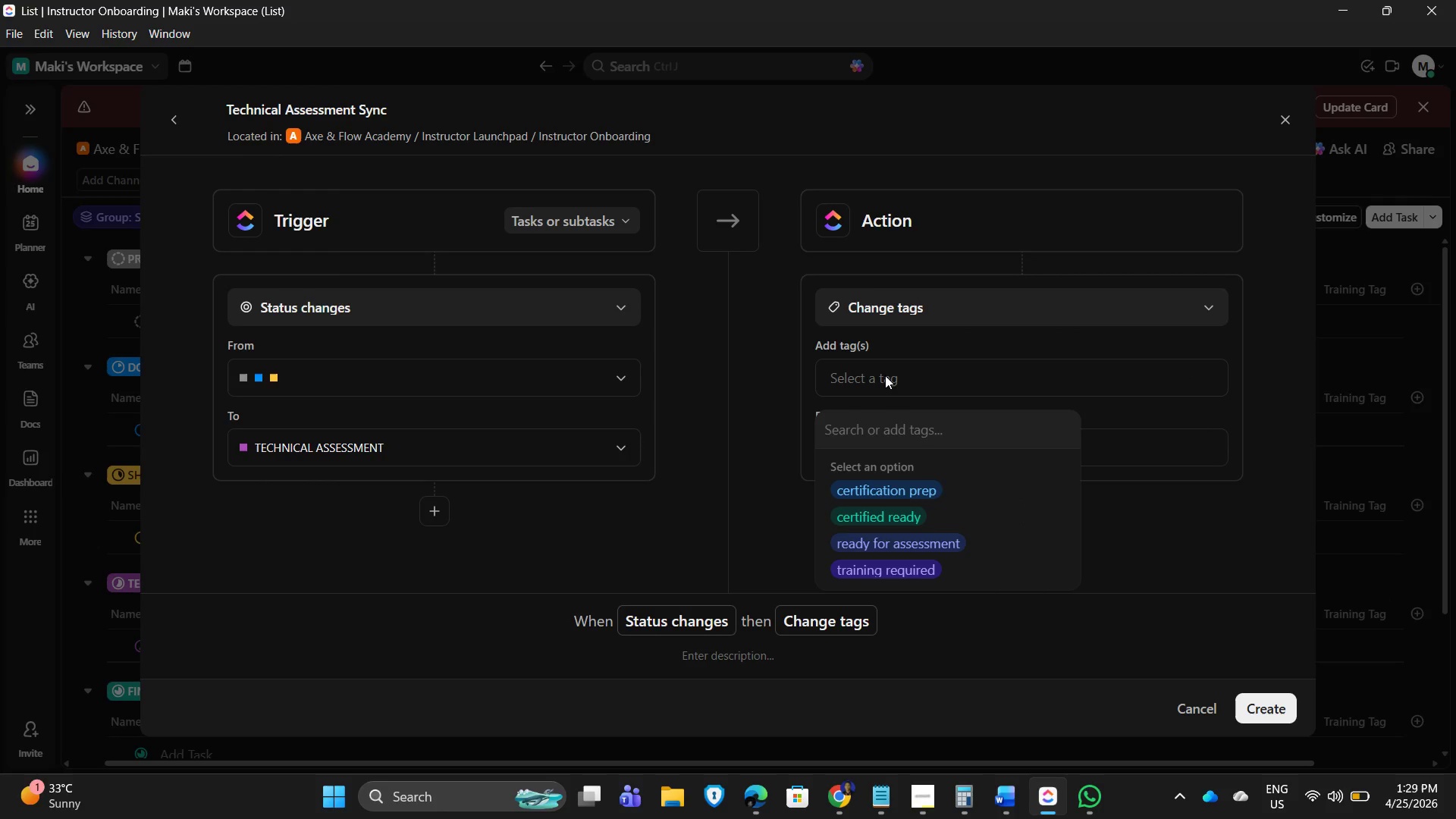 
wait(5.2)
 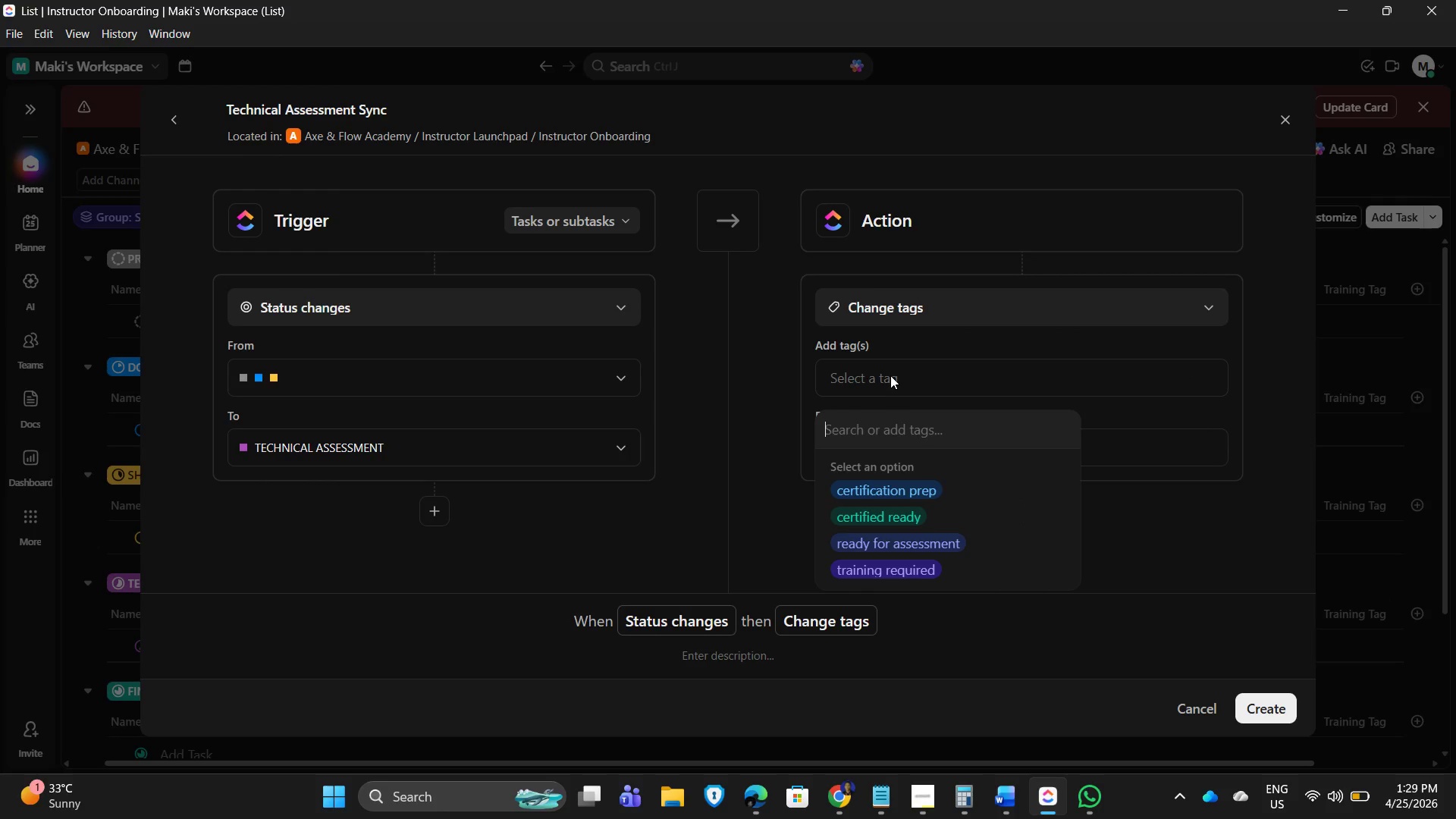 
type(Training Shadowing)
 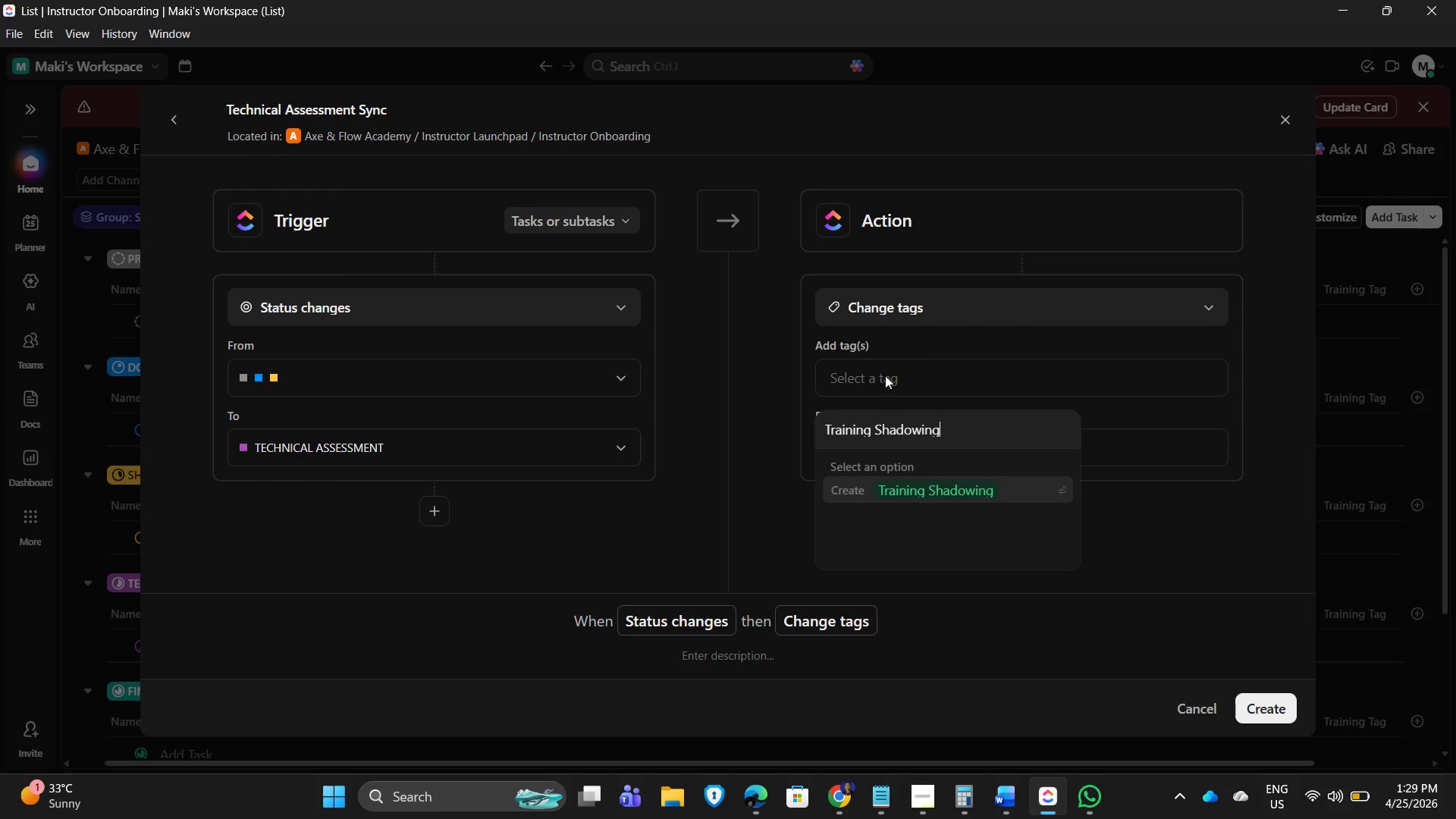 
wait(7.45)
 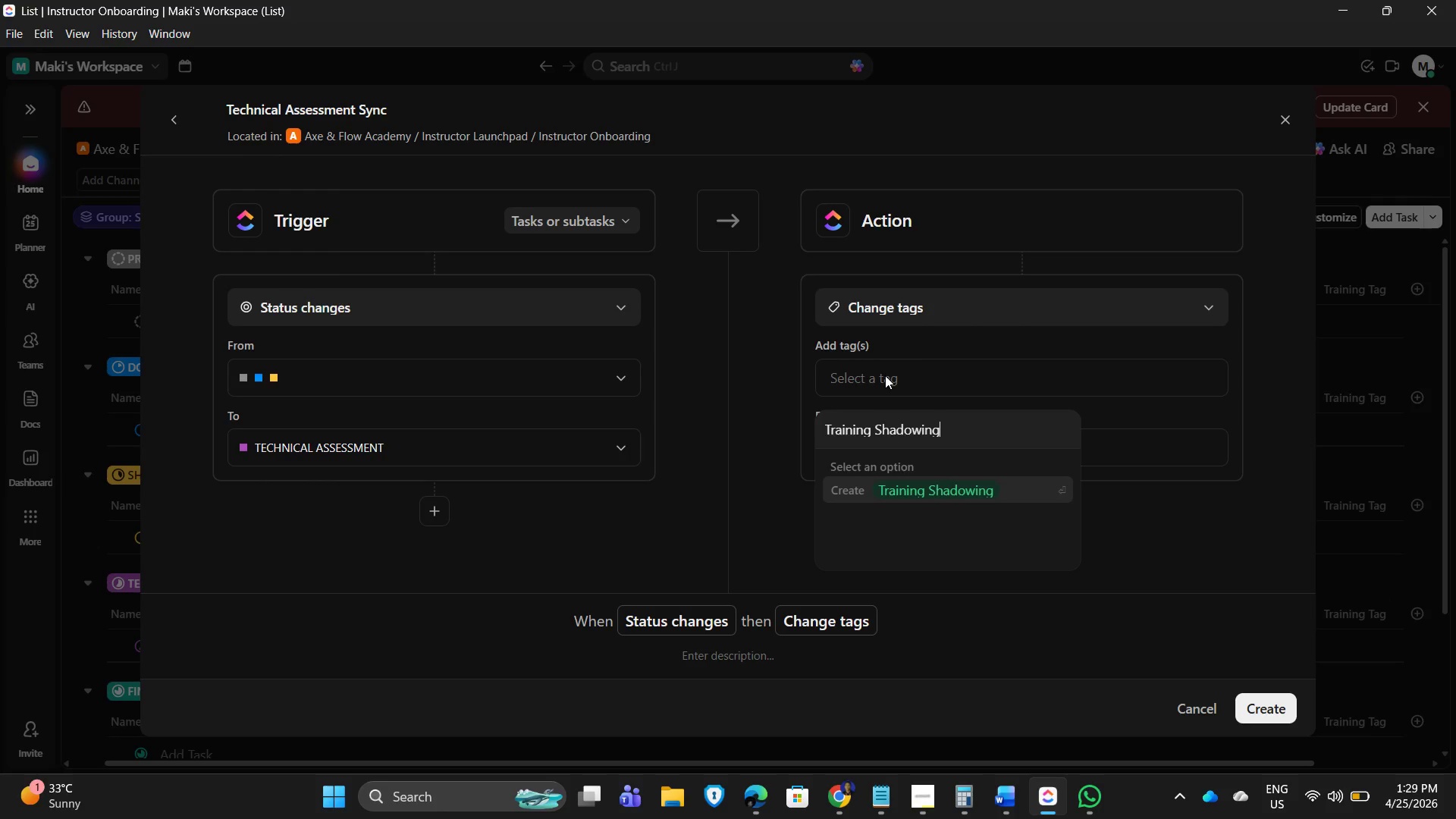 
left_click_drag(start_coordinate=[975, 434], to_coordinate=[804, 403])
 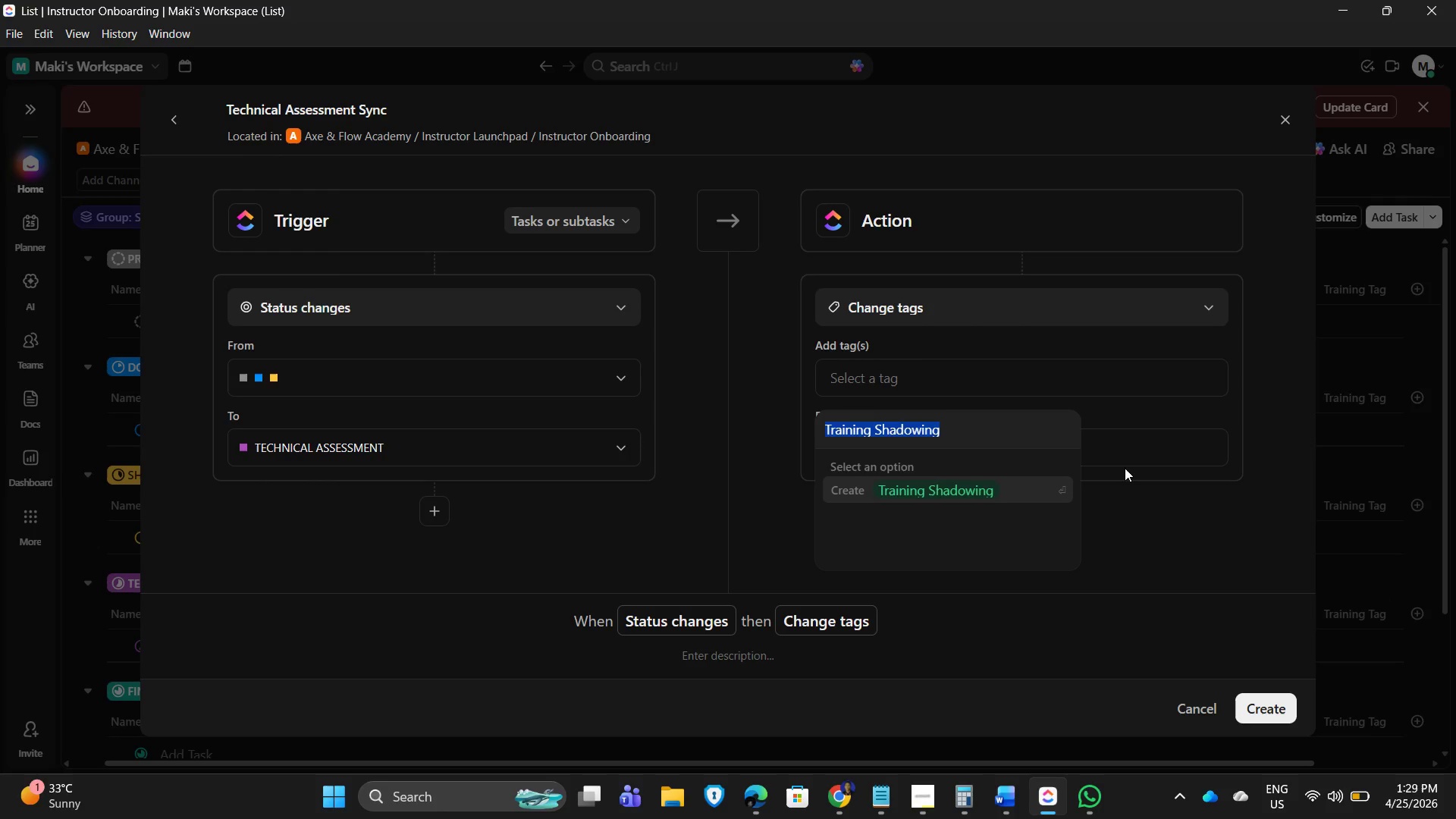 
type(Ready for Assessment)
 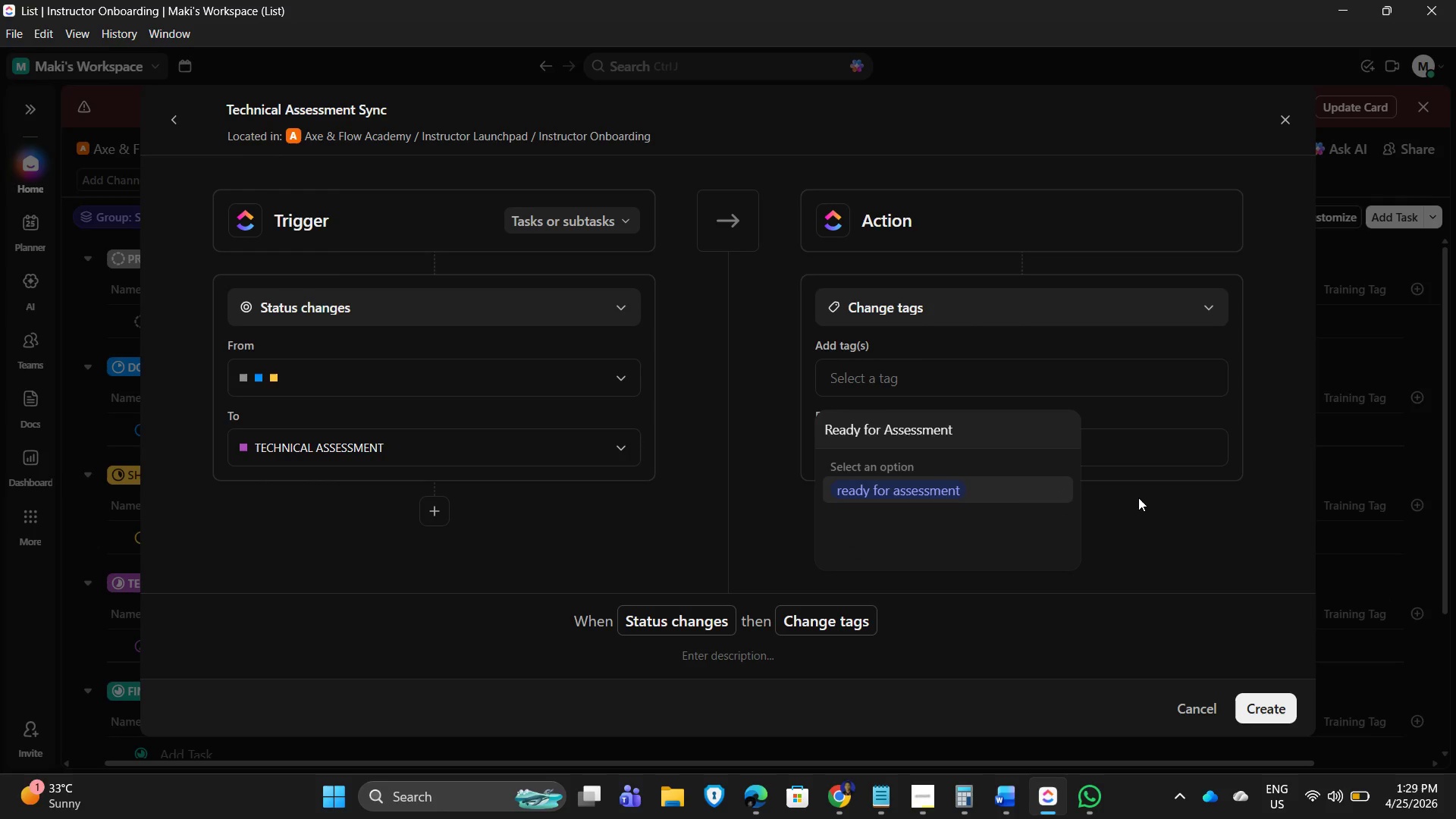 
left_click([1141, 504])
 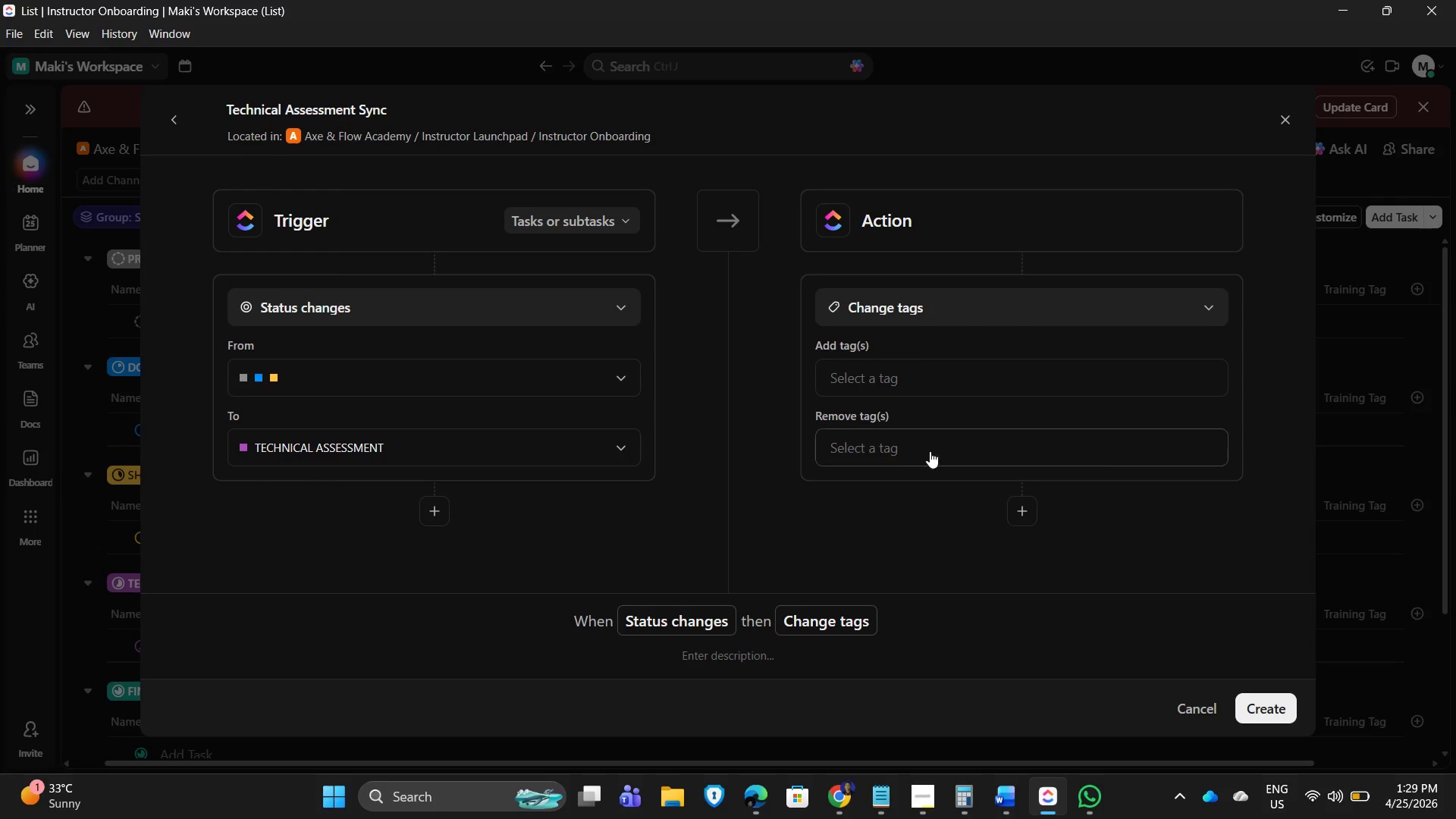 
left_click([912, 444])
 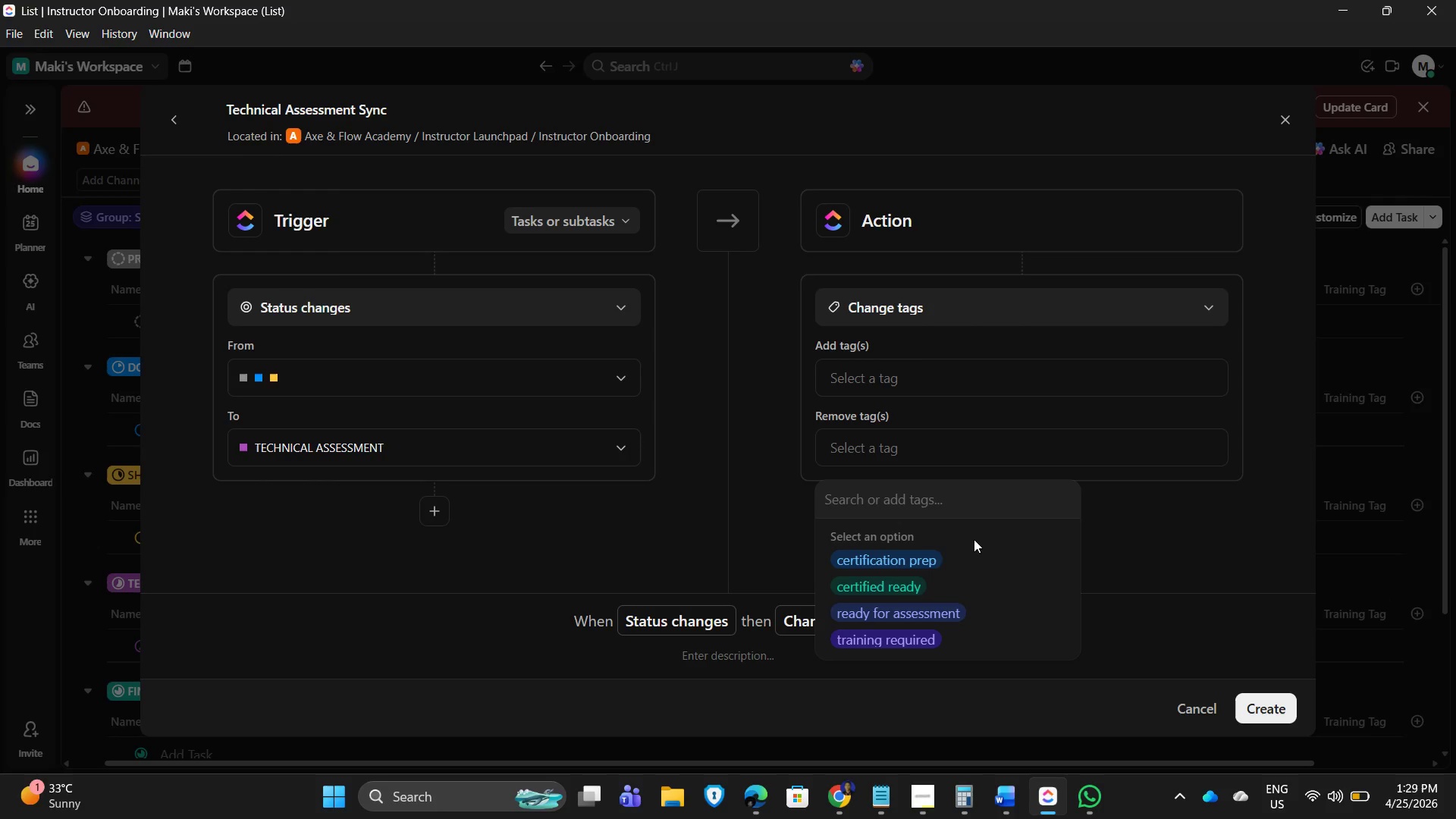 
left_click([910, 617])
 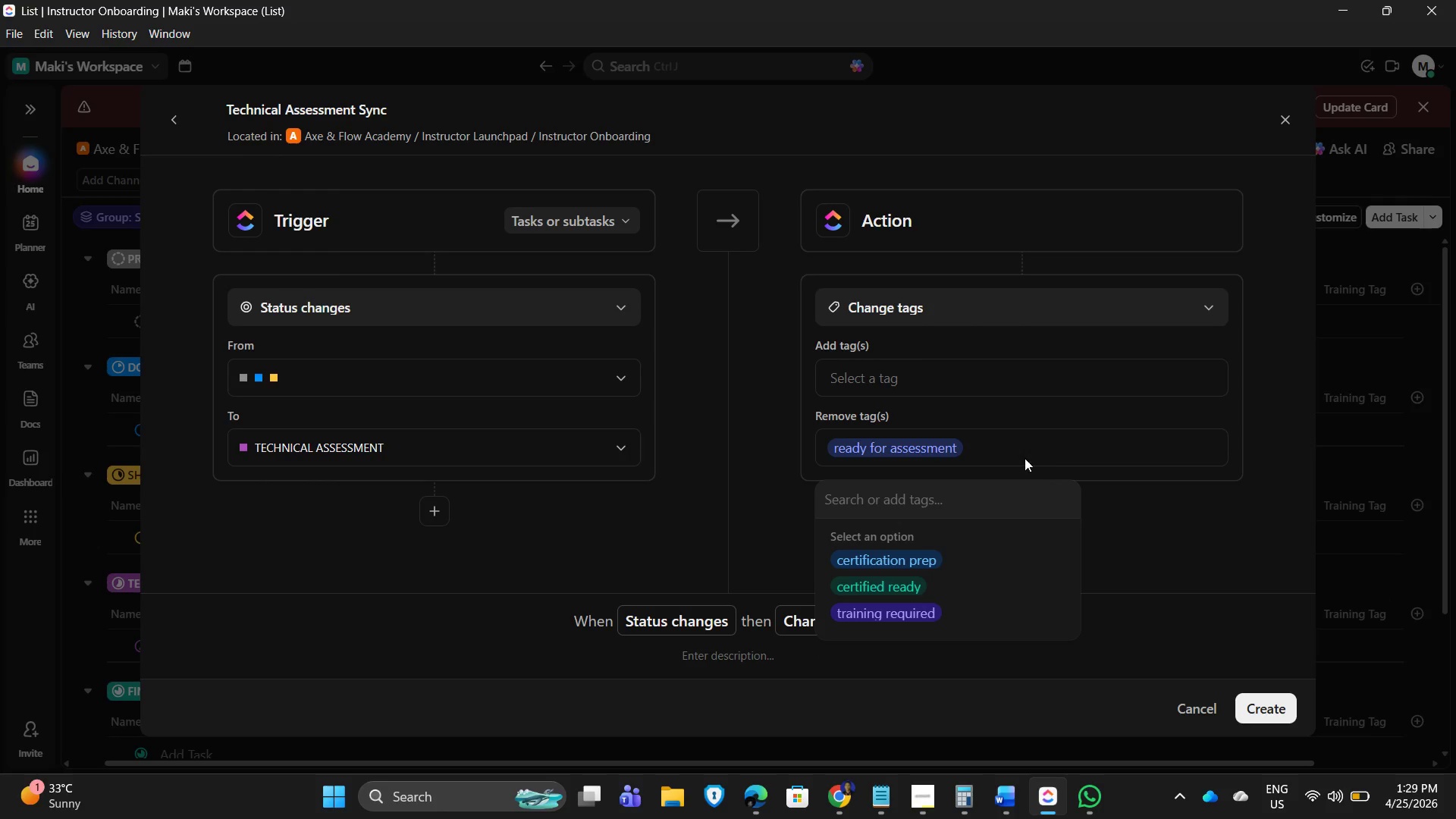 
left_click([991, 449])
 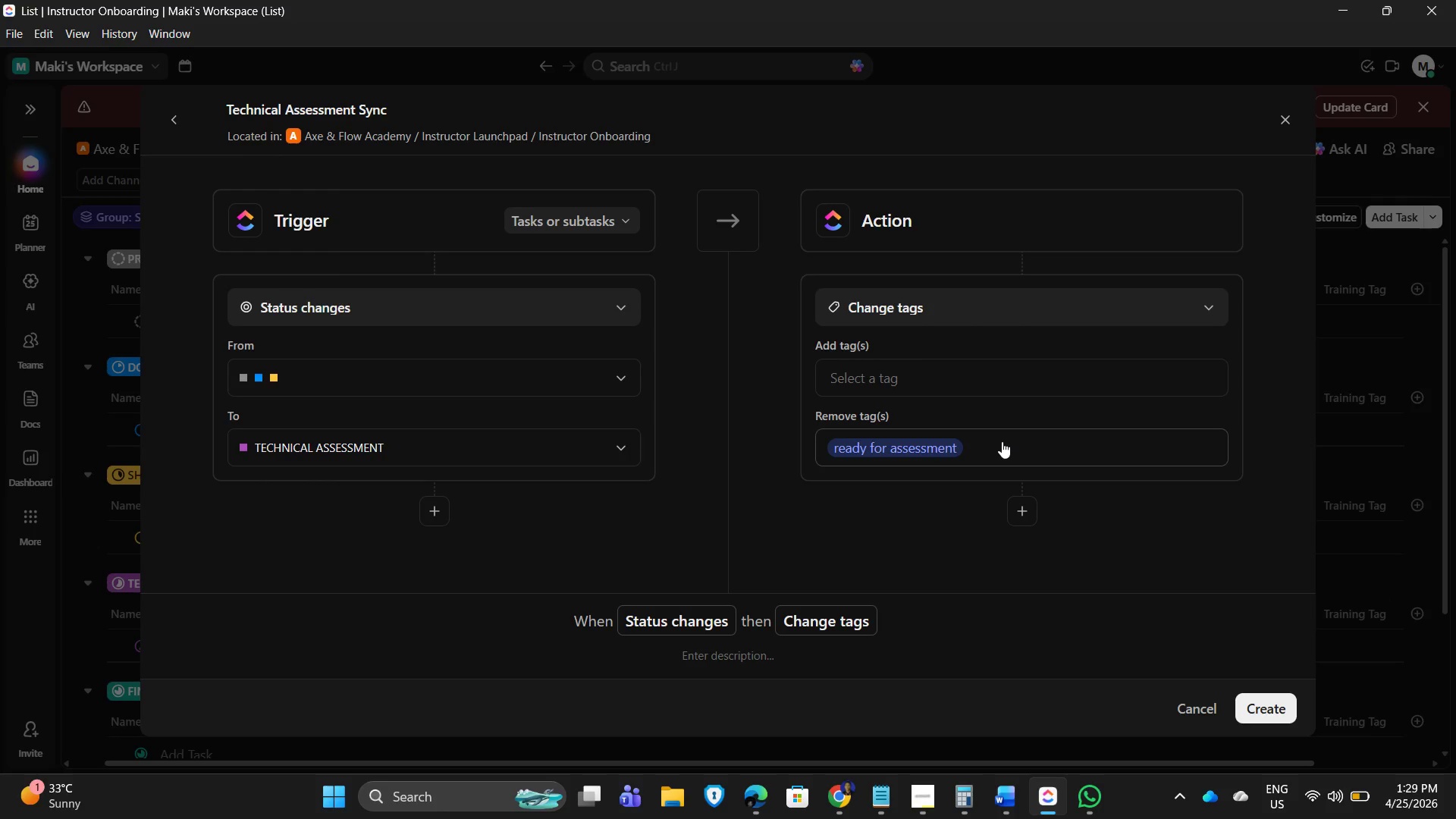 
left_click([1002, 441])
 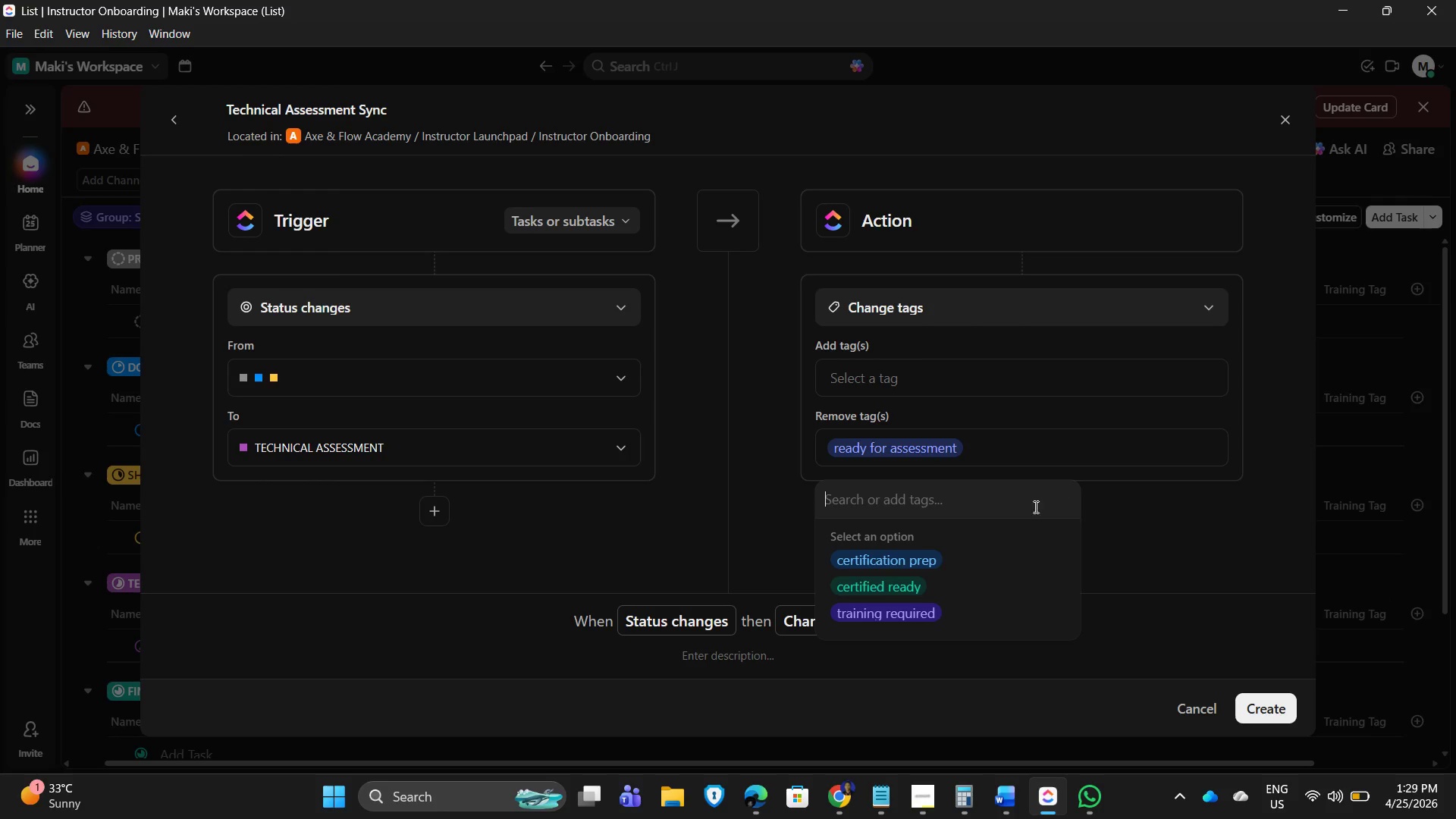 
wait(5.88)
 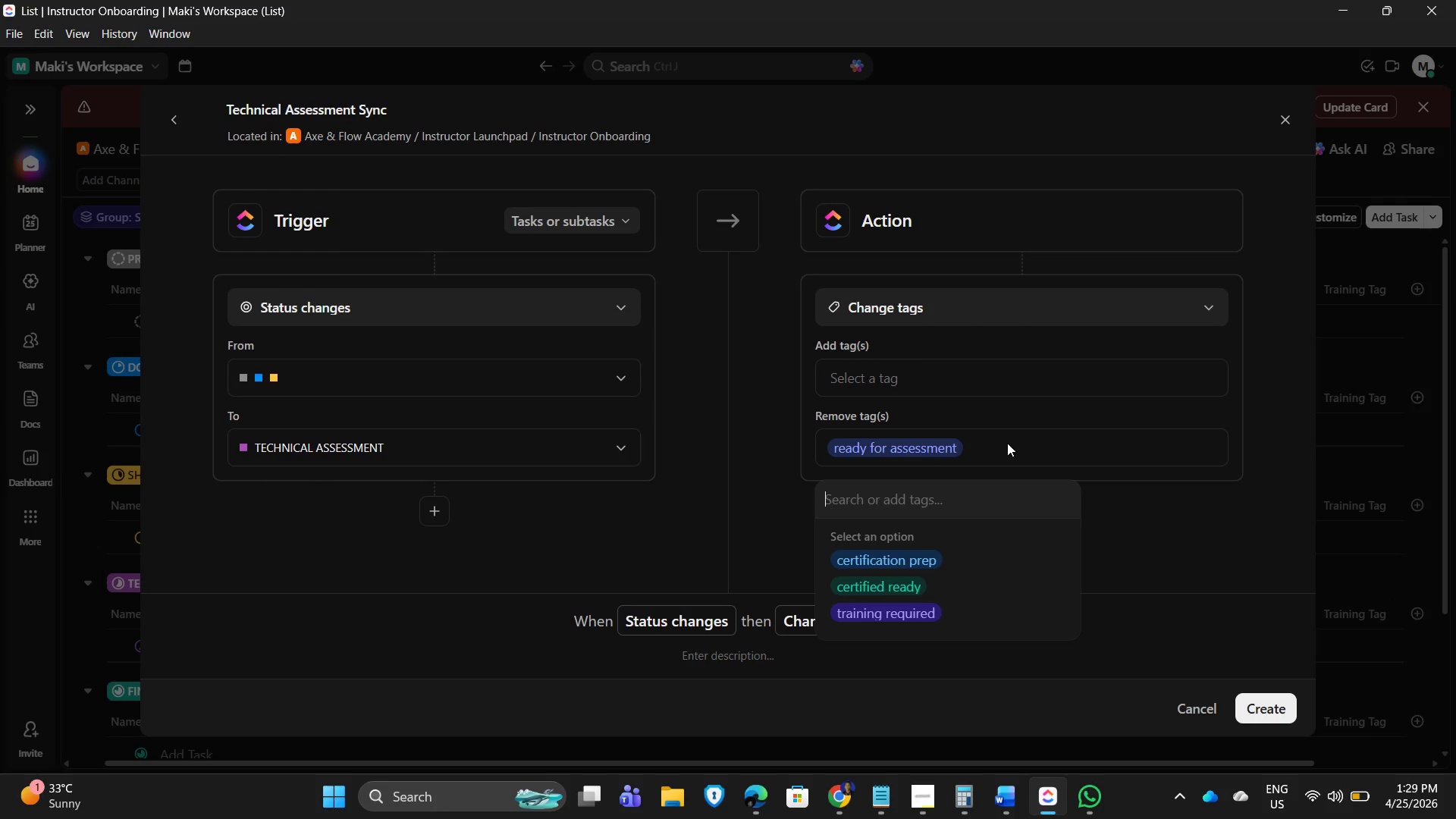 
left_click([907, 564])
 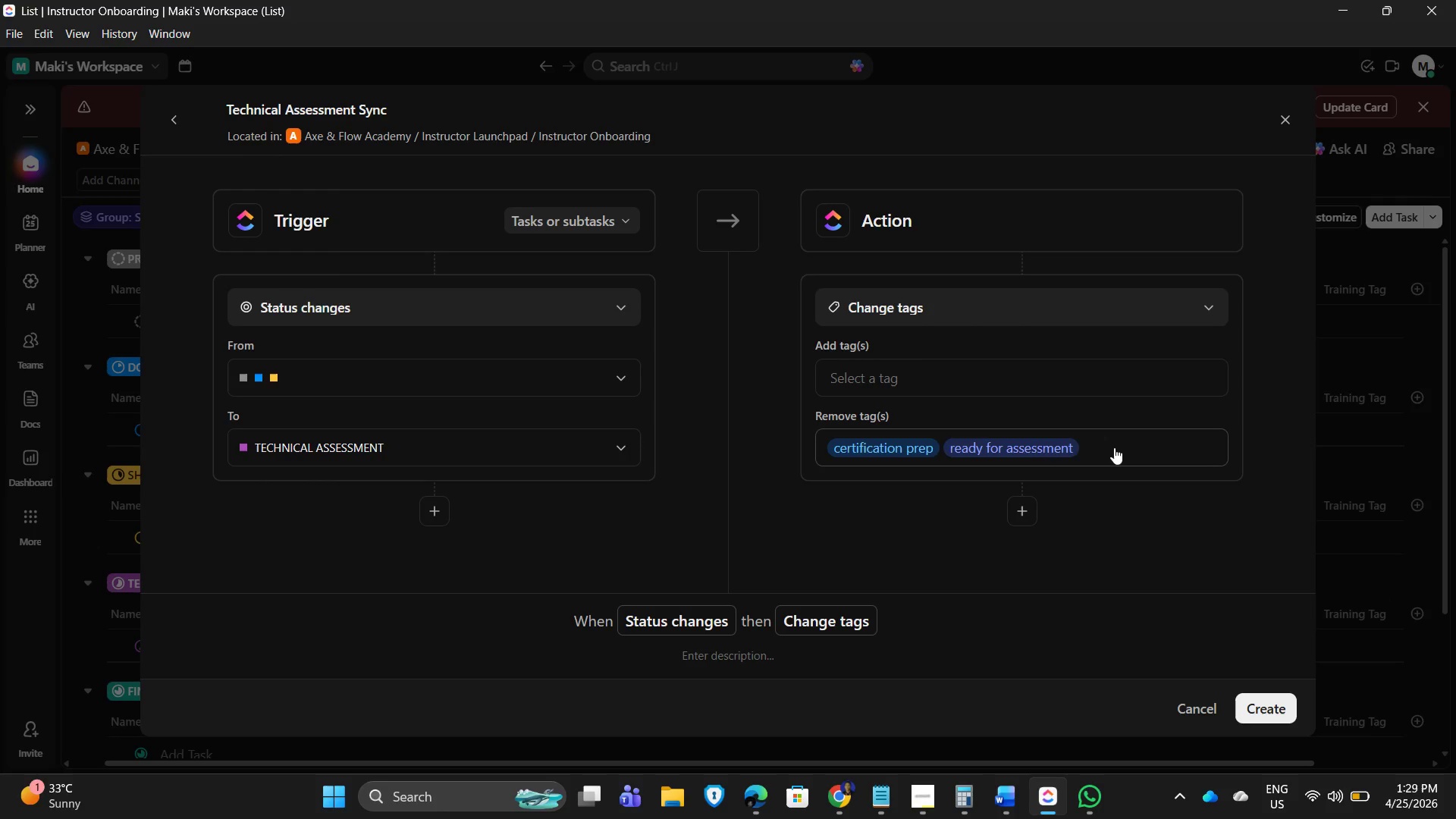 
left_click([1114, 447])
 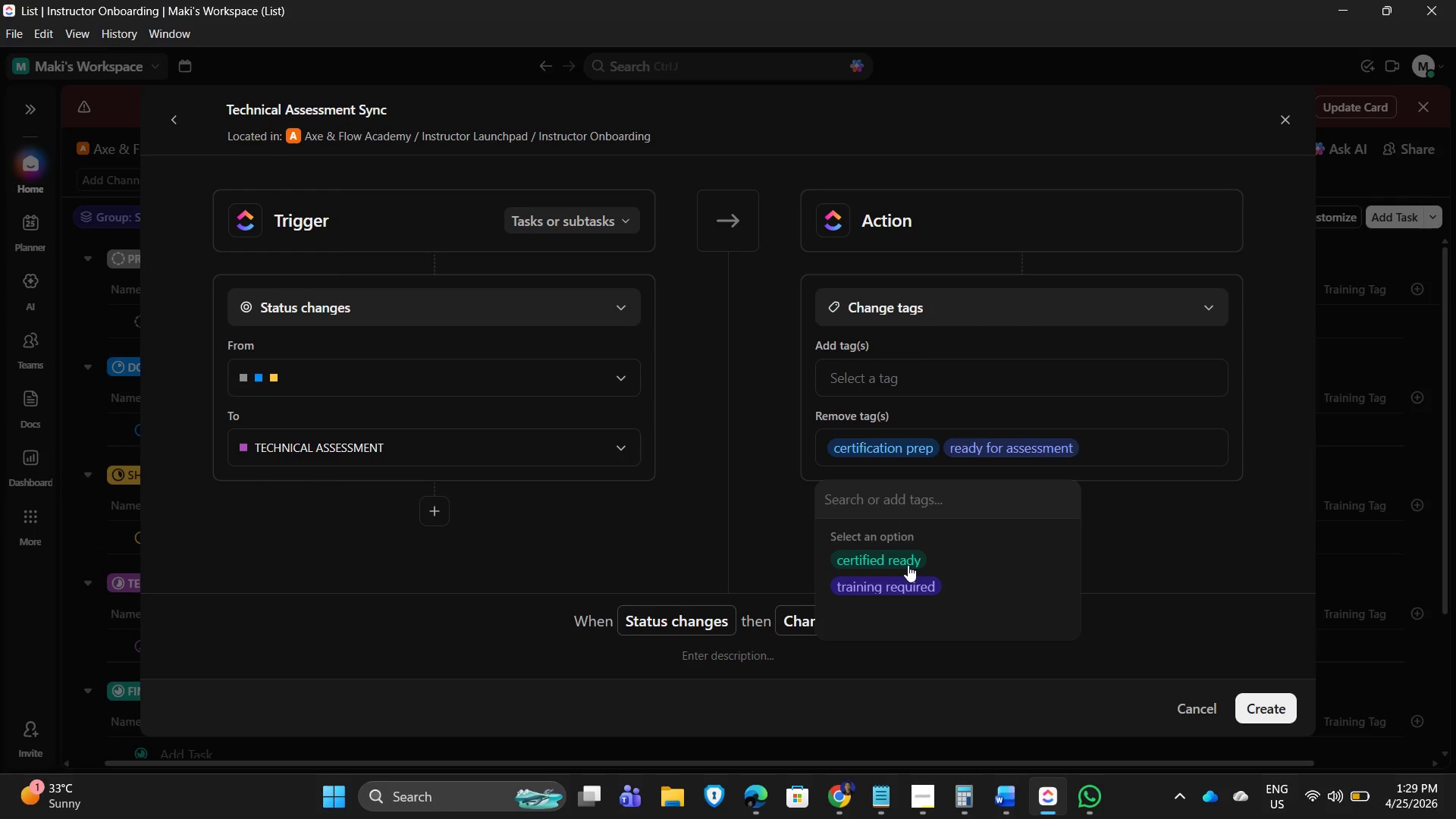 
wait(5.14)
 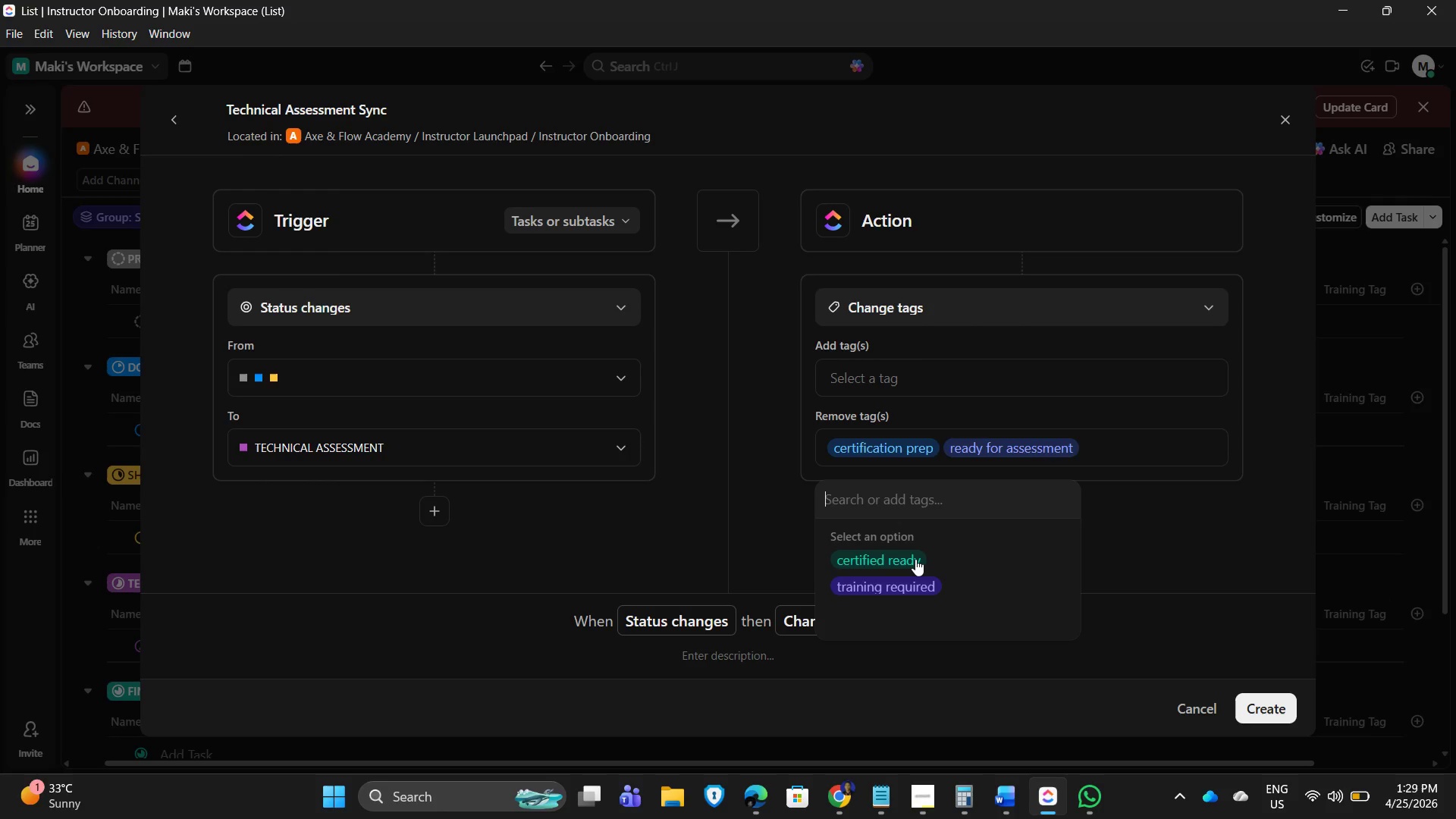 
left_click([908, 565])
 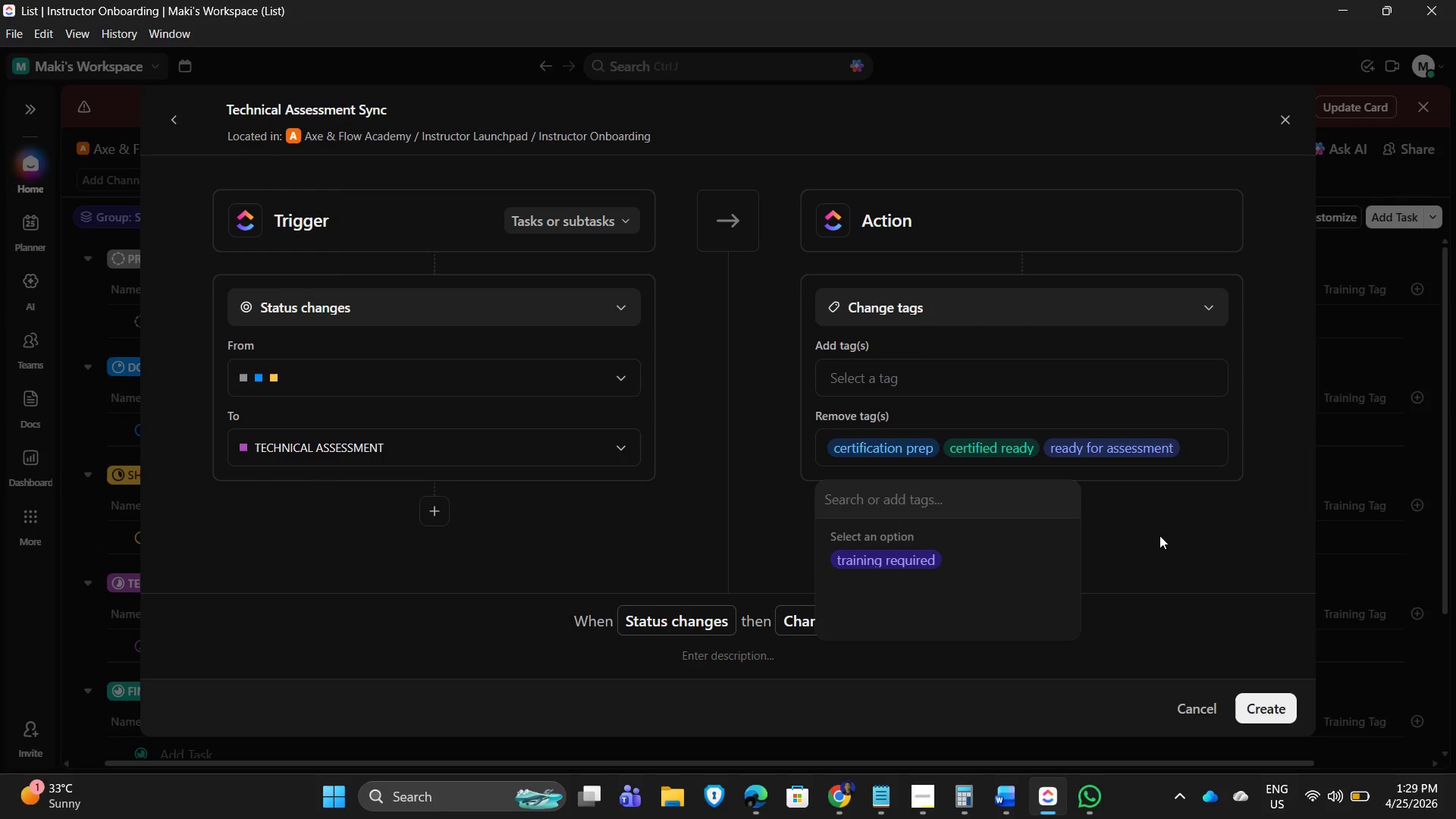 
left_click([1159, 535])
 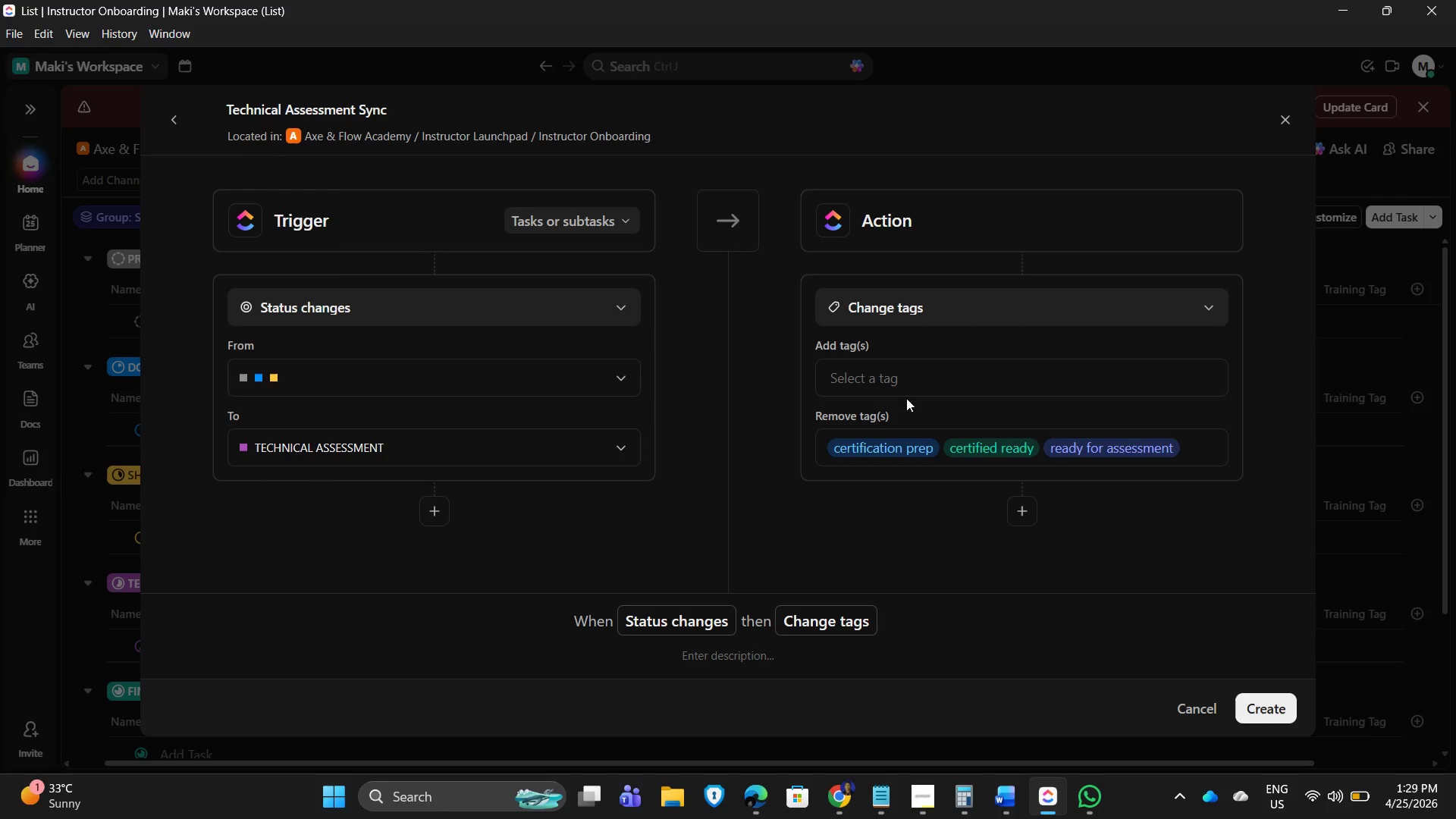 
left_click([884, 374])
 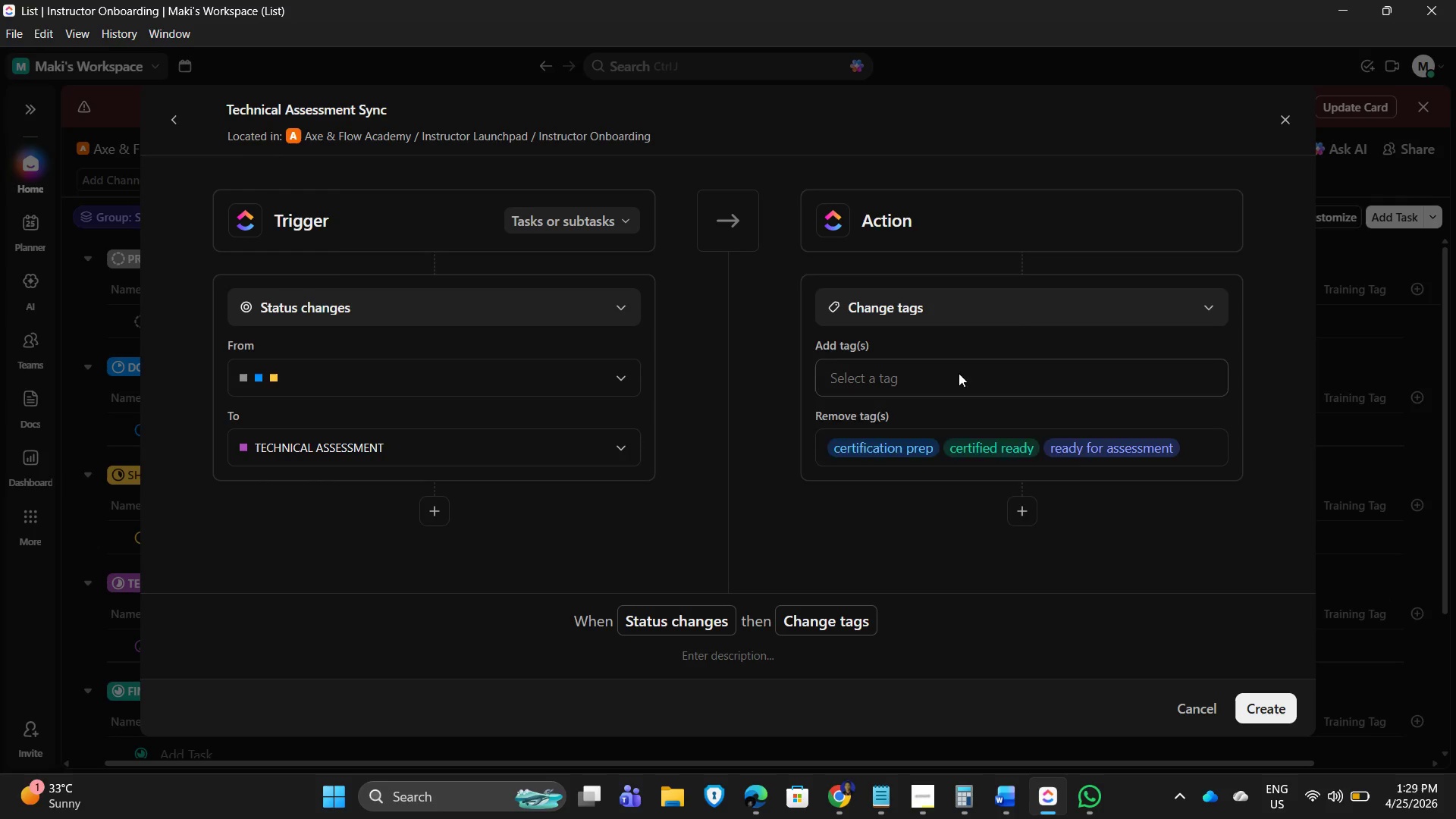 
mouse_move([983, 372])
 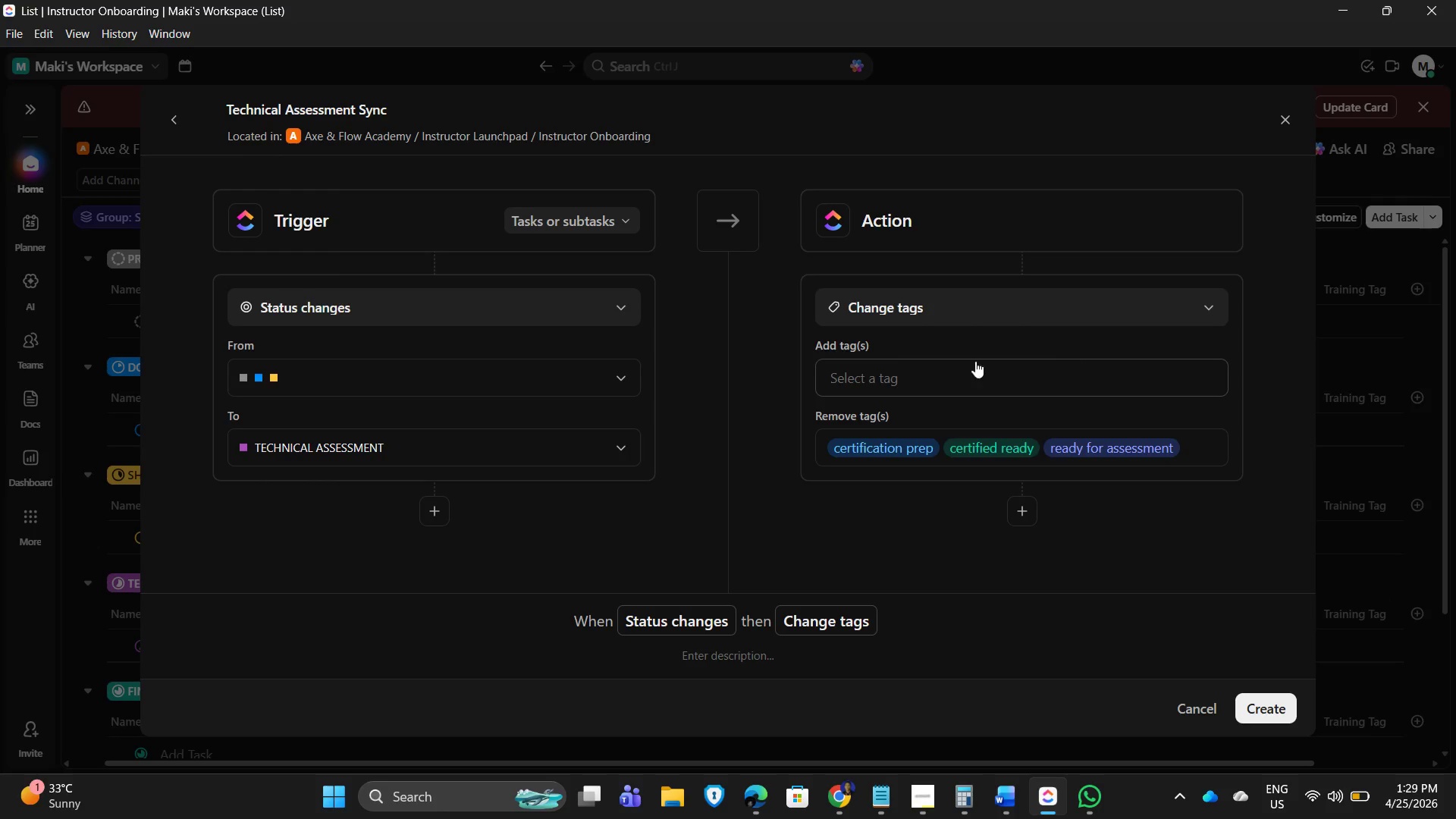 
double_click([952, 361])
 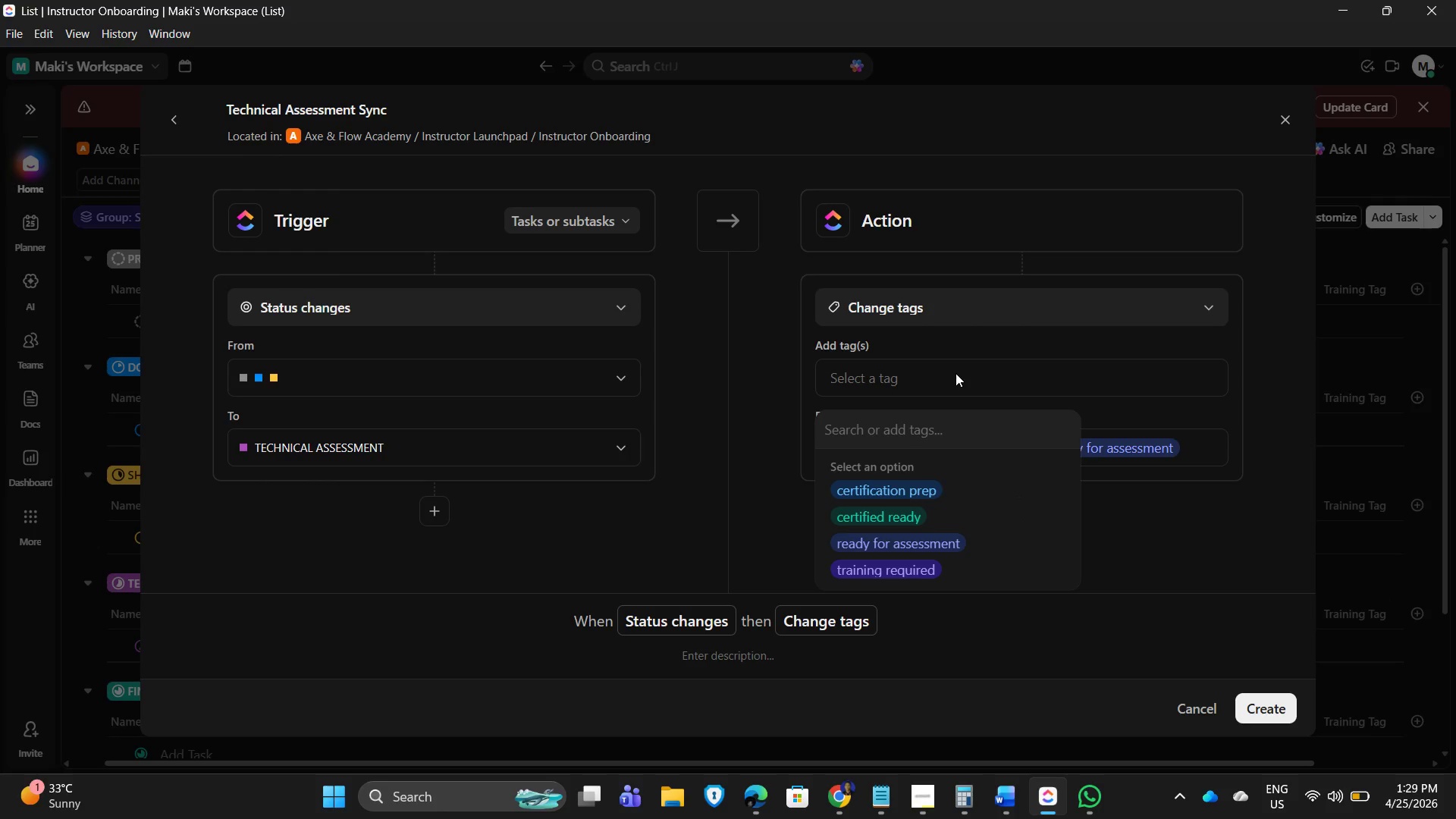 
hold_key(key=ShiftLeft, duration=0.52)
 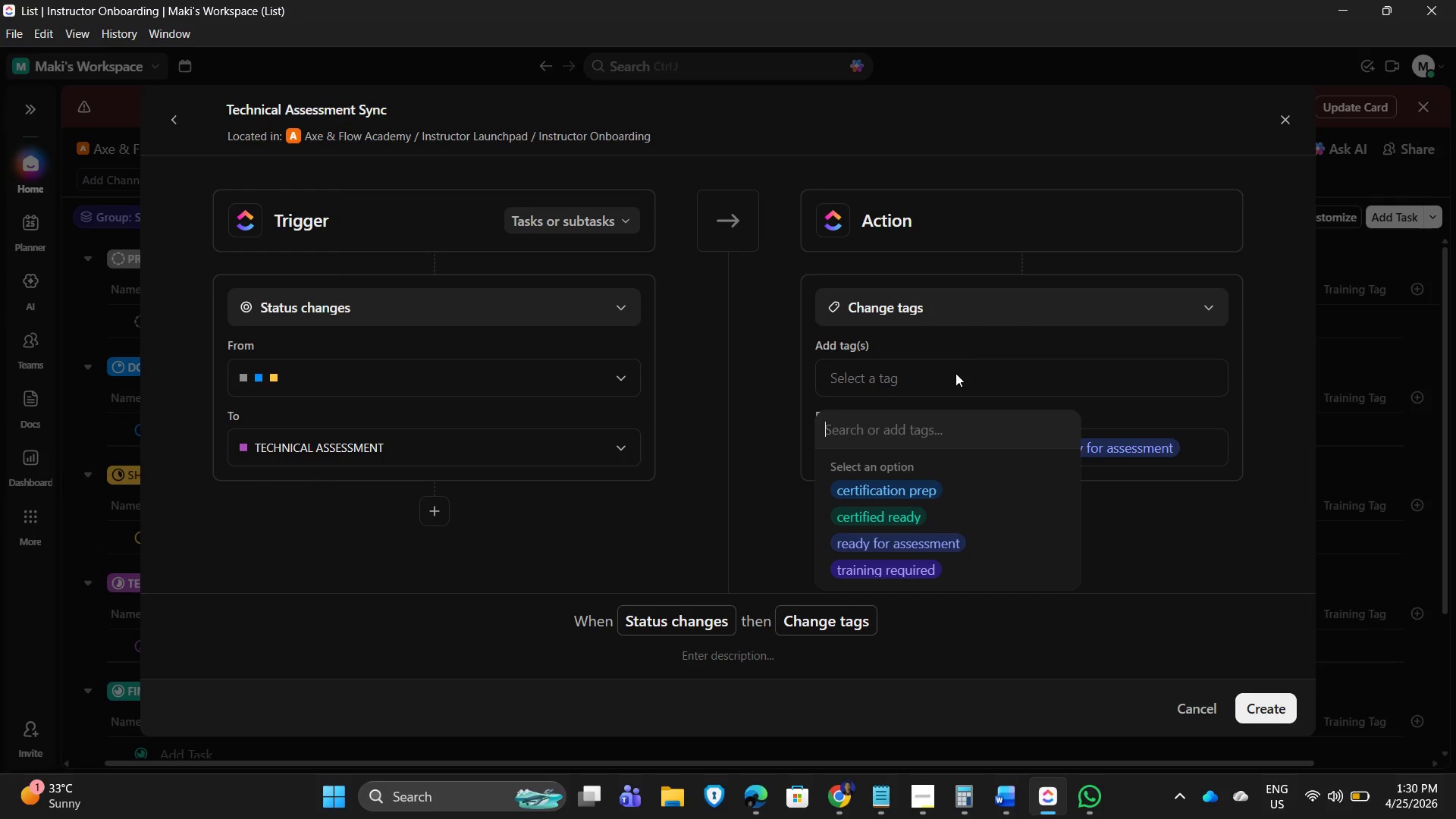 
wait(5.28)
 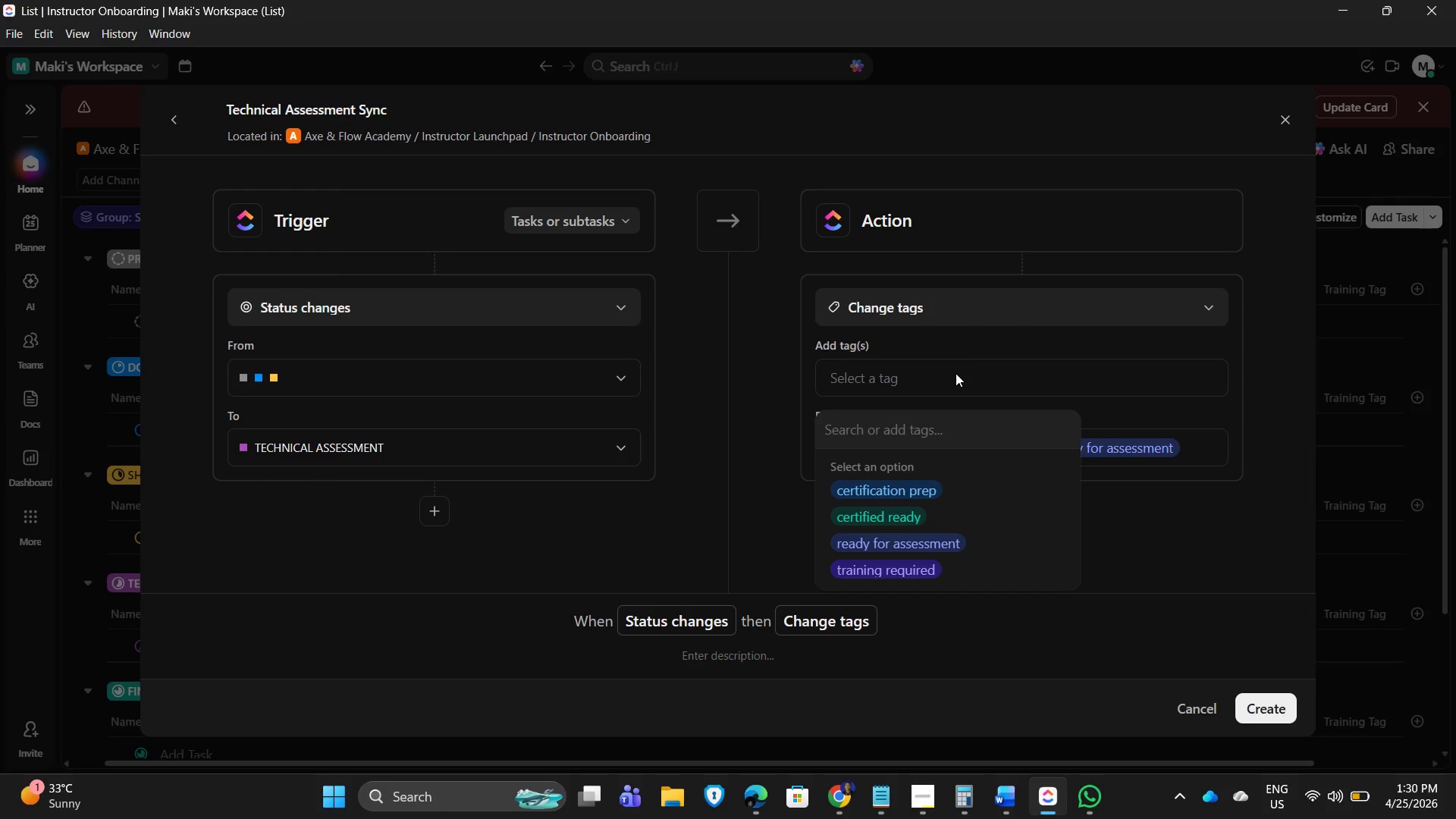 
left_click([1114, 534])
 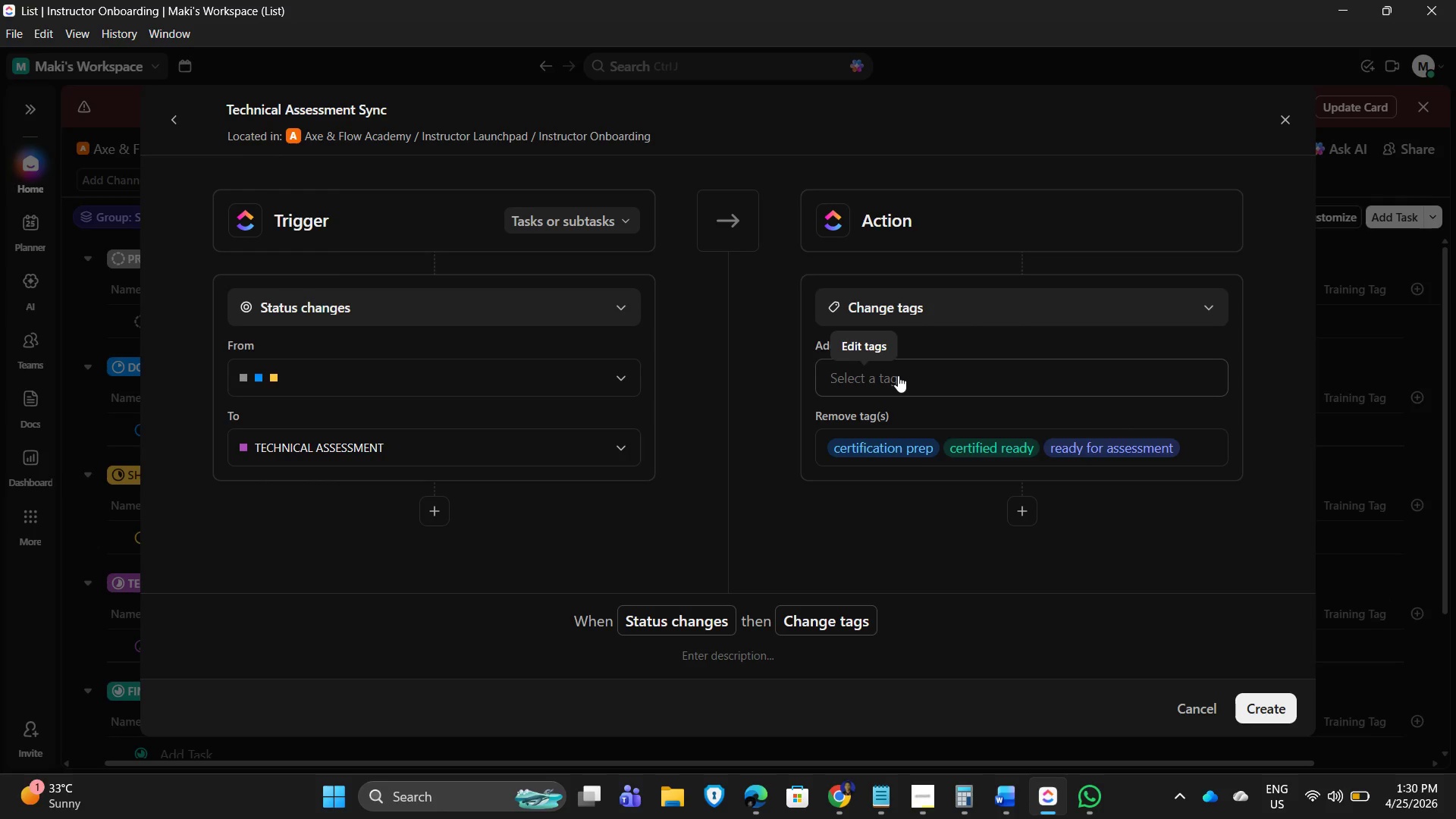 
wait(5.34)
 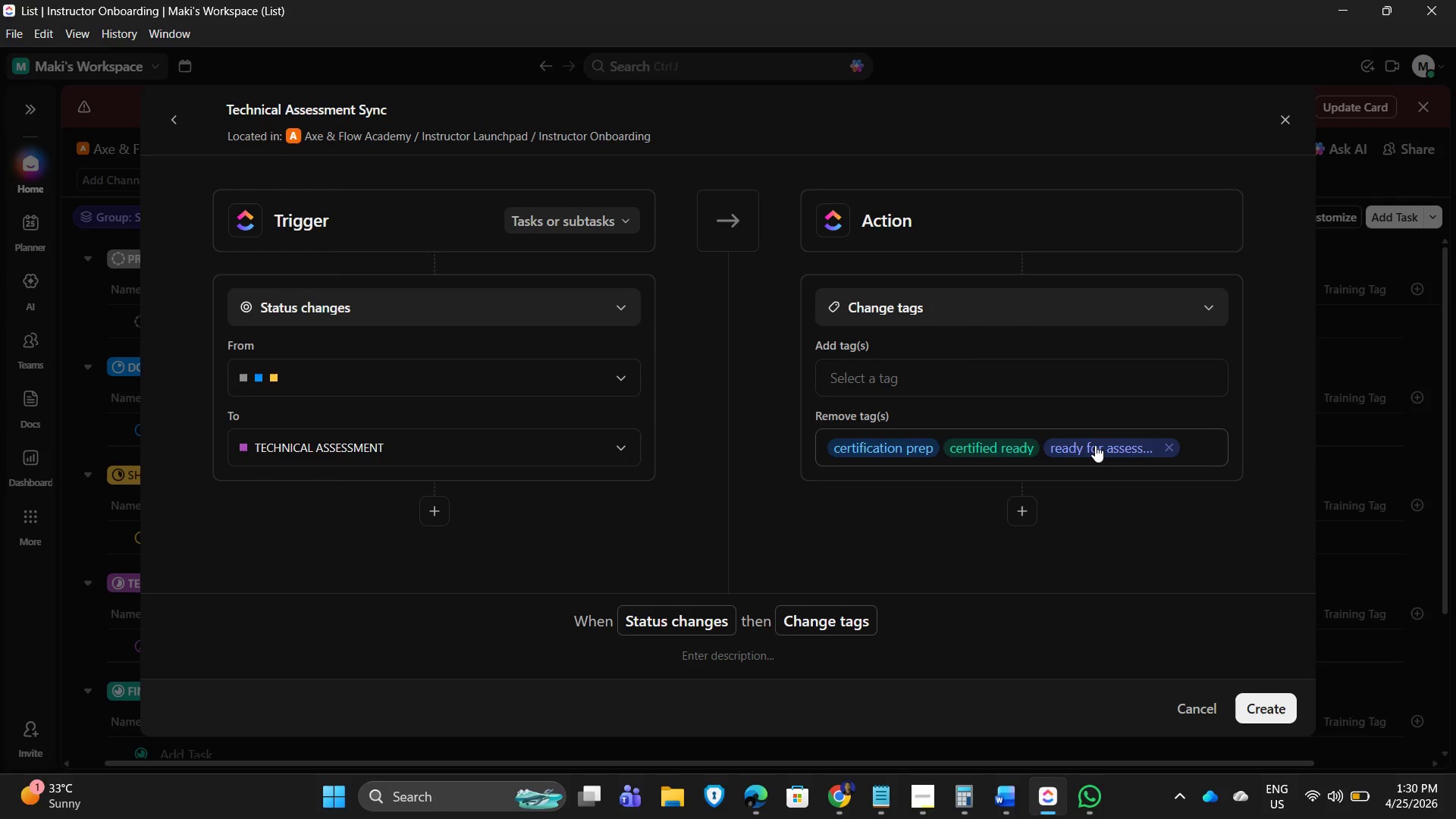 
left_click([898, 375])
 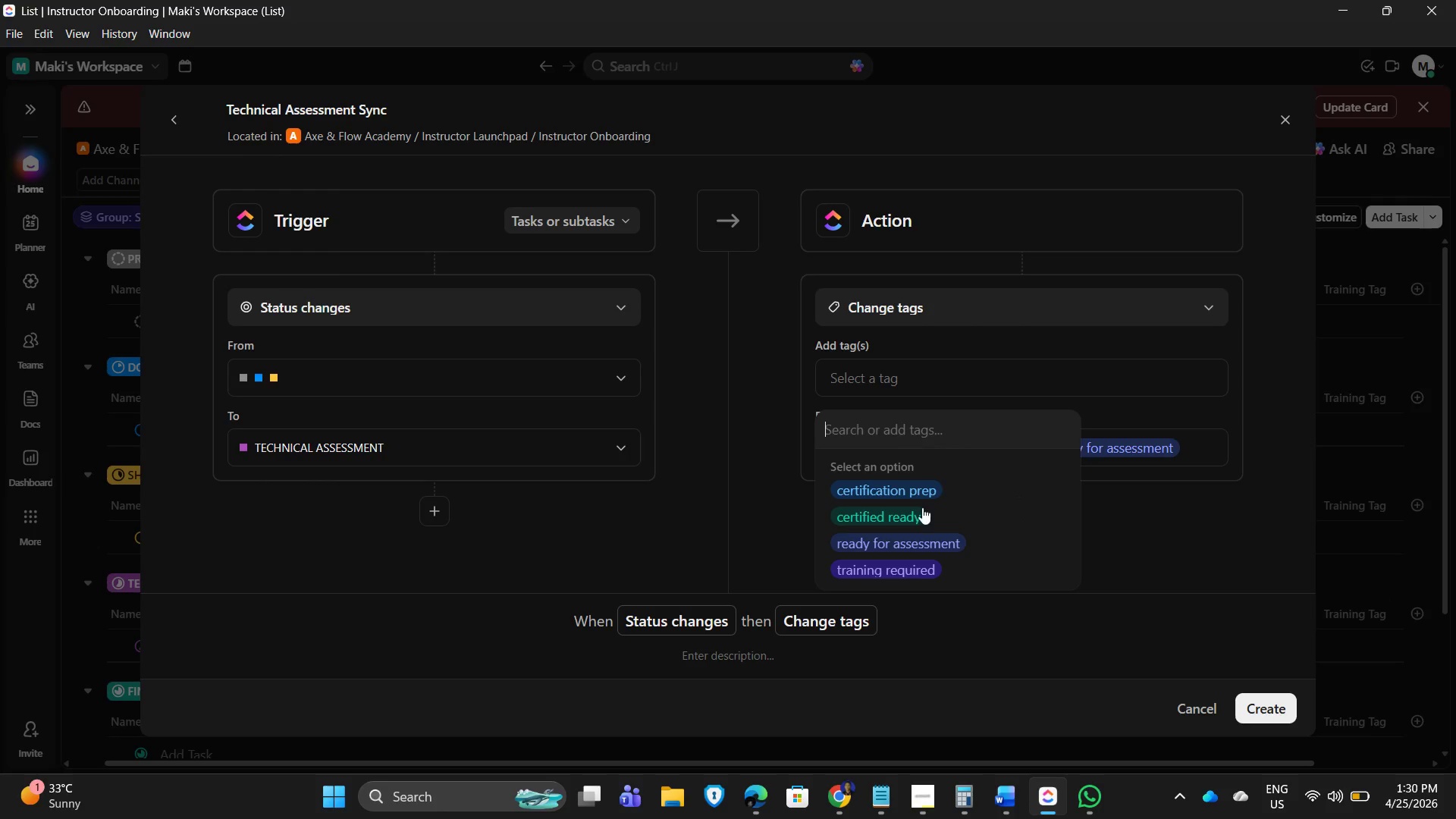 
left_click([921, 536])
 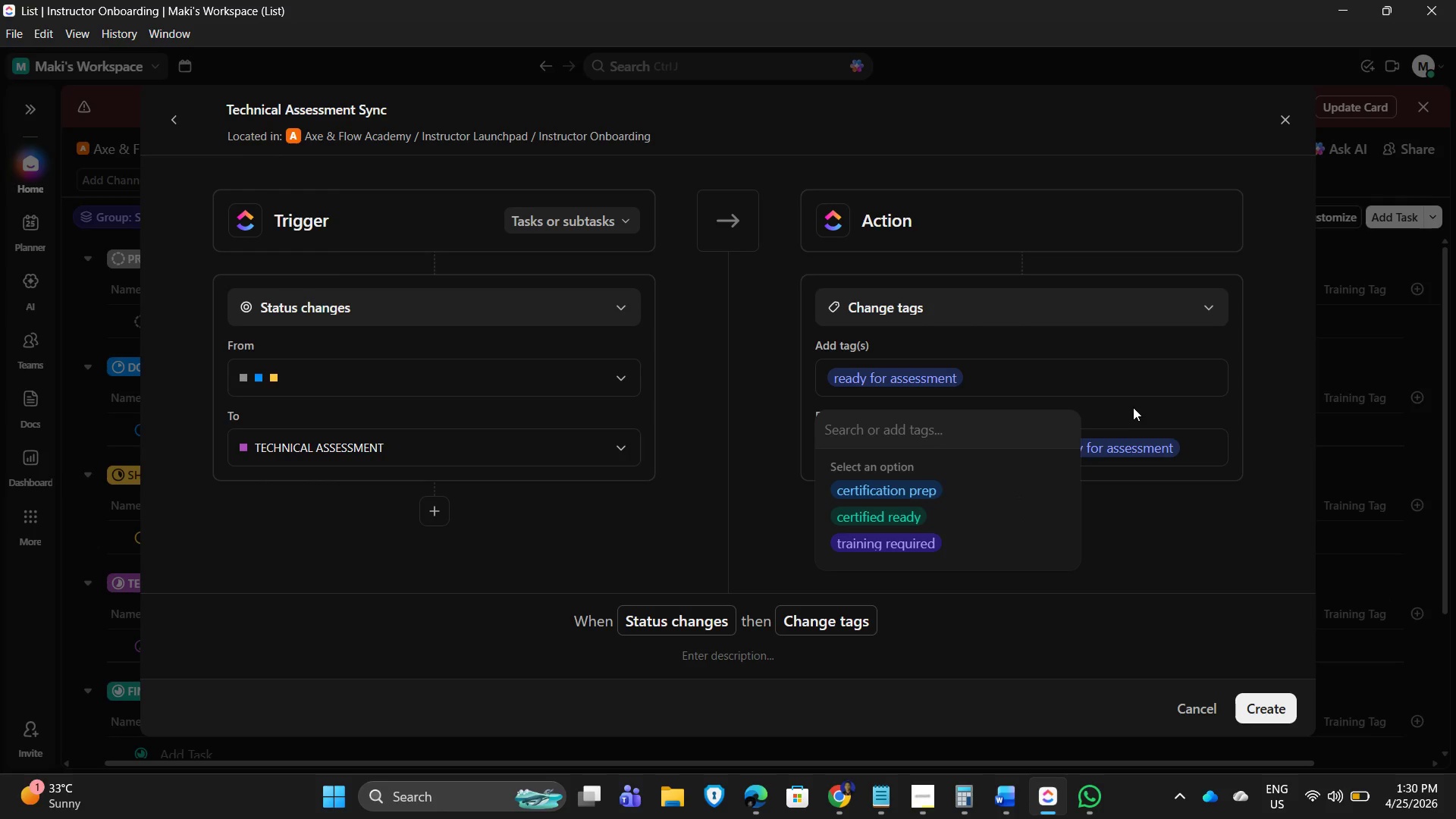 
left_click([1132, 406])
 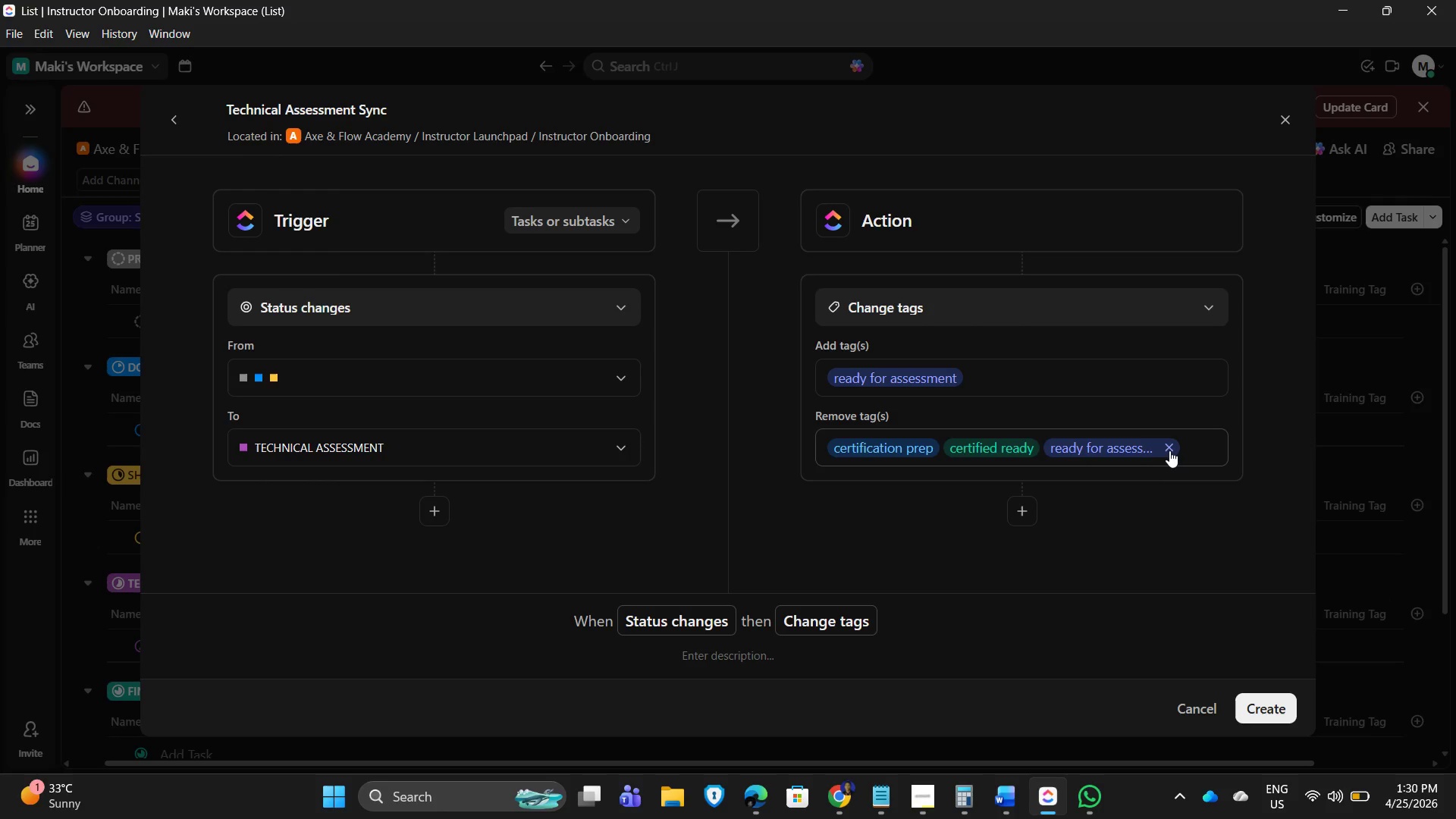 
left_click([1171, 450])
 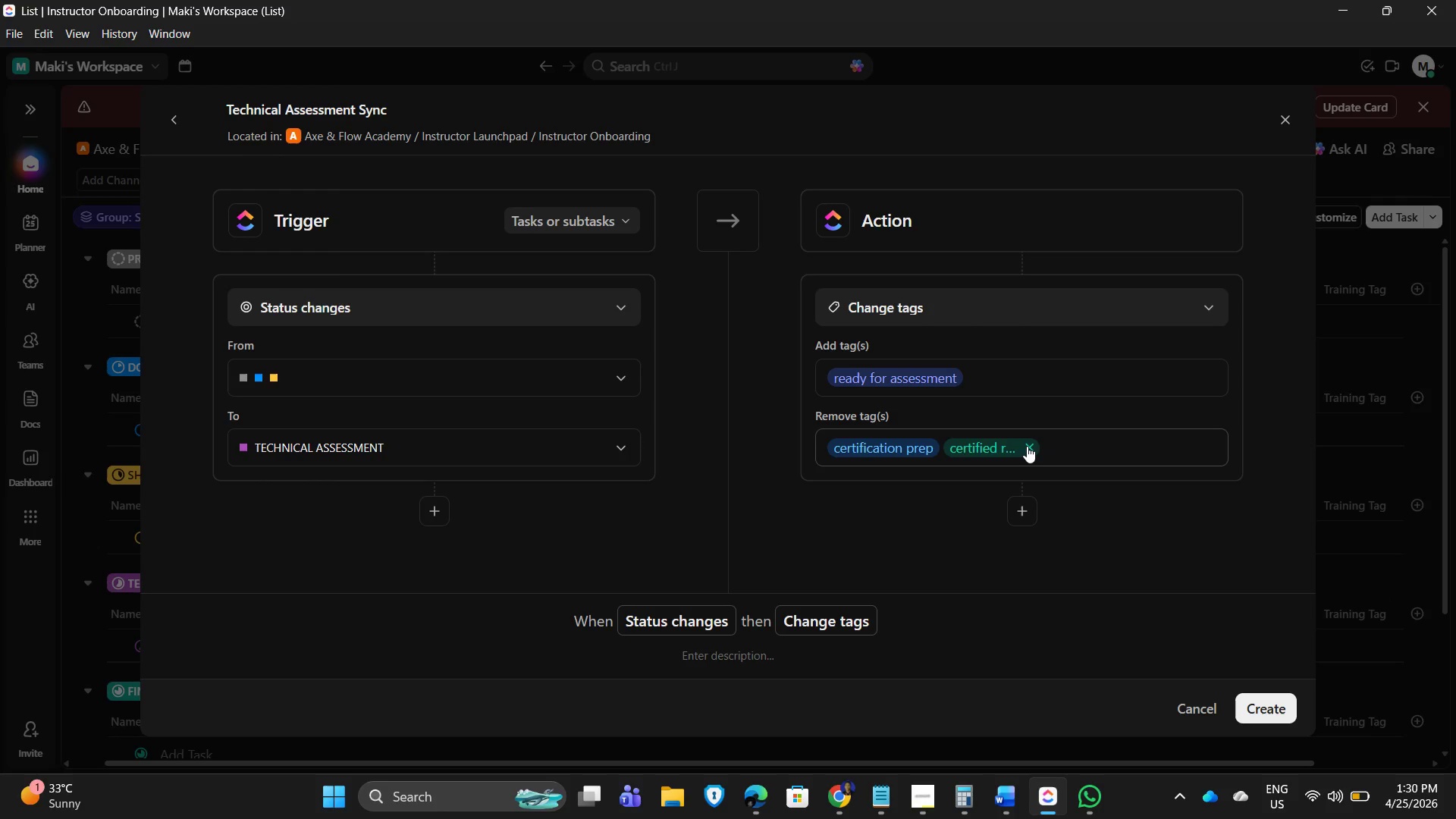 
left_click([1027, 446])
 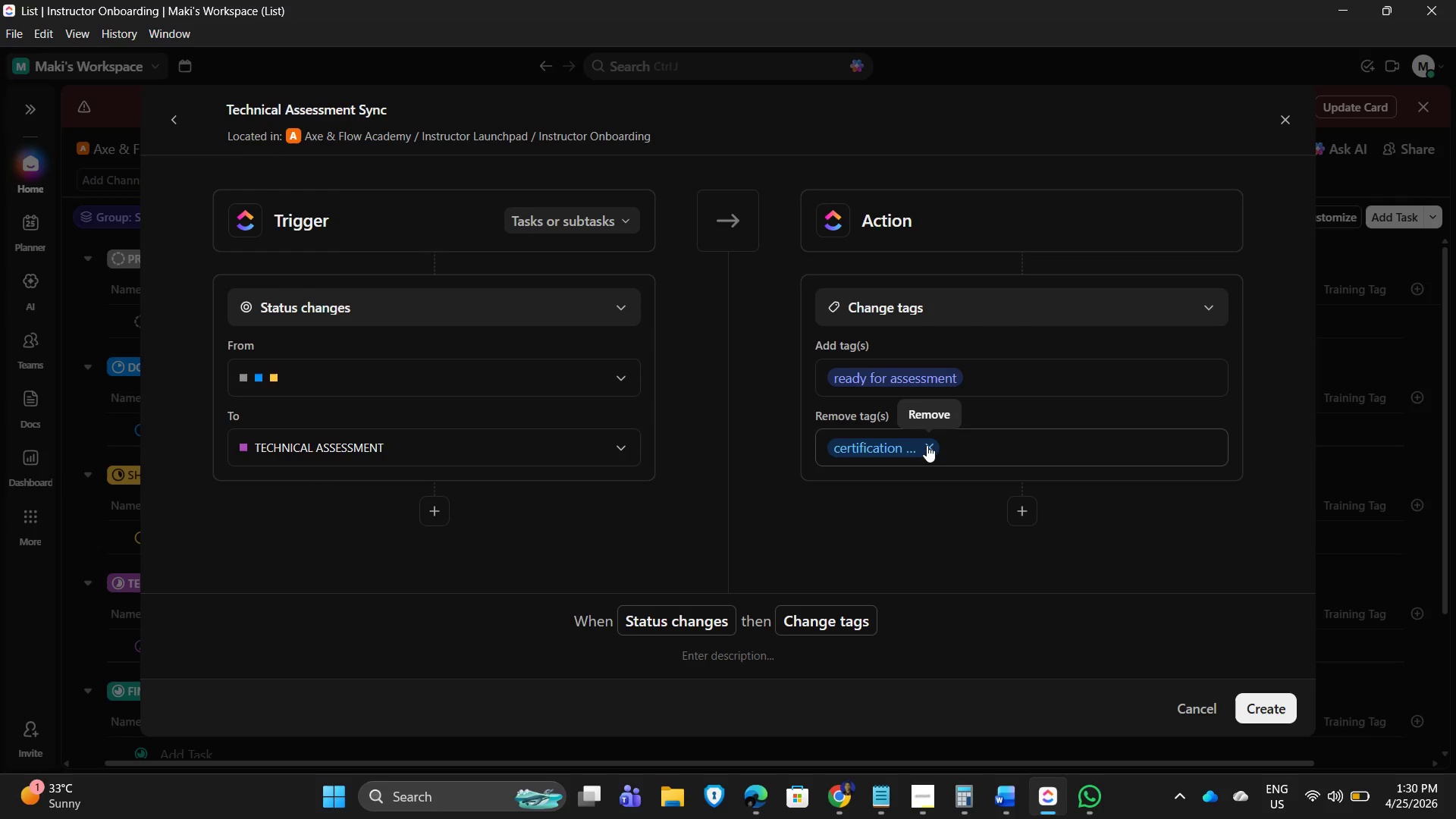 
left_click([927, 445])
 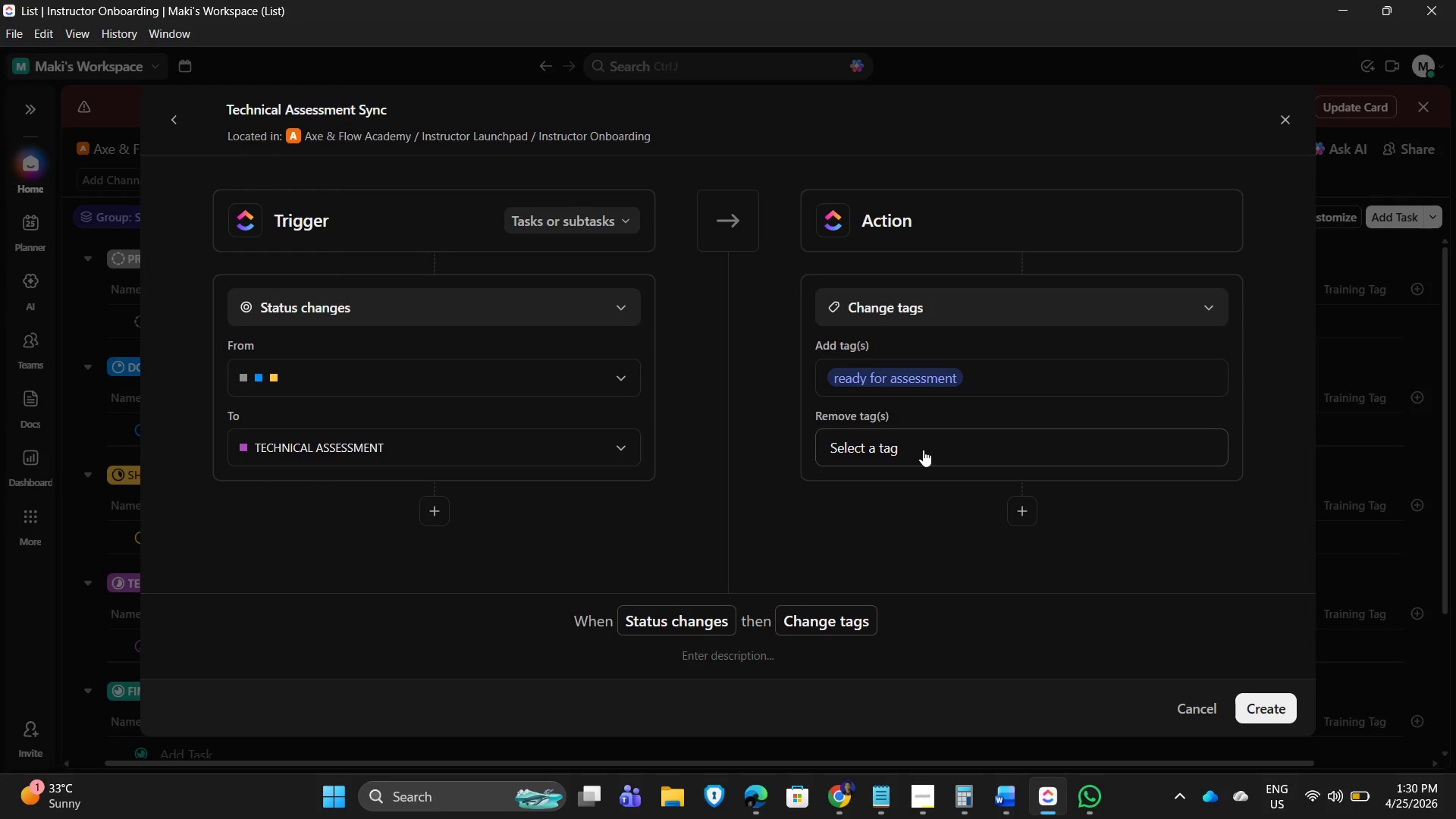 
left_click([921, 450])
 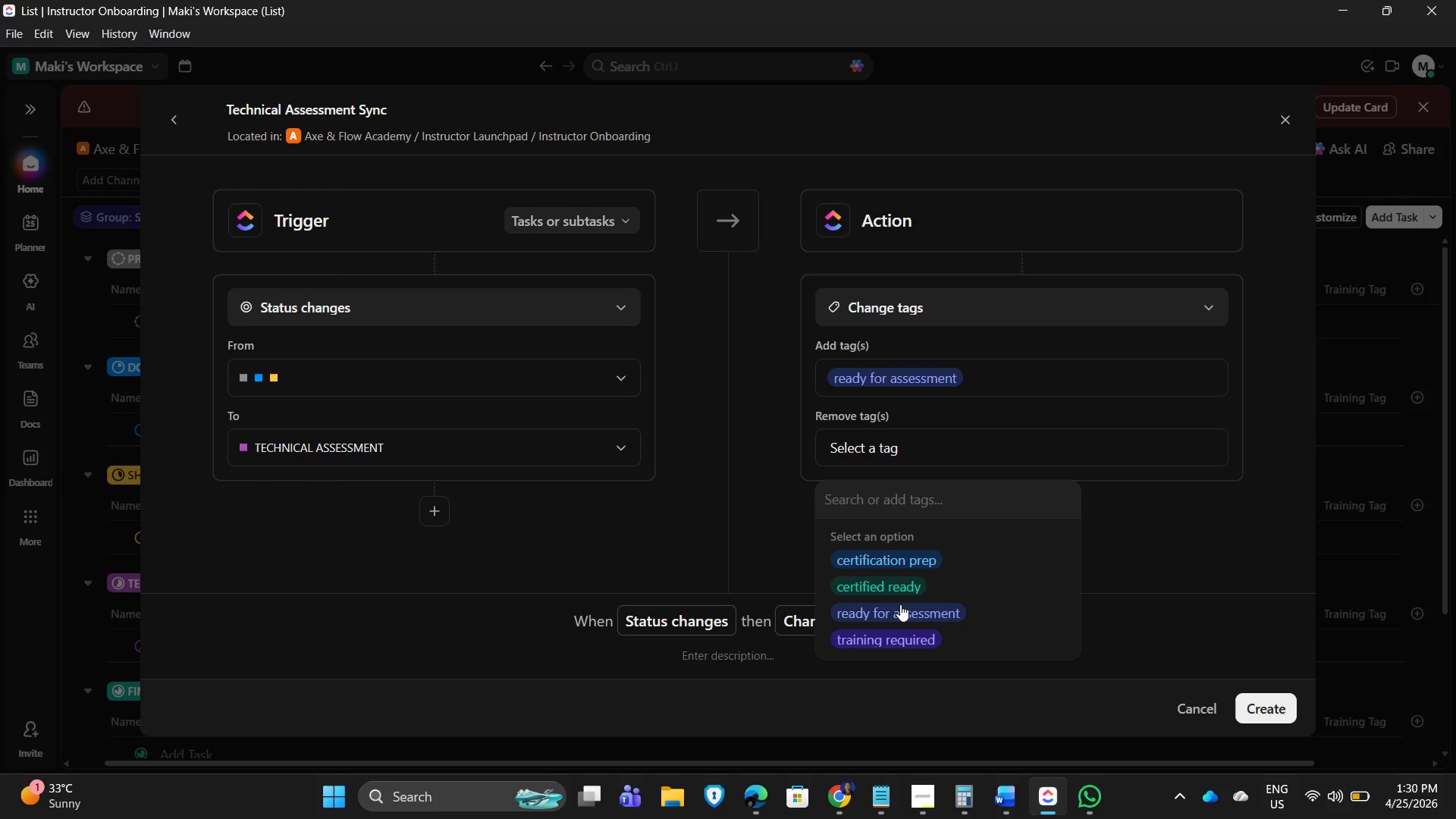 
wait(7.97)
 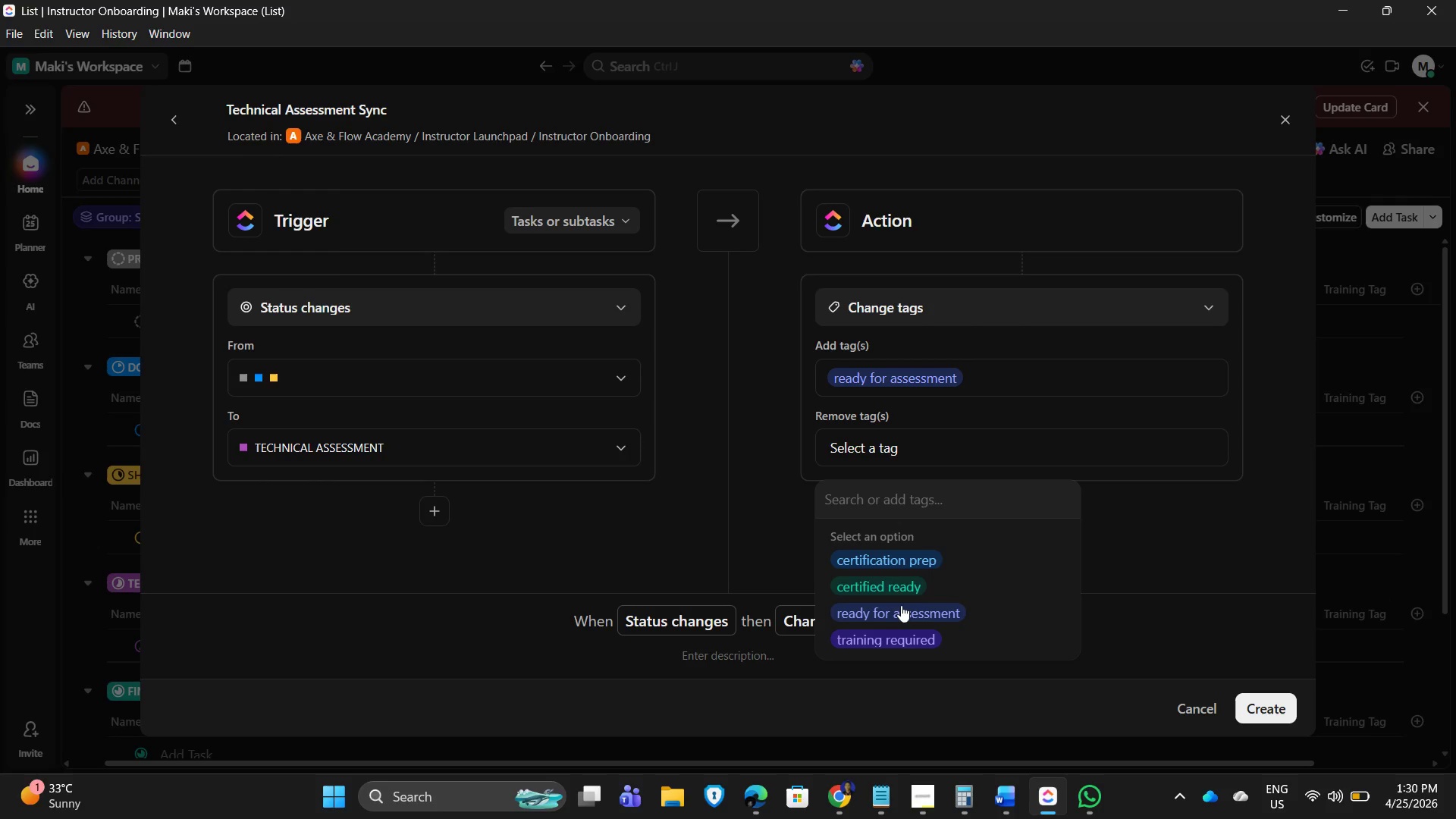 
left_click([899, 642])
 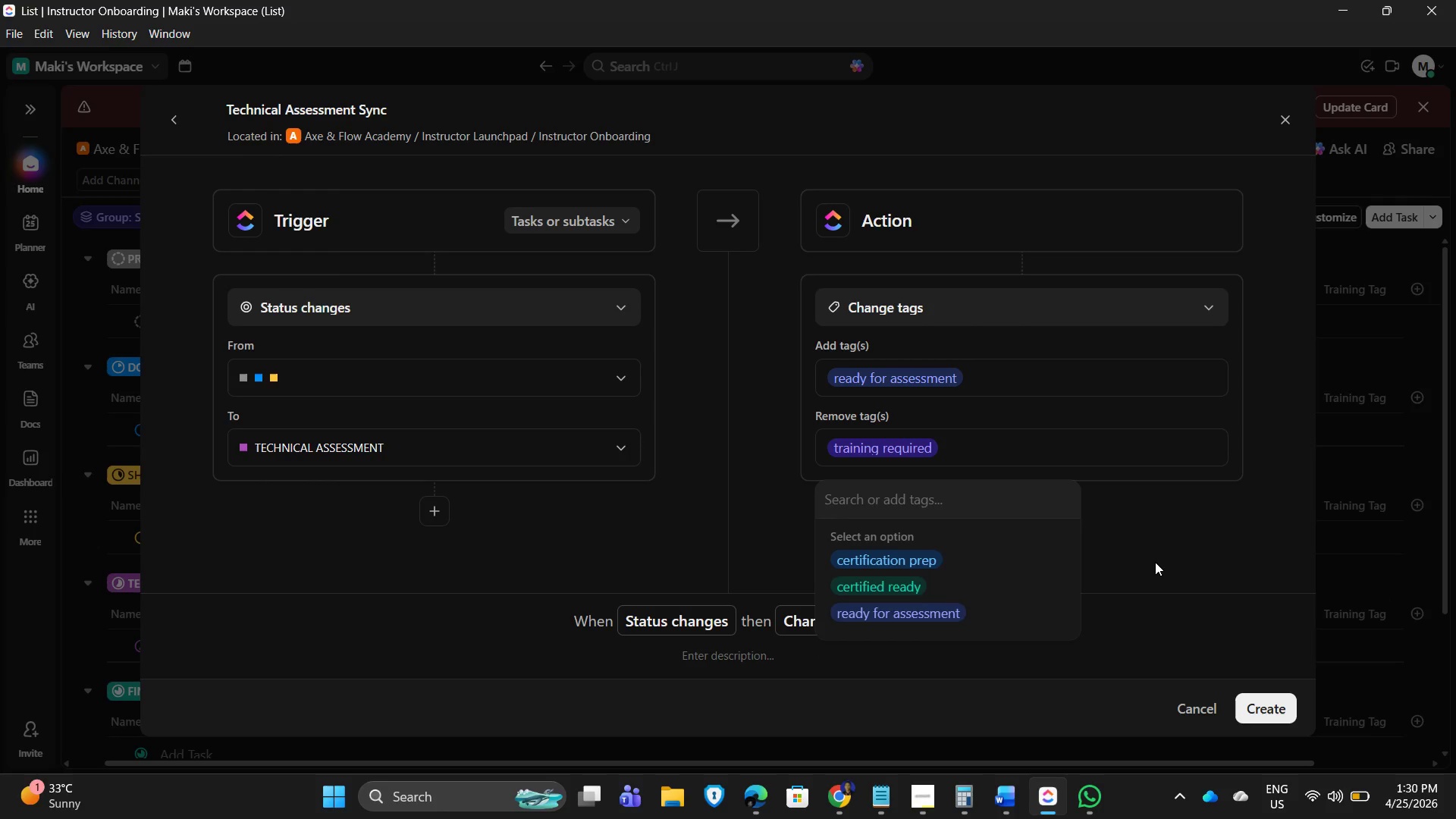 
left_click([1155, 562])
 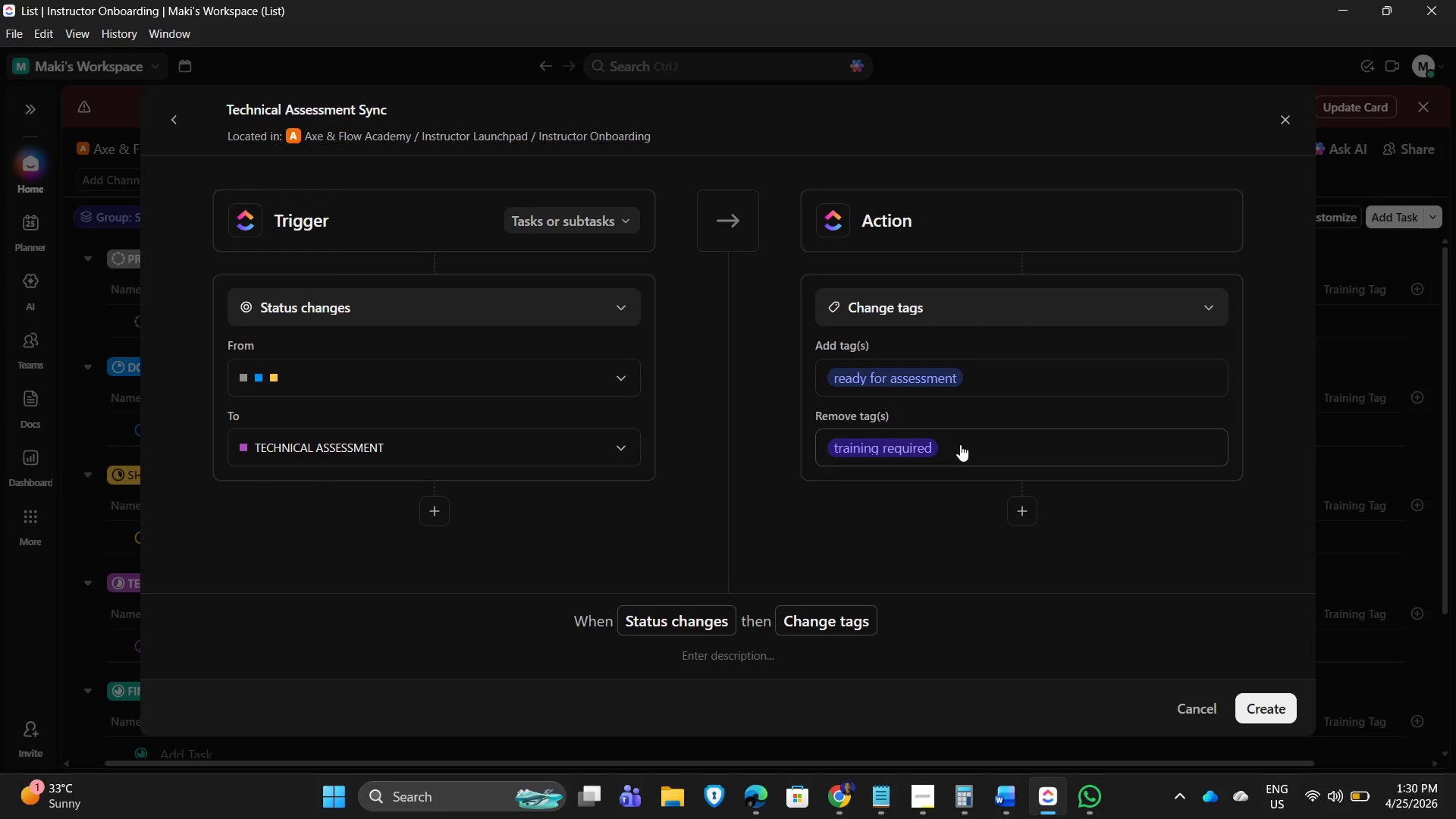 
left_click([999, 445])
 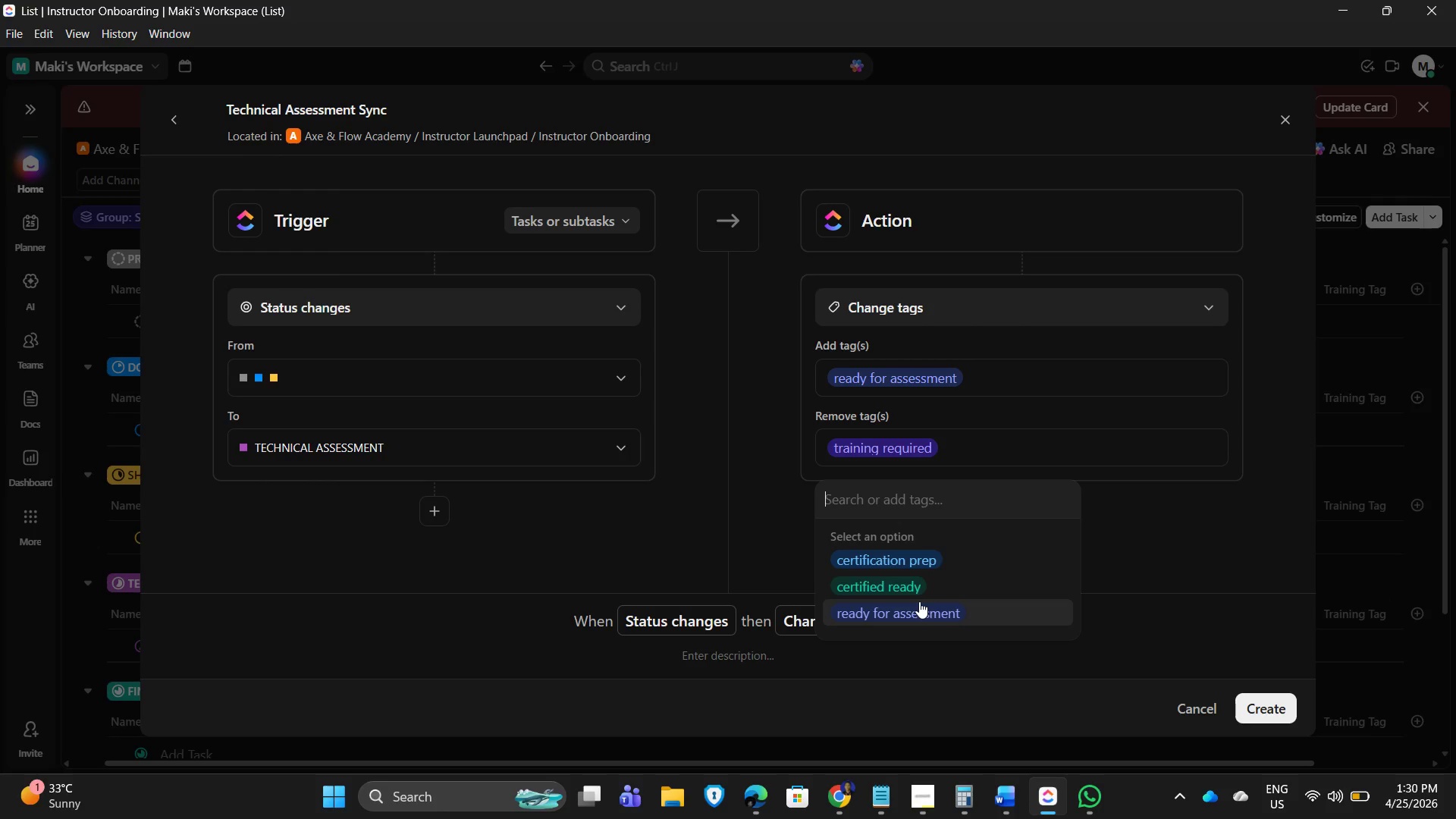 
left_click([1193, 556])
 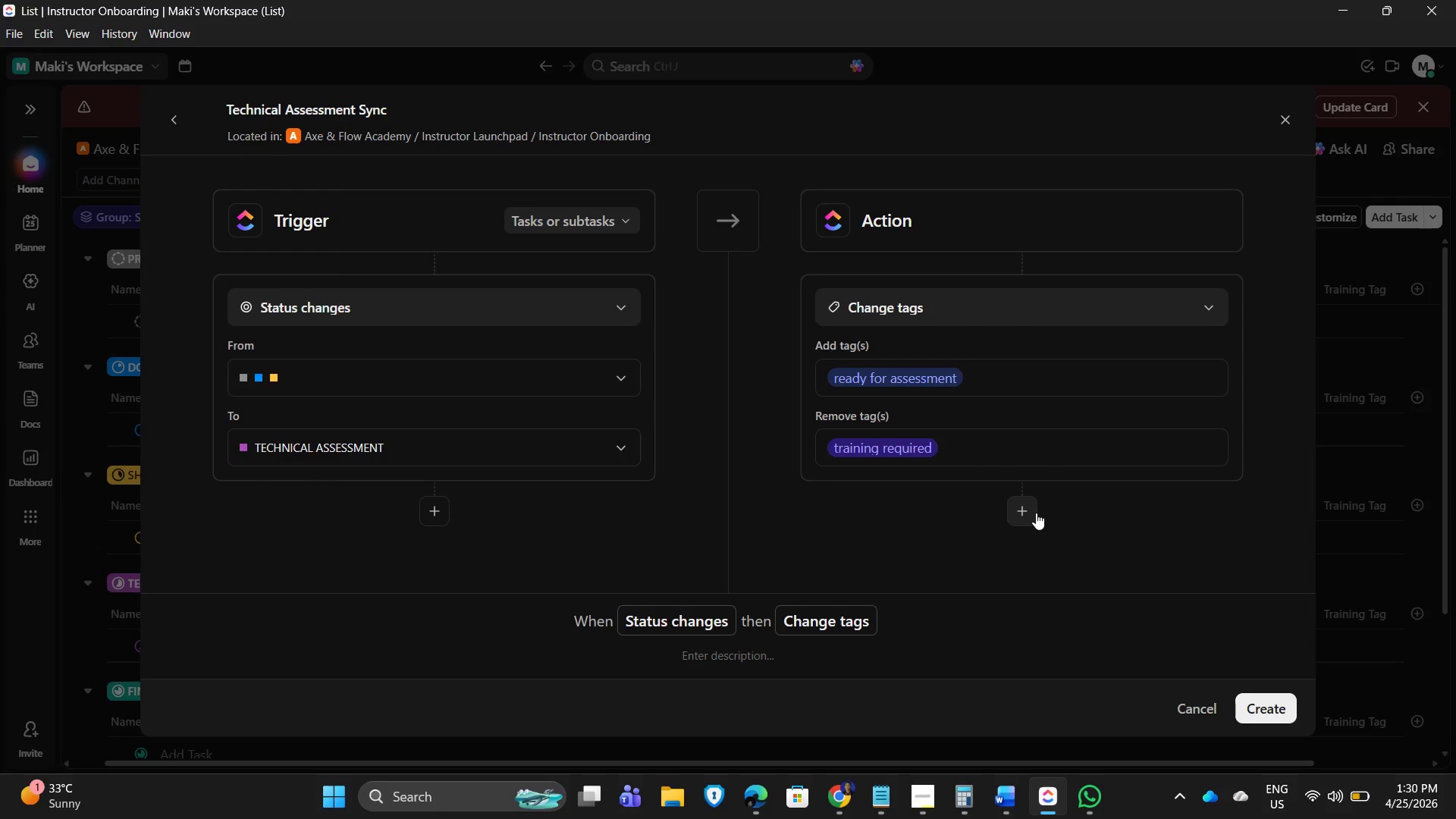 
left_click([1029, 510])
 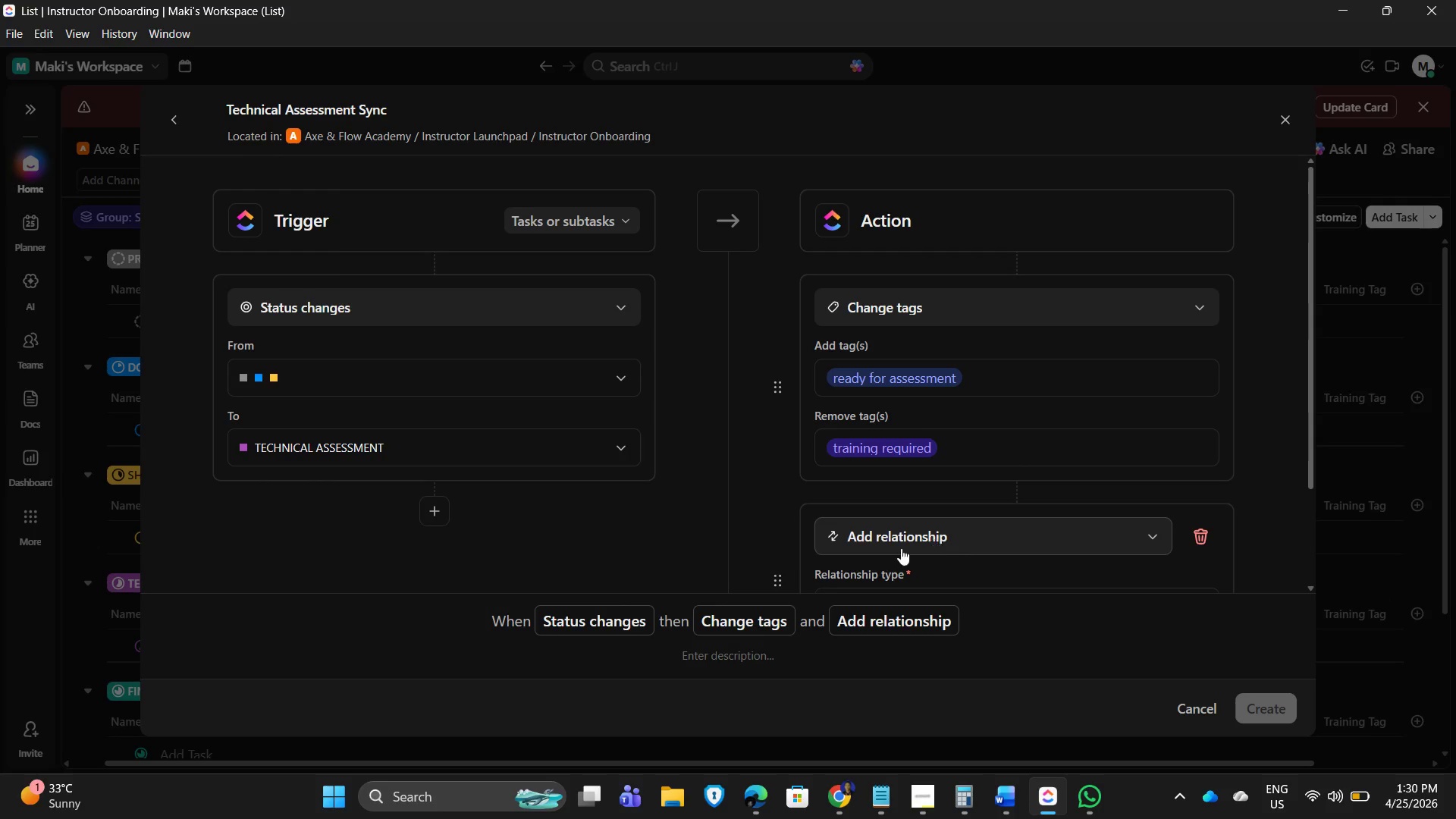 
scroll: coordinate [940, 543], scroll_direction: down, amount: 1.0
 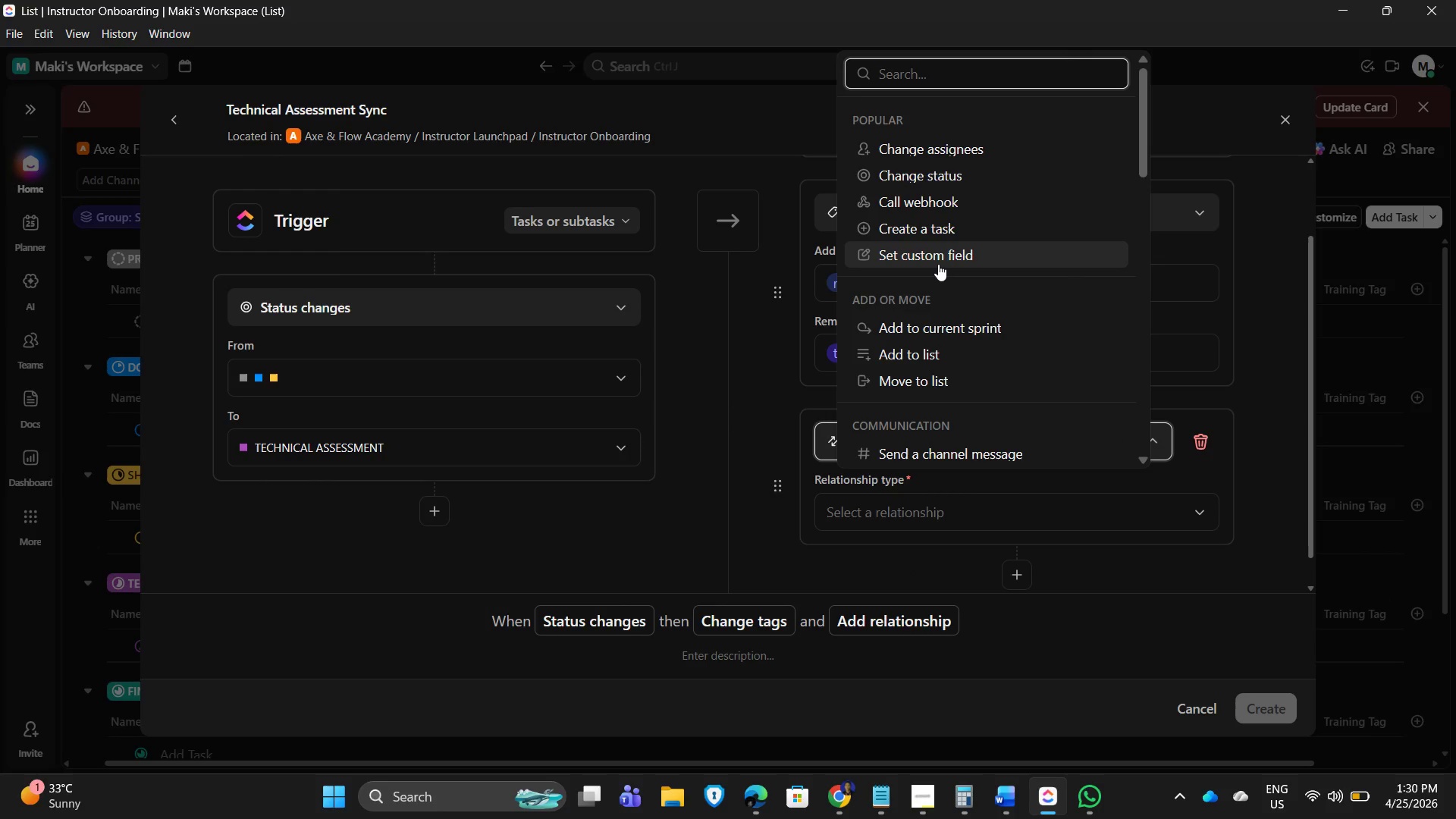 
type(custo)
 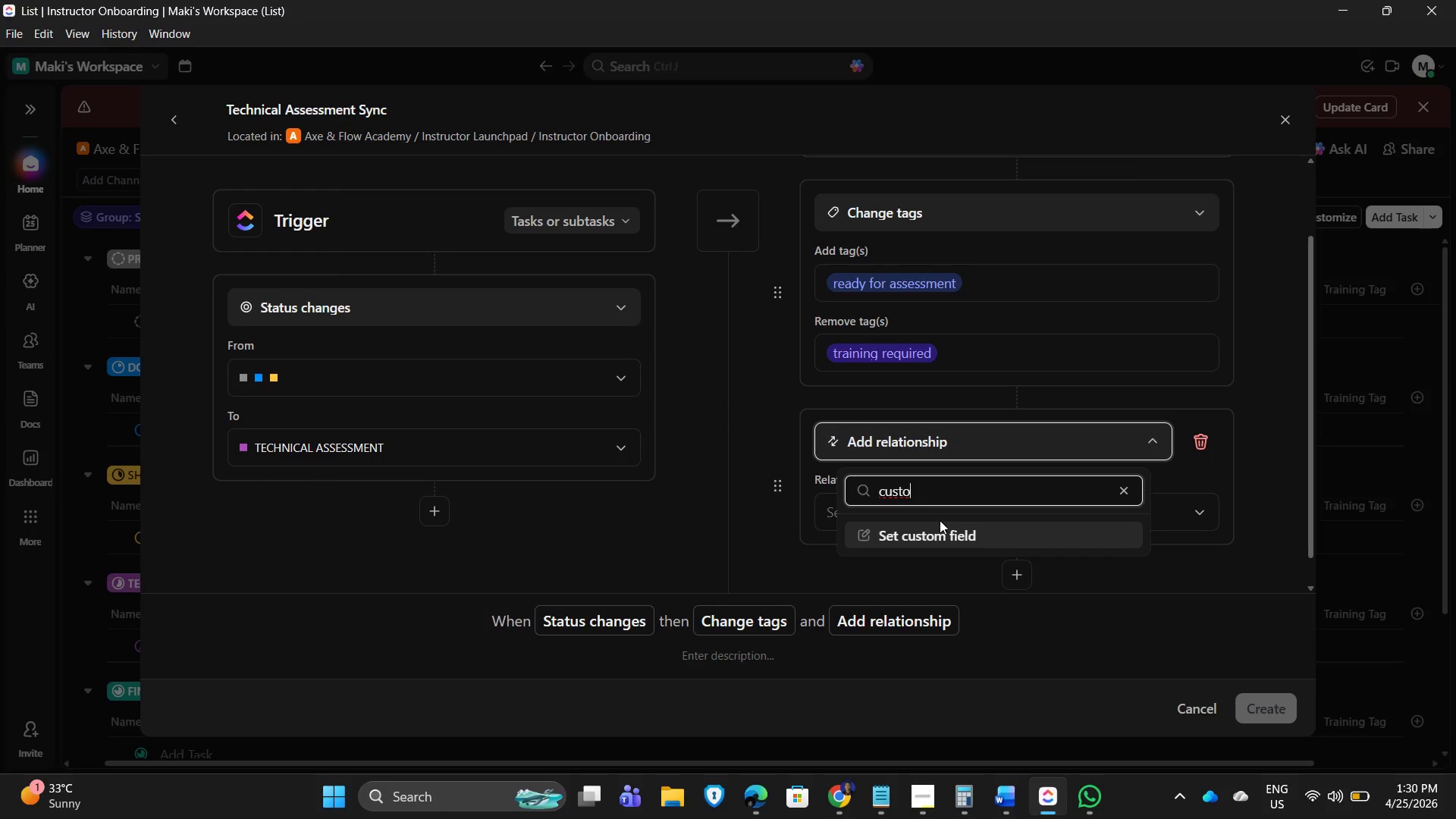 
left_click([934, 533])
 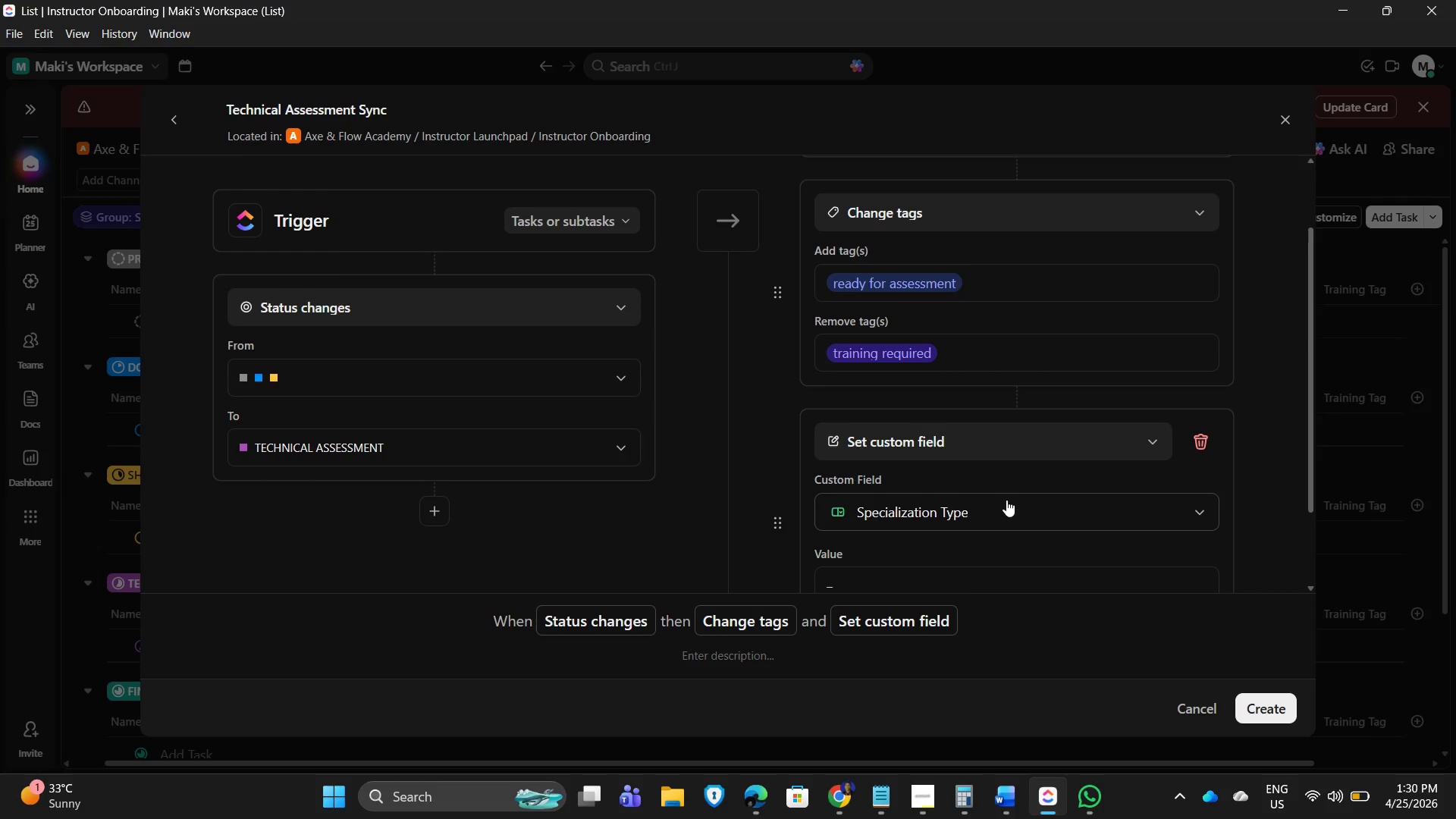 
left_click([1008, 508])
 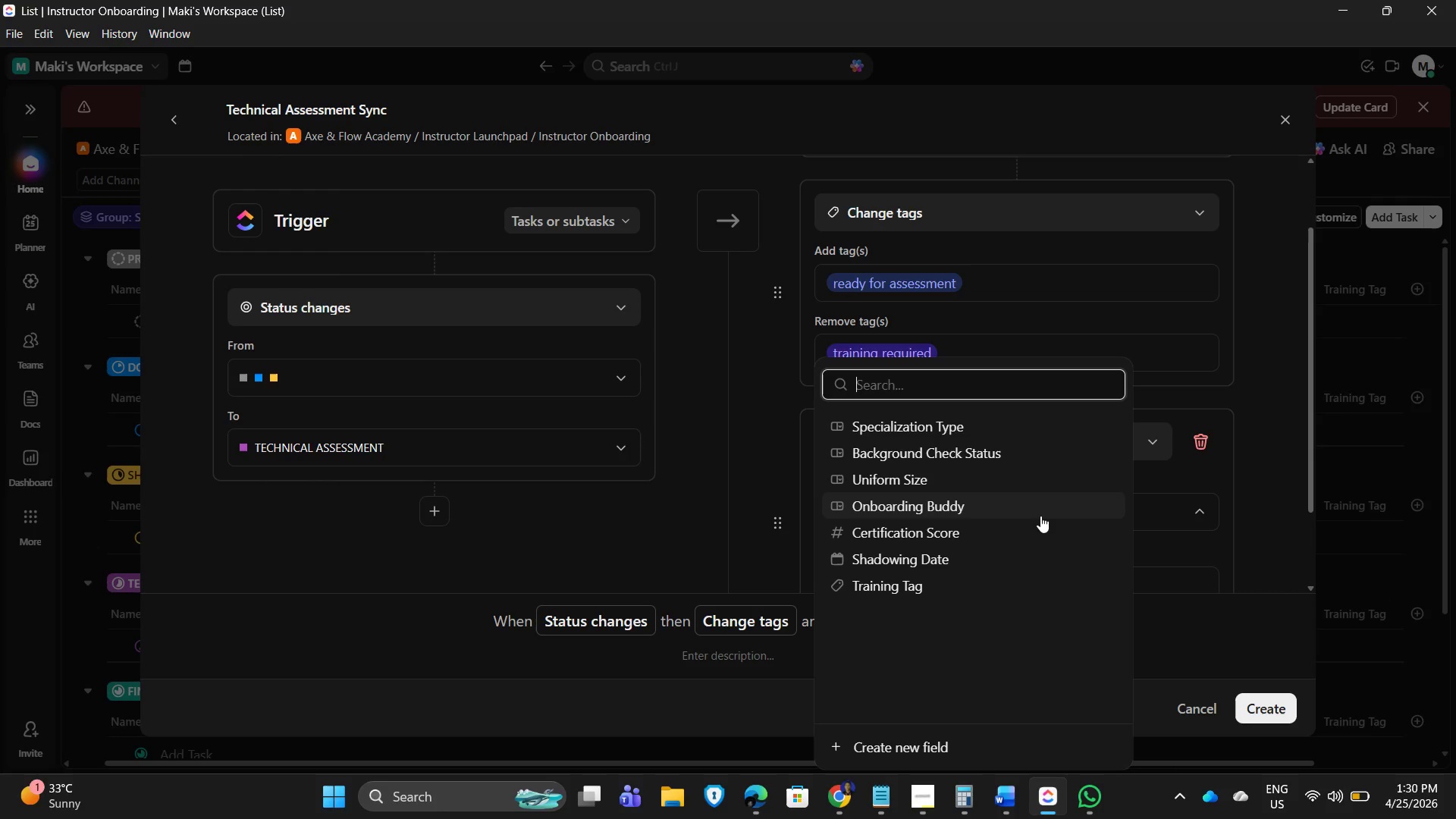 
scroll: coordinate [1040, 515], scroll_direction: down, amount: 2.0
 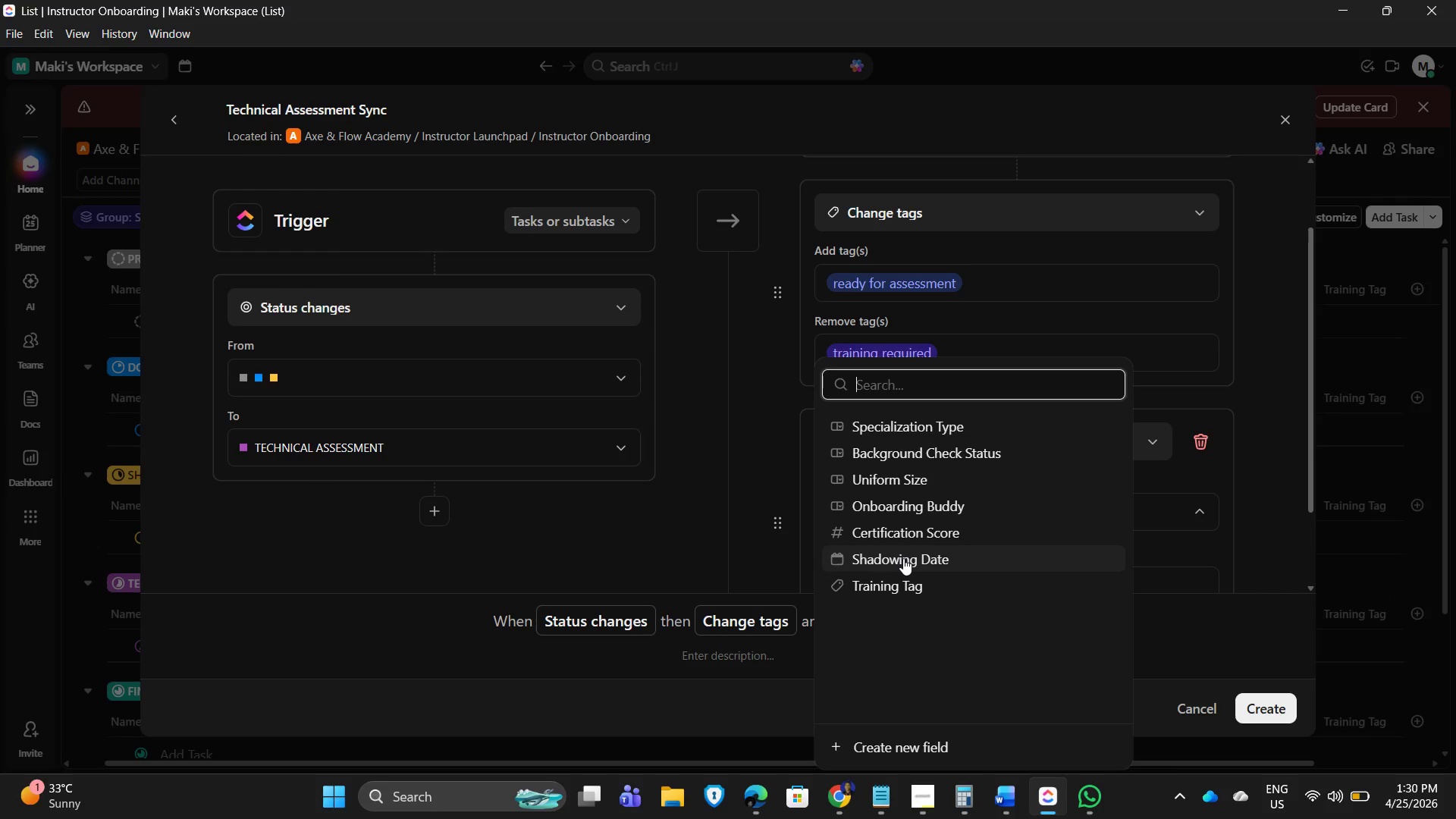 
left_click([882, 589])
 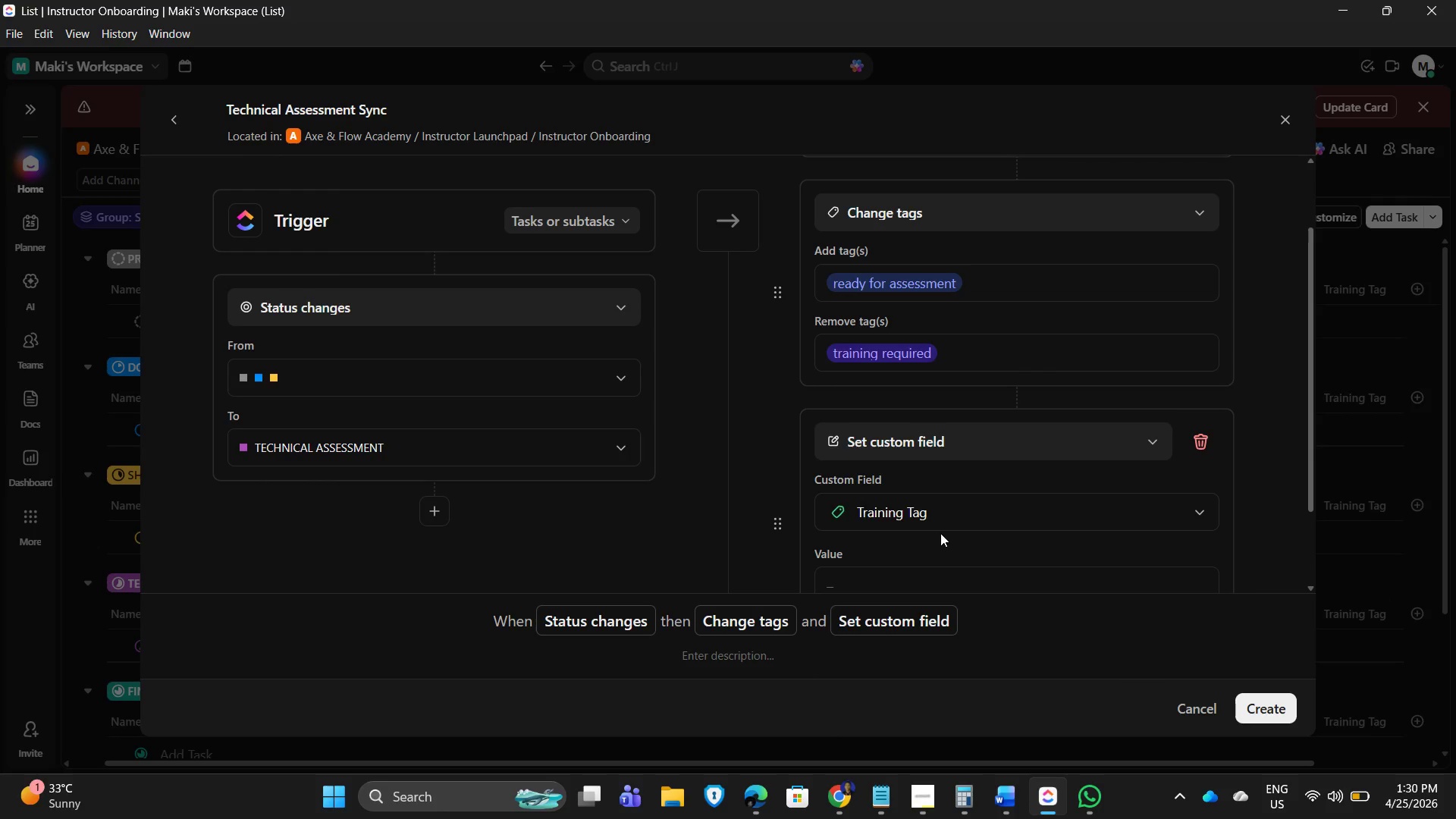 
scroll: coordinate [1008, 513], scroll_direction: down, amount: 1.0
 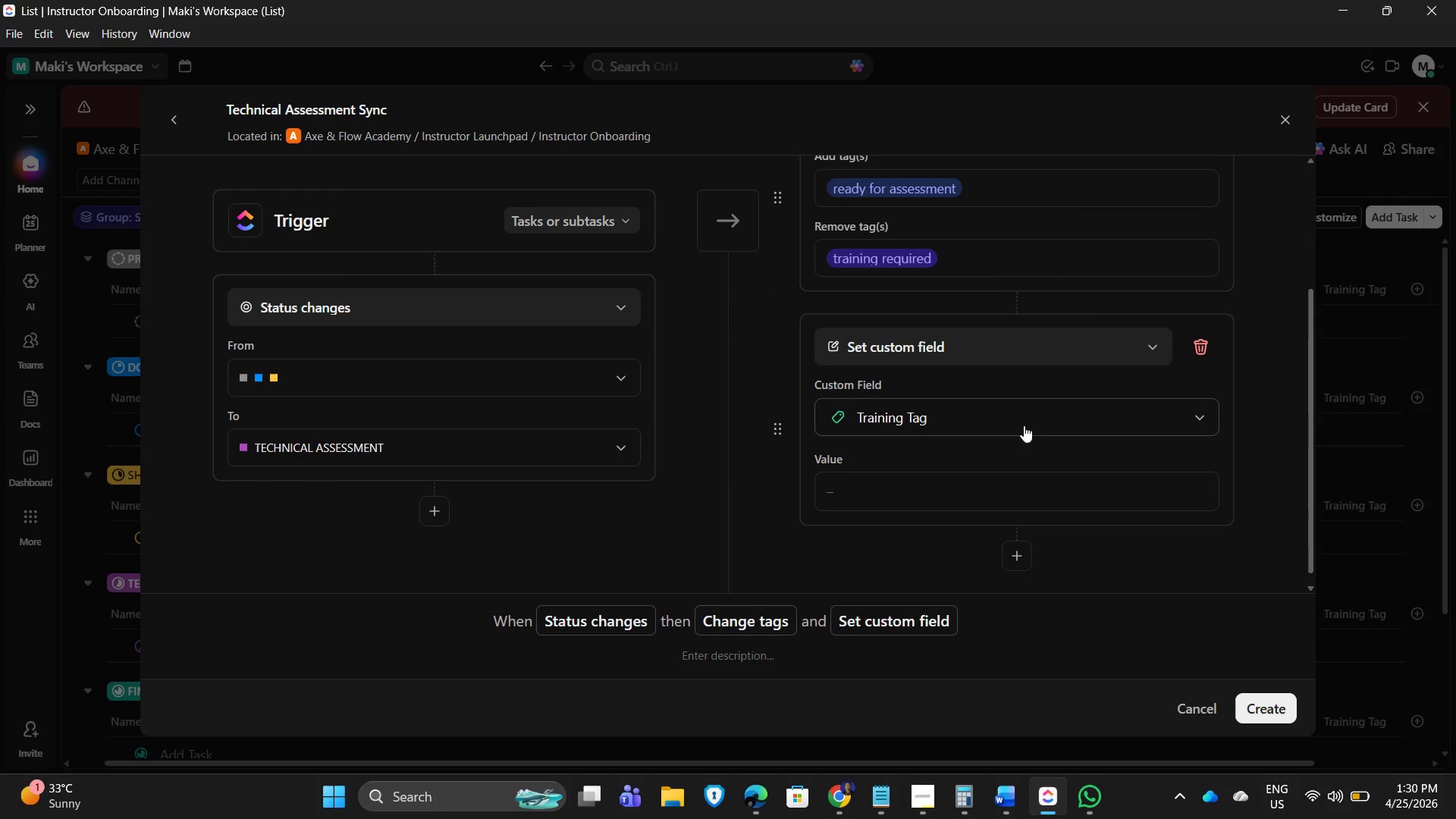 
left_click([1024, 424])
 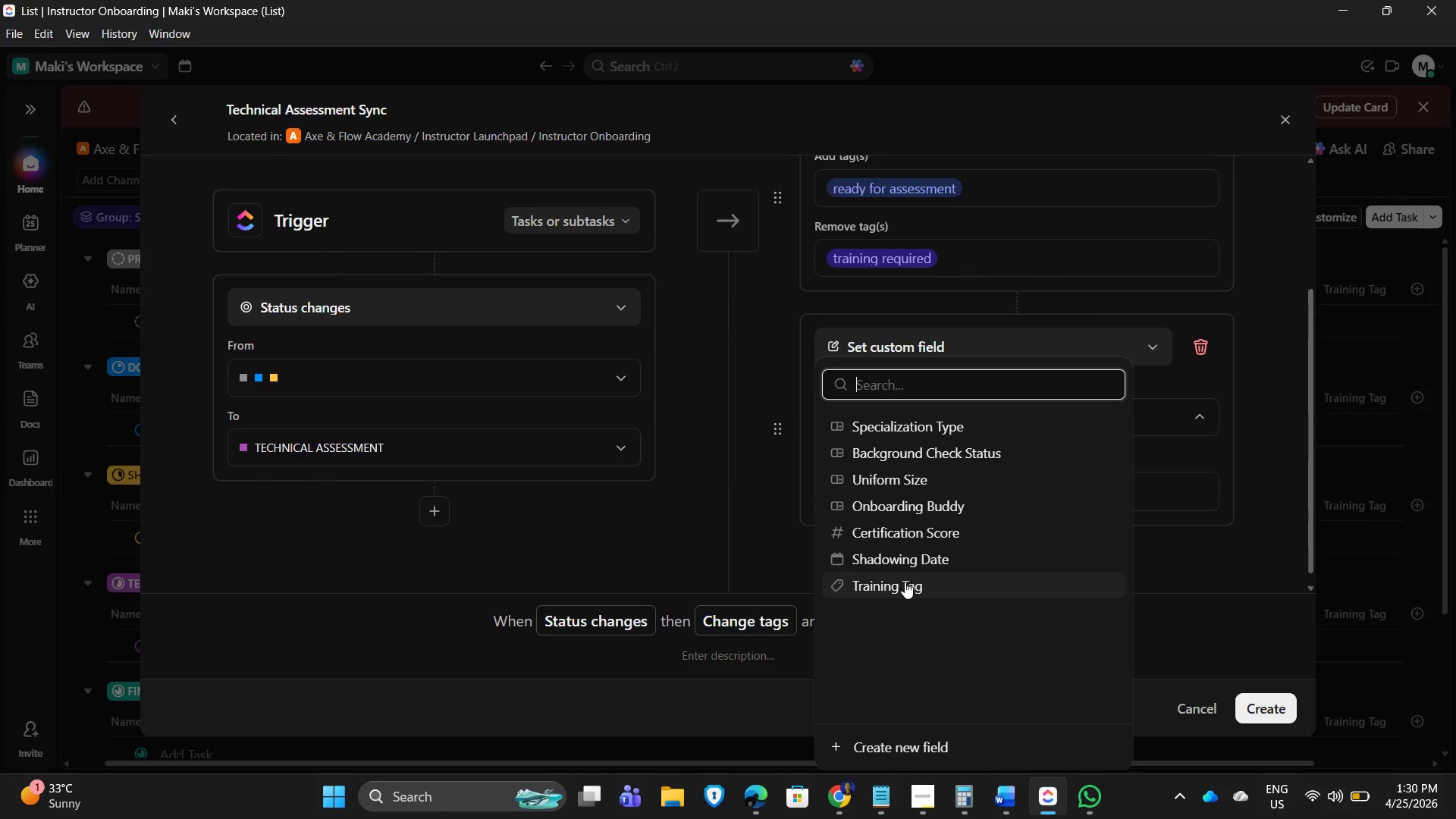 
left_click([905, 582])
 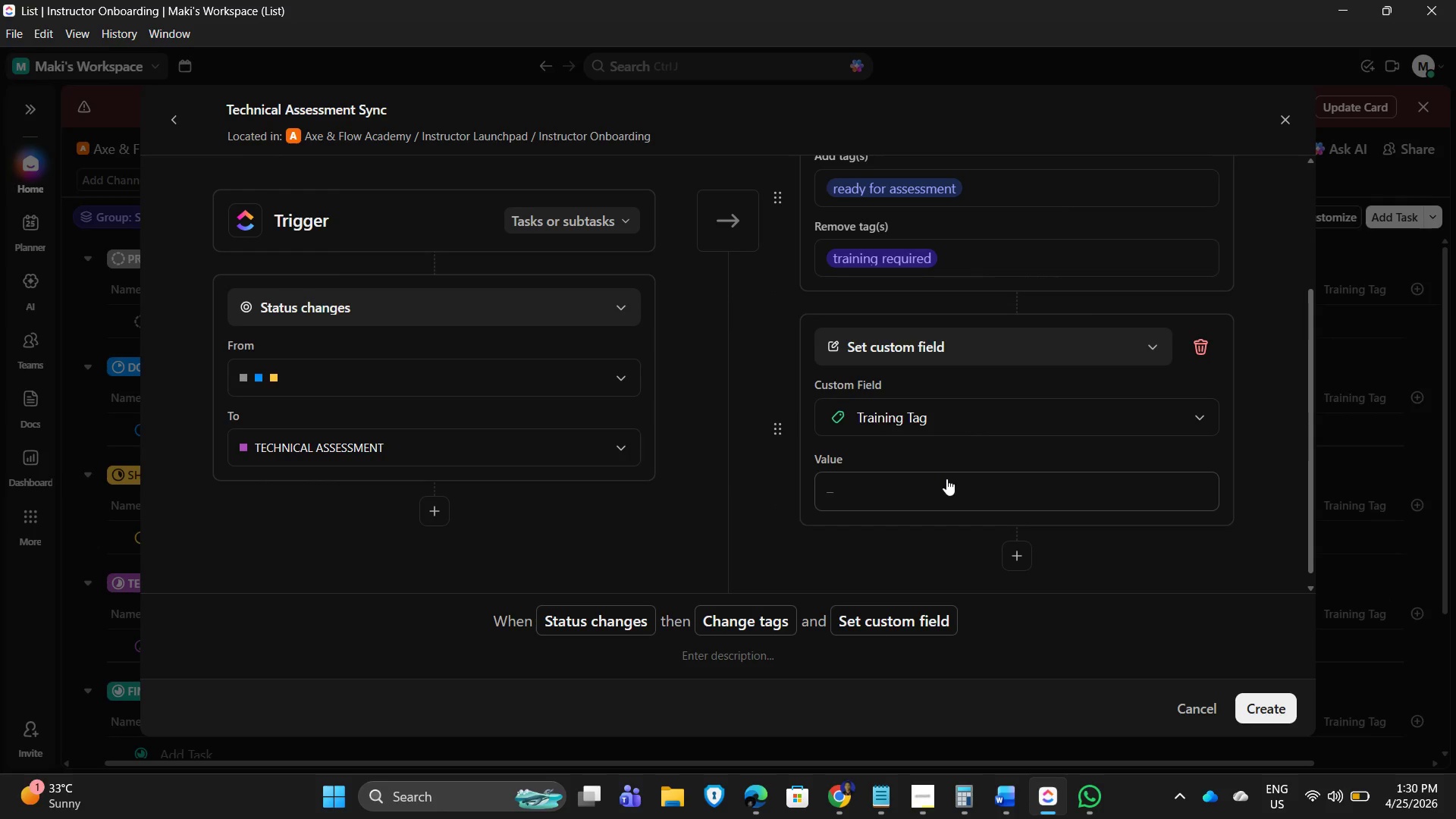 
left_click([946, 479])
 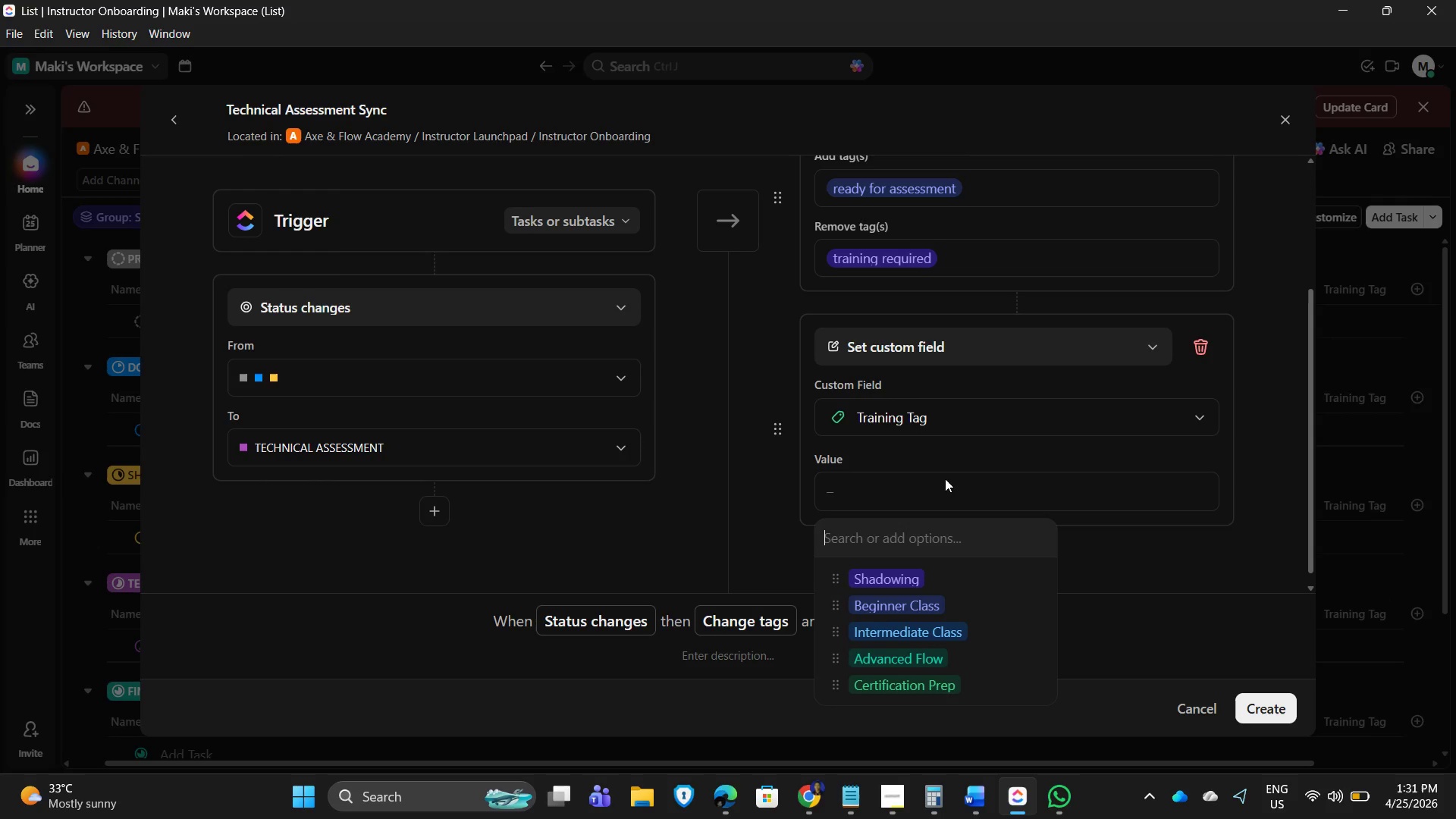 
wait(25.24)
 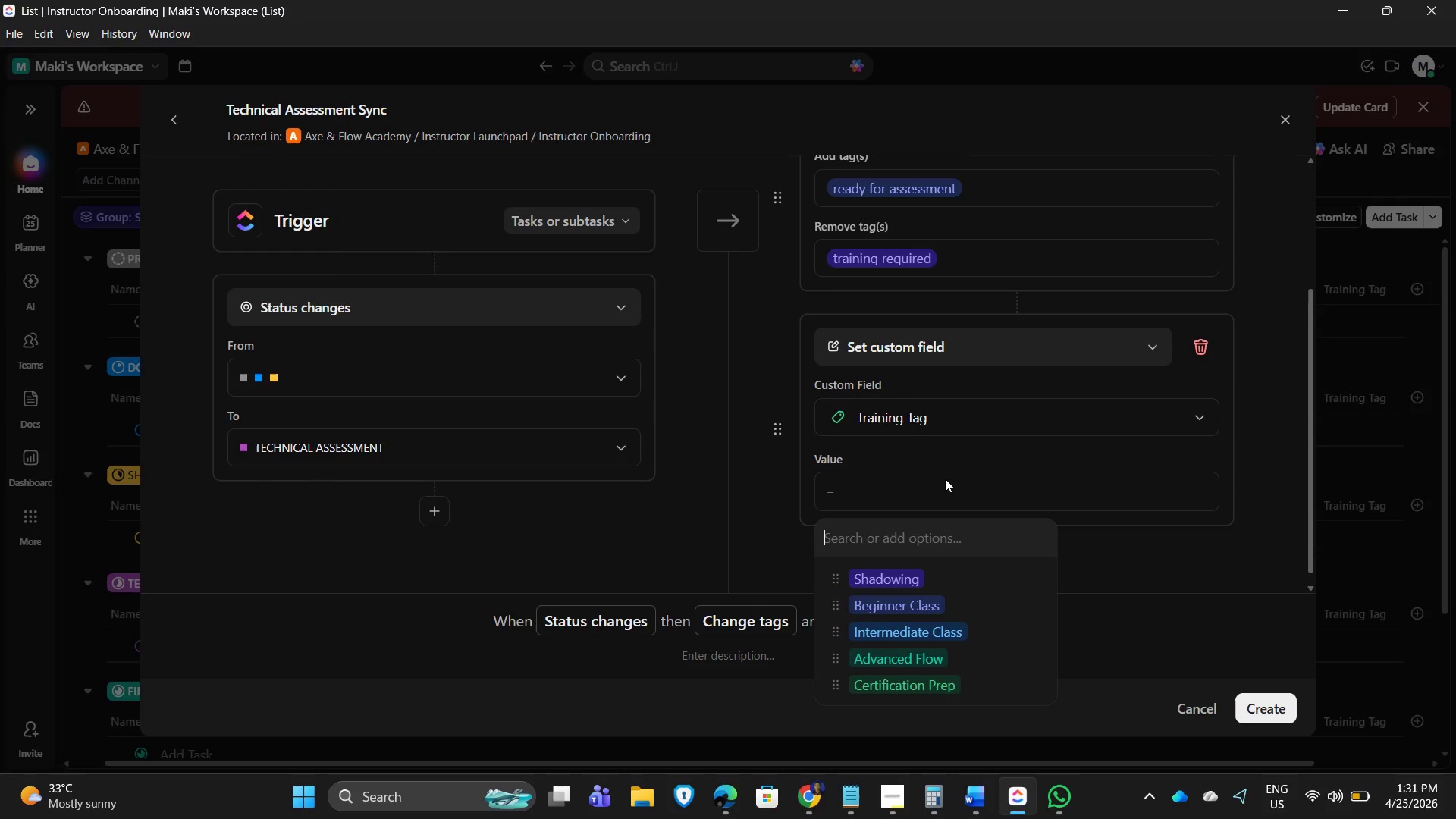 
left_click([896, 579])
 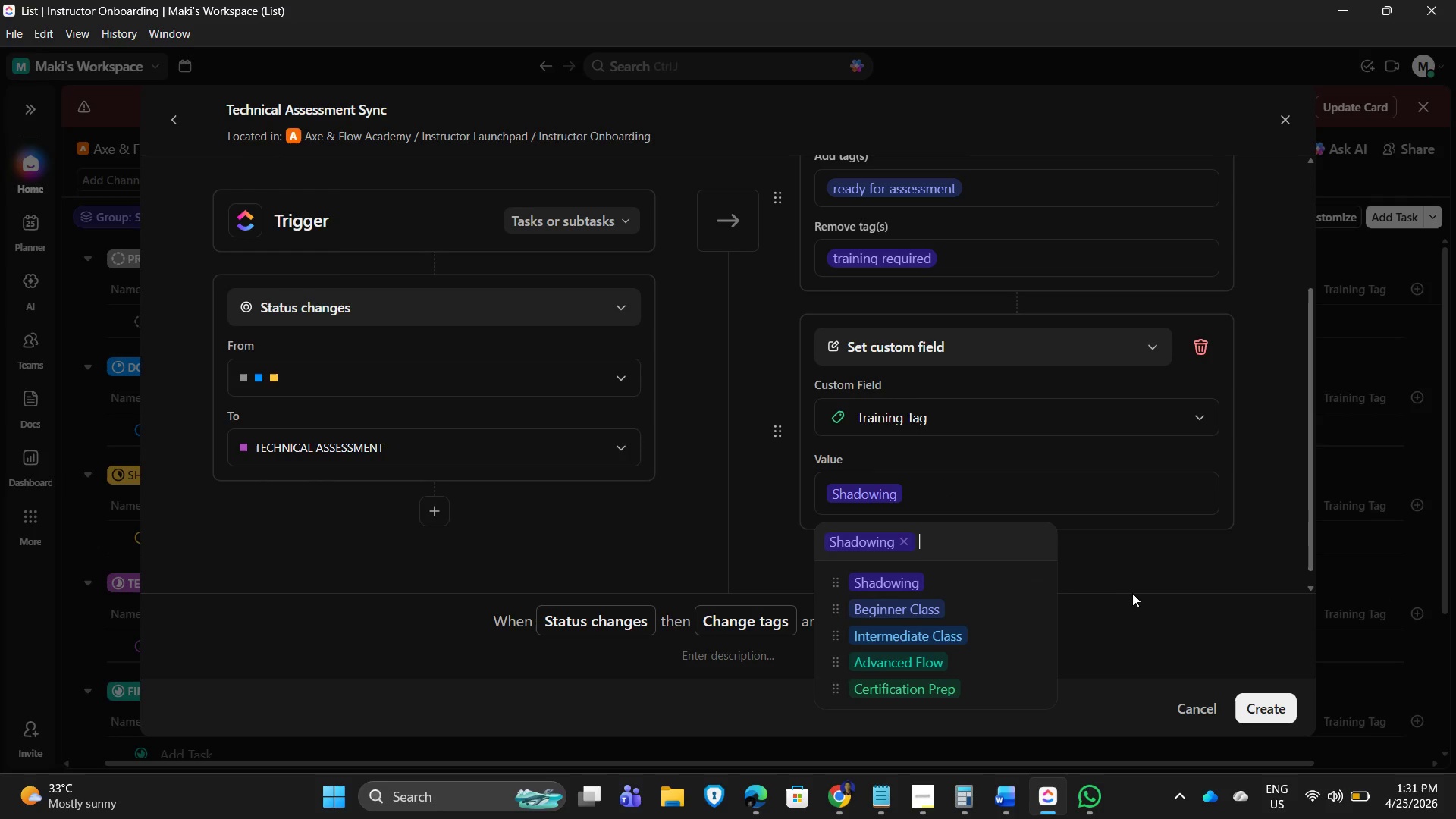 
left_click([1137, 595])
 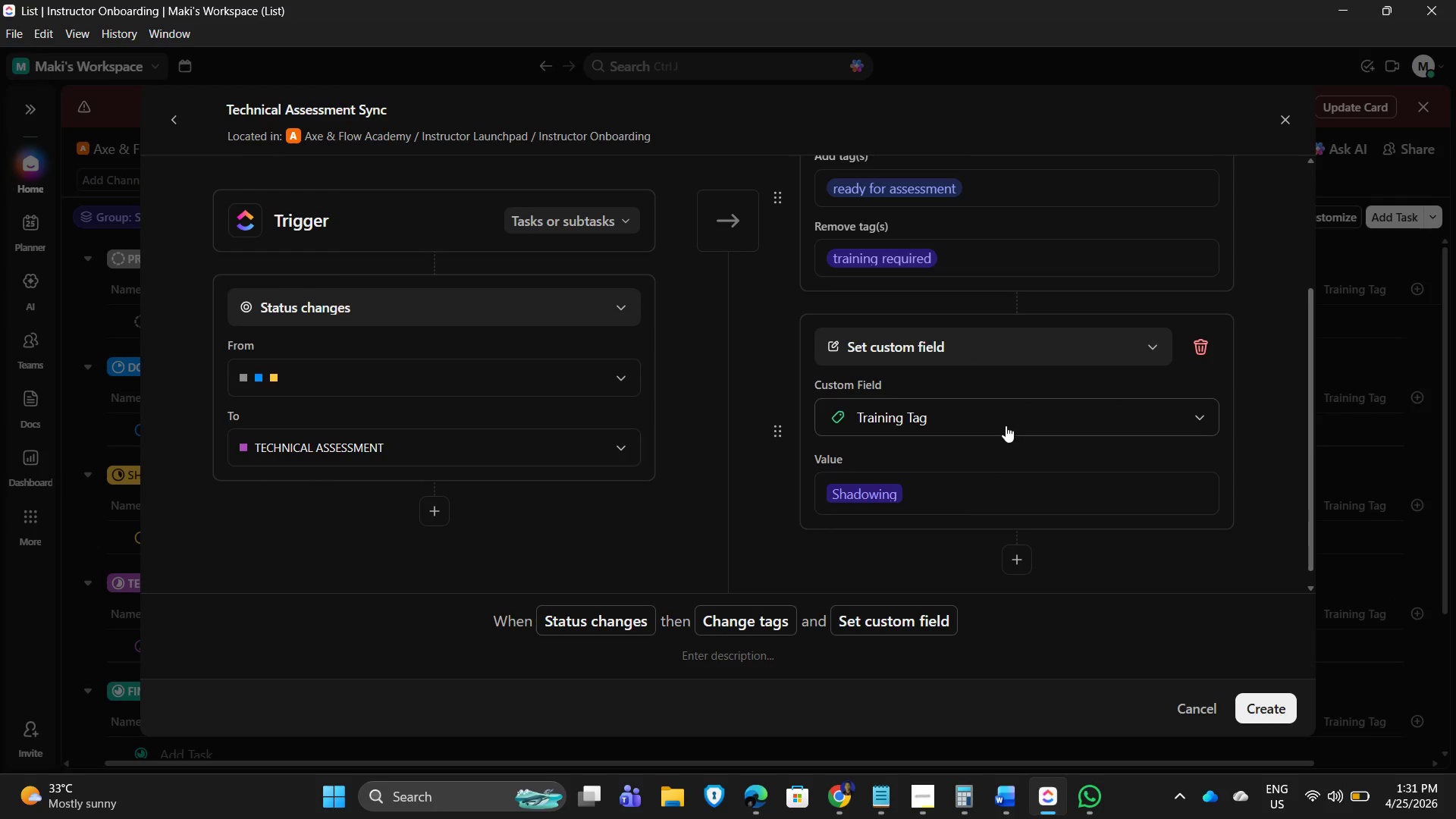 
wait(7.14)
 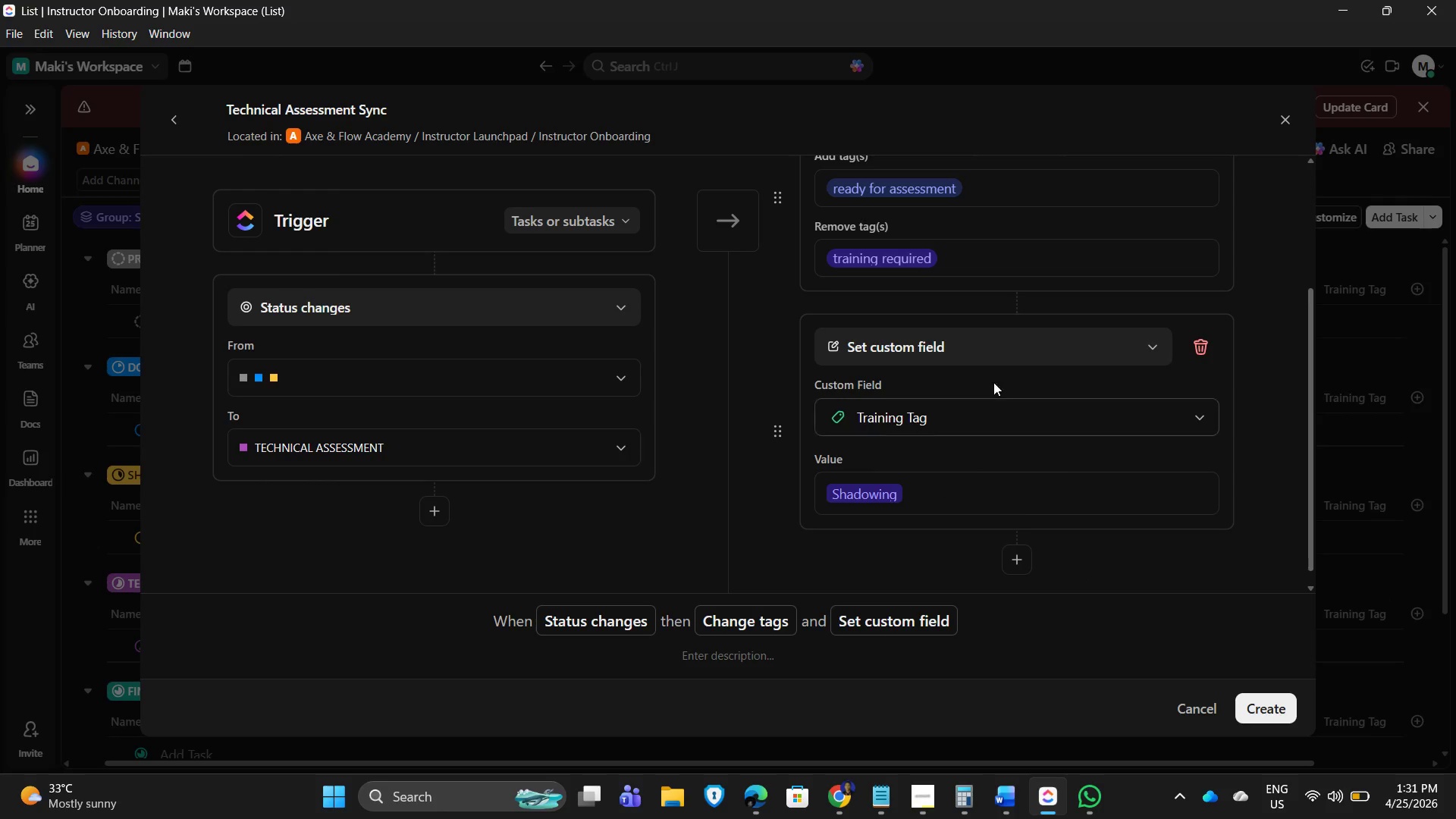 
left_click([924, 491])
 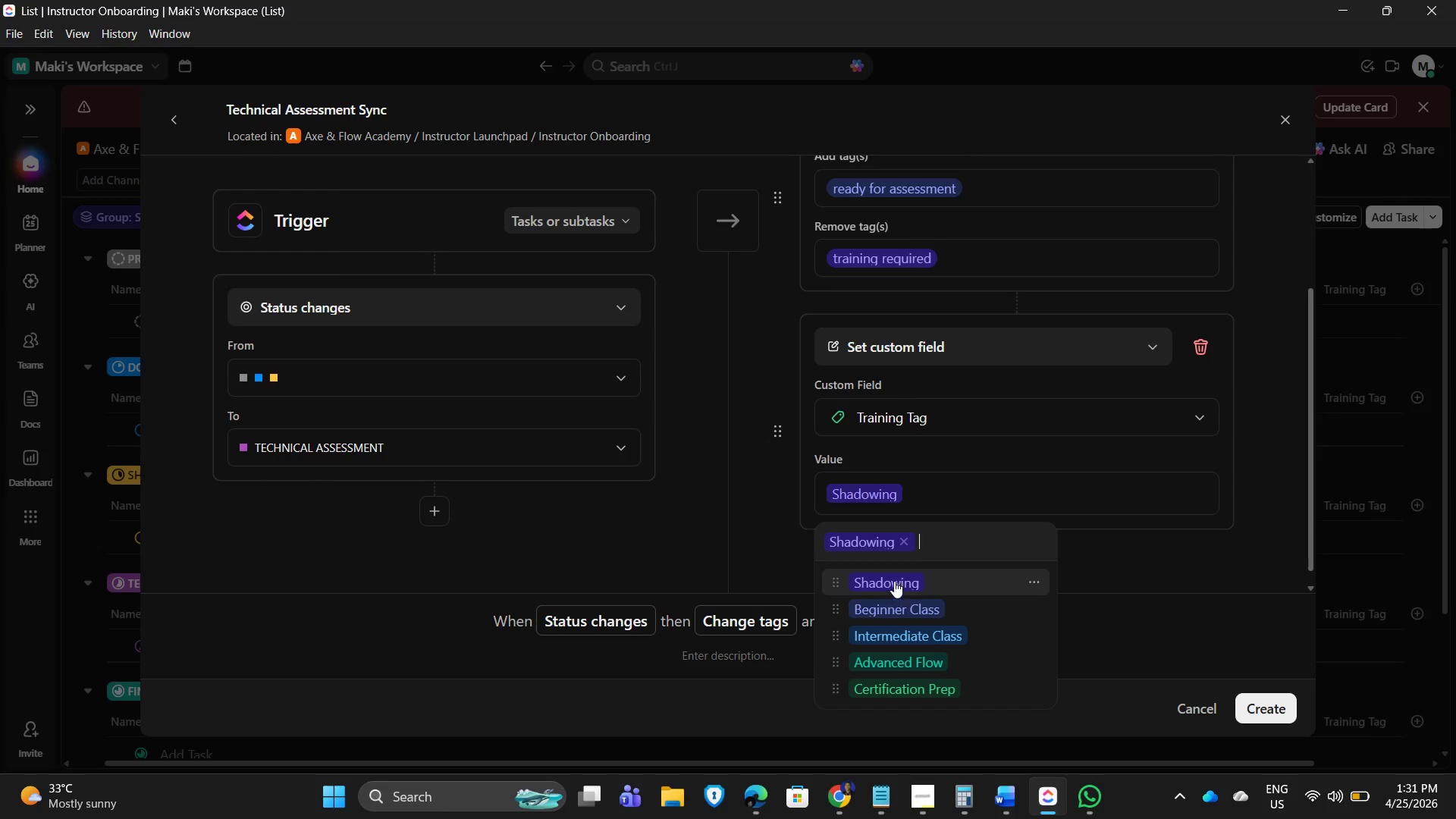 
scroll: coordinate [943, 594], scroll_direction: up, amount: 4.0
 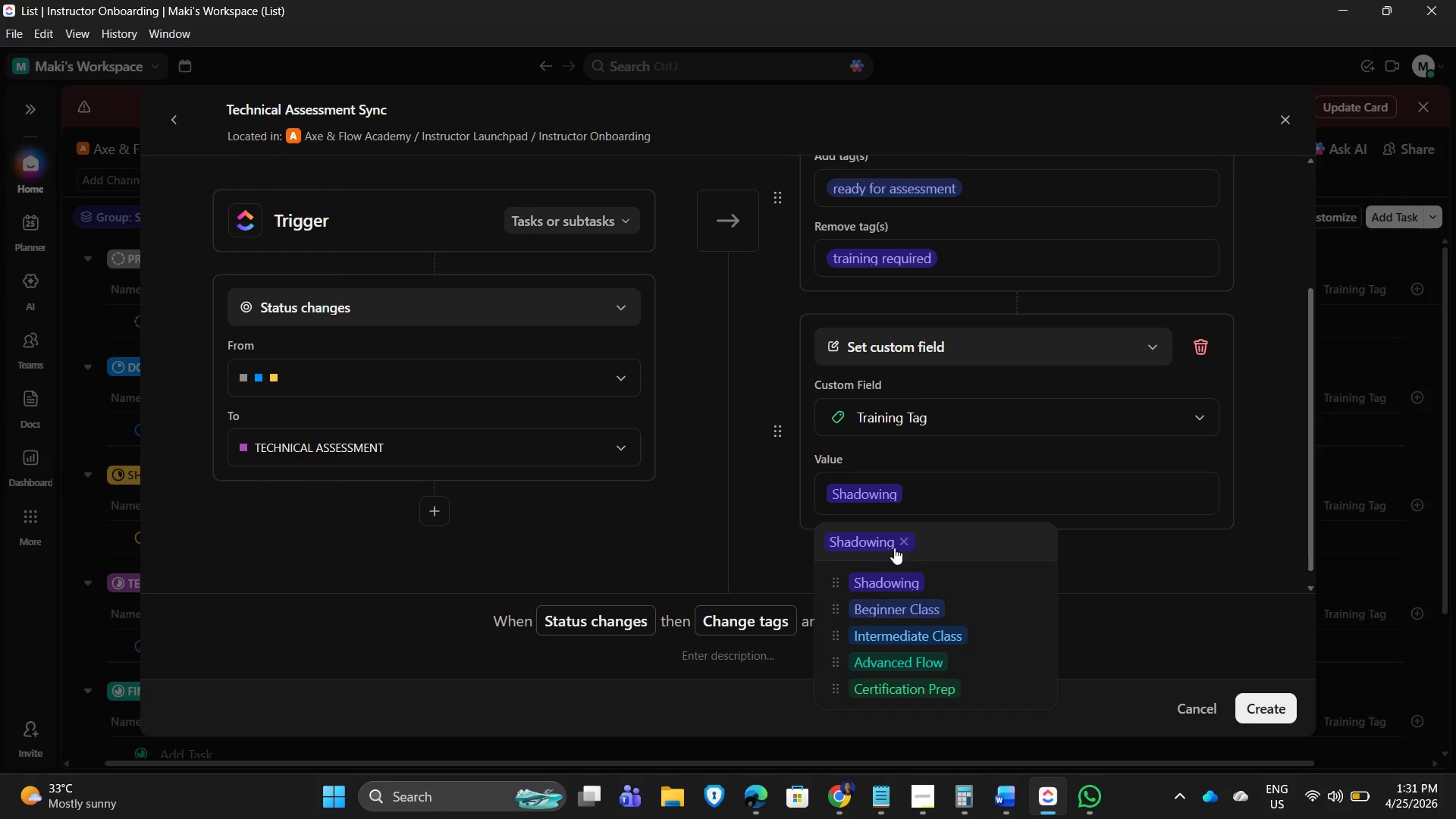 
left_click([900, 542])
 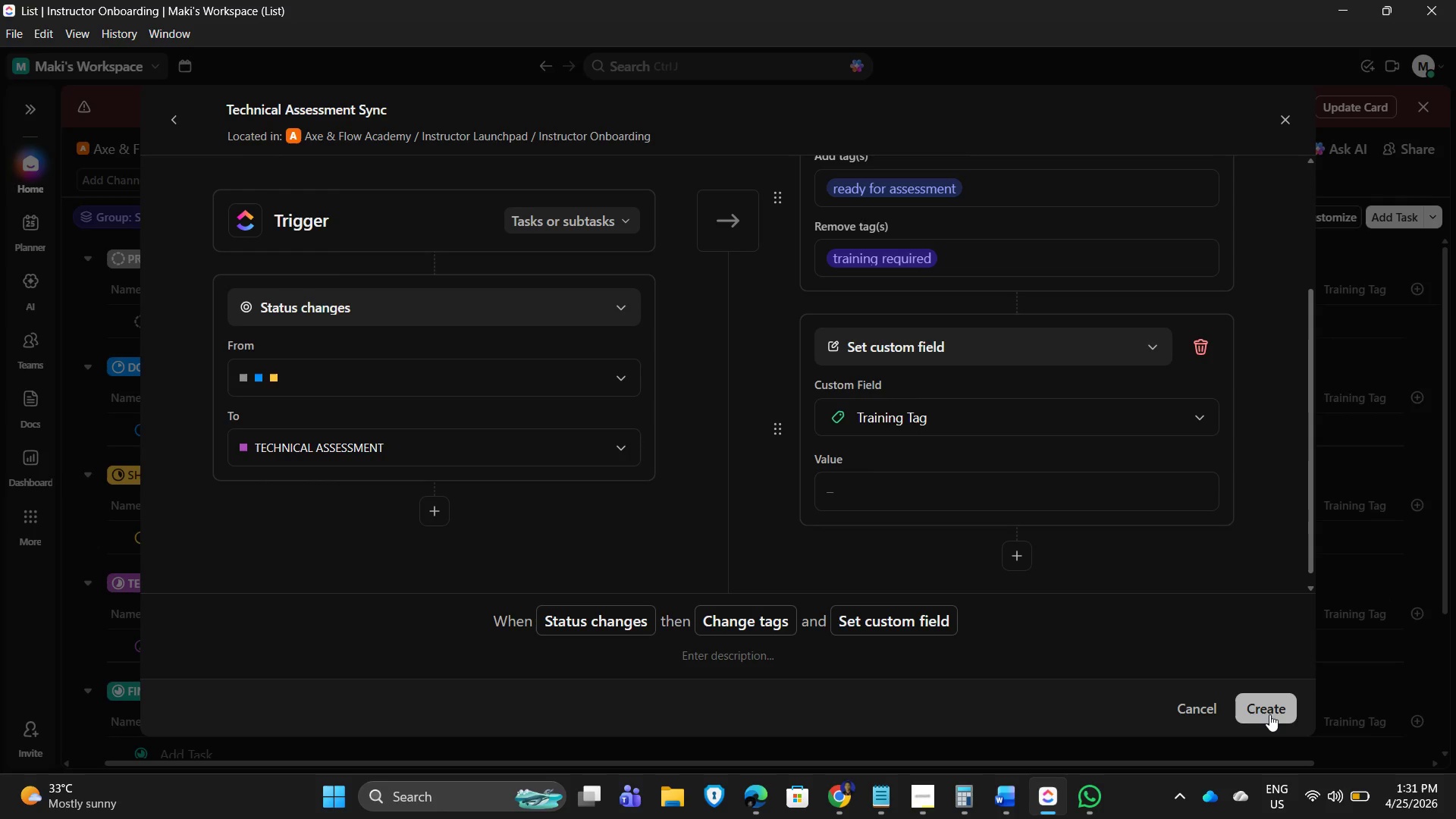 
wait(5.14)
 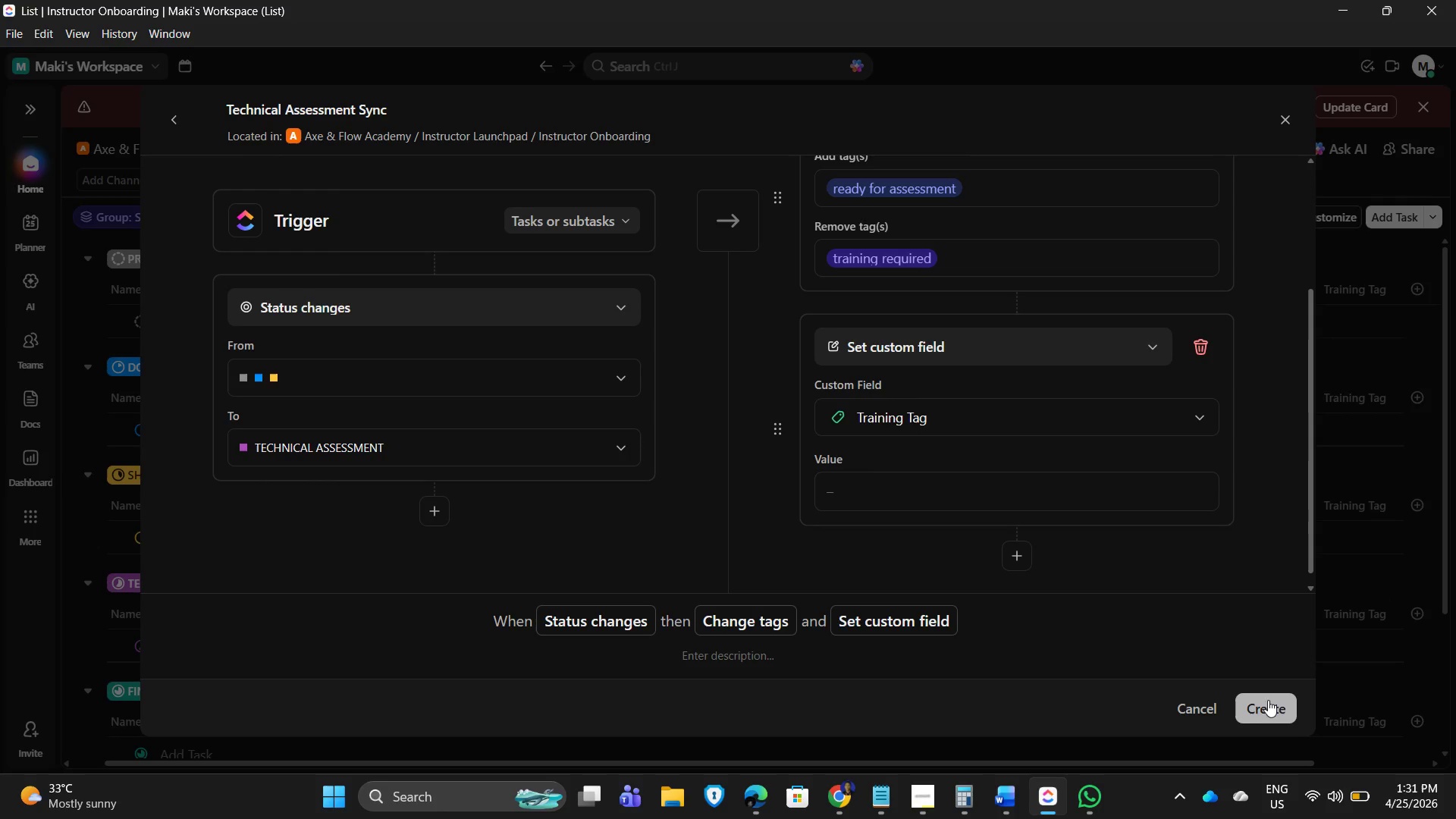 
left_click([1267, 714])
 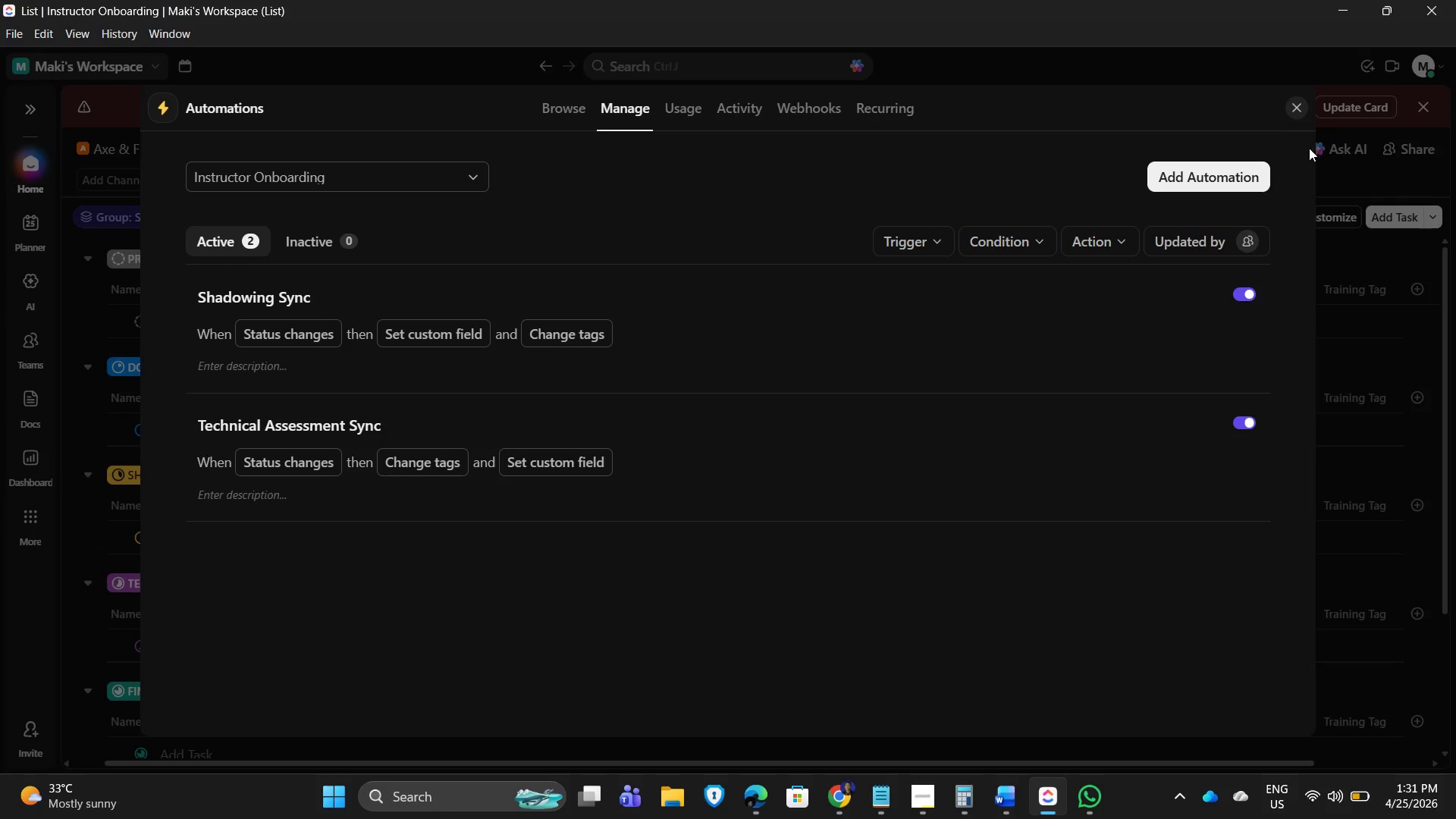 
left_click([1202, 176])
 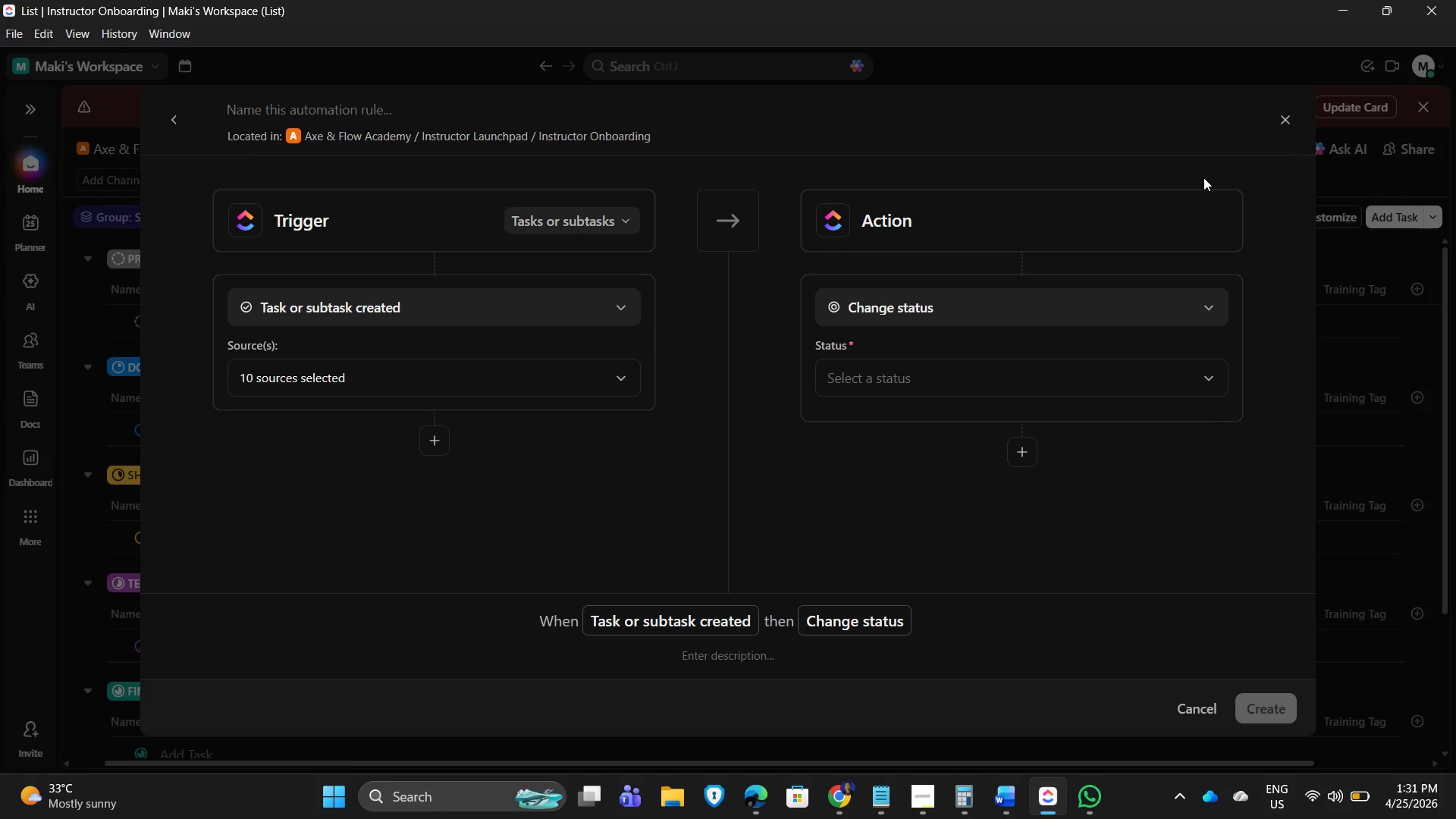 
wait(7.53)
 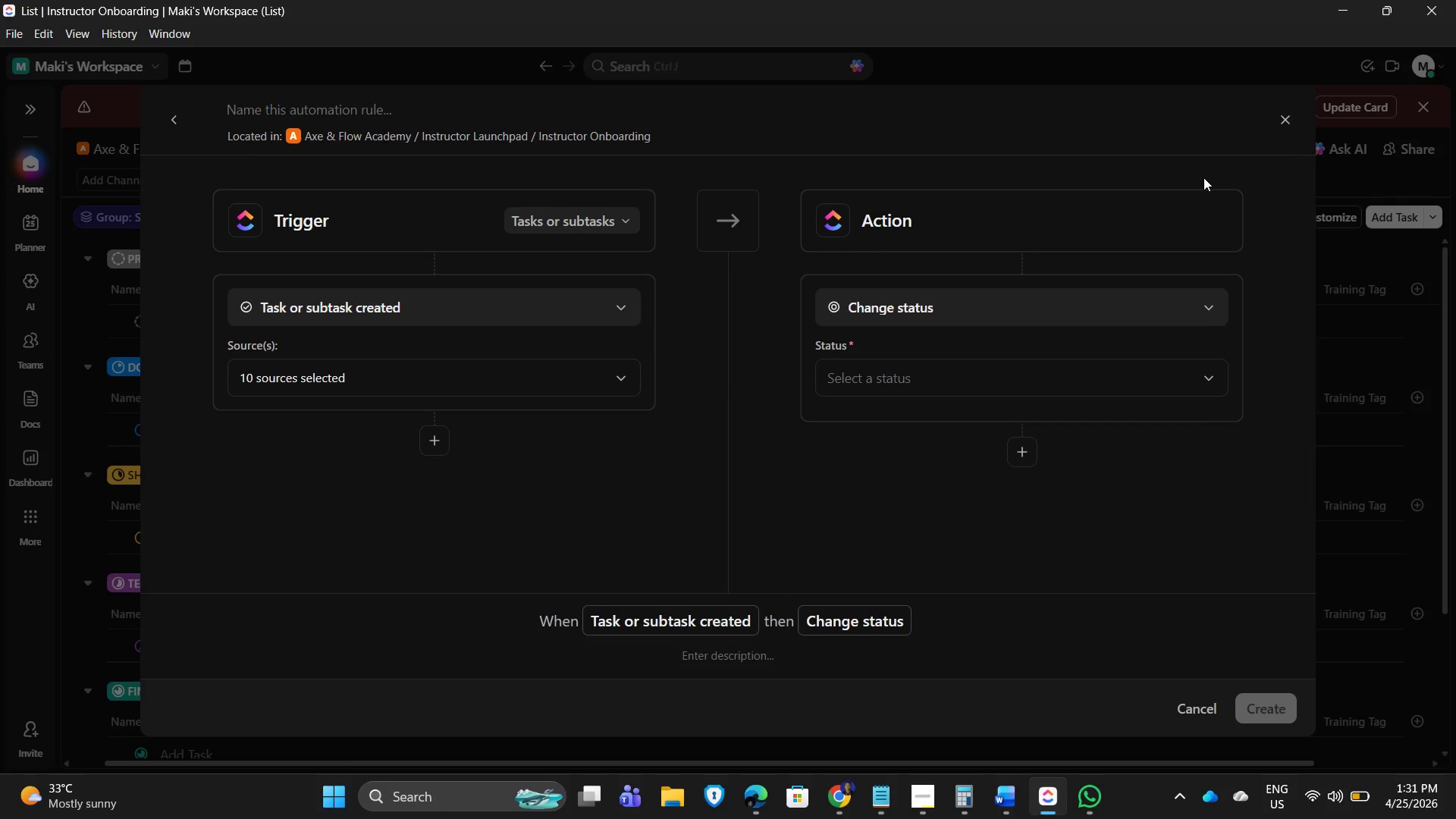 
left_click([265, 114])
 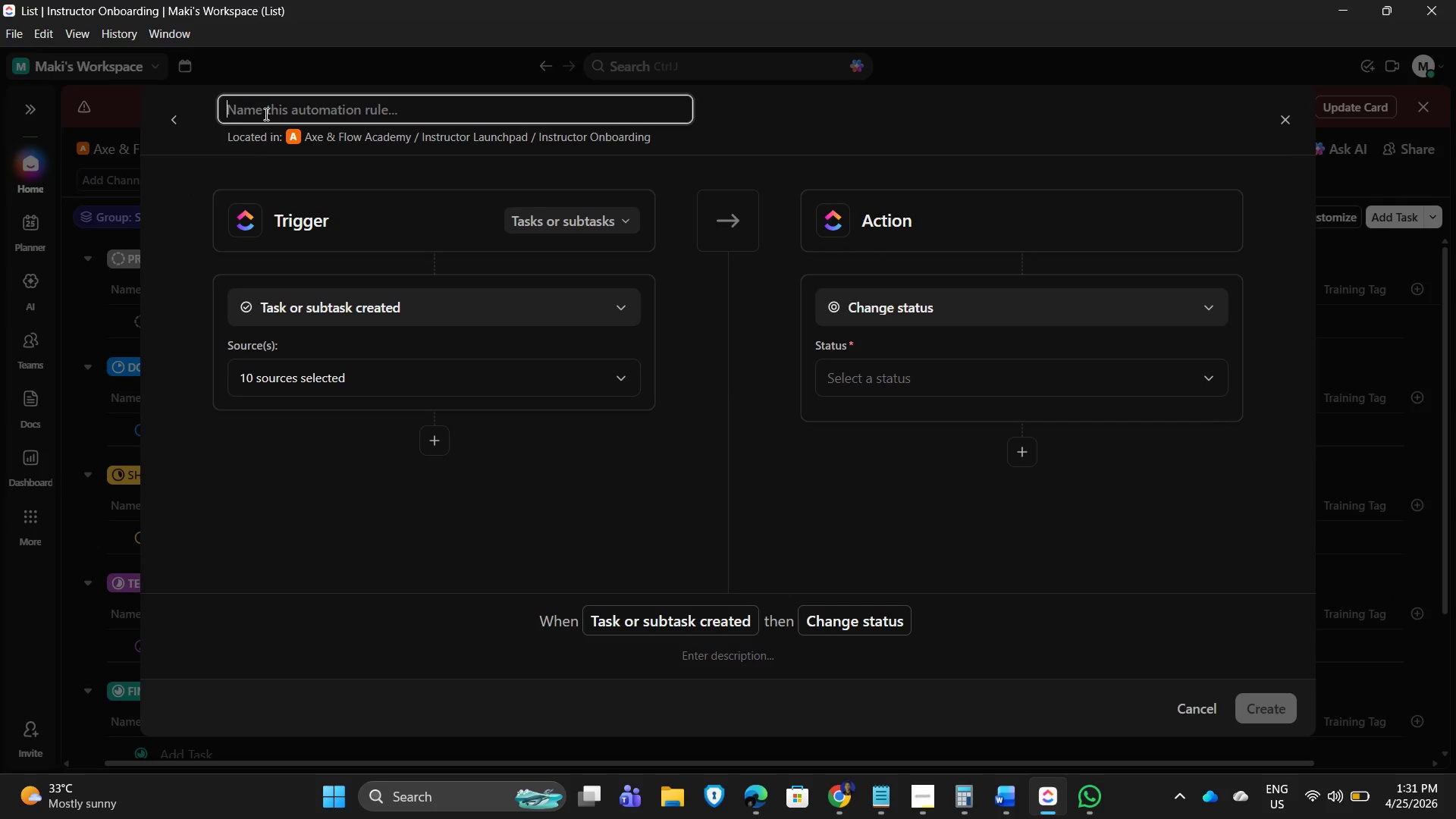 
type(Final Certification Sync)
 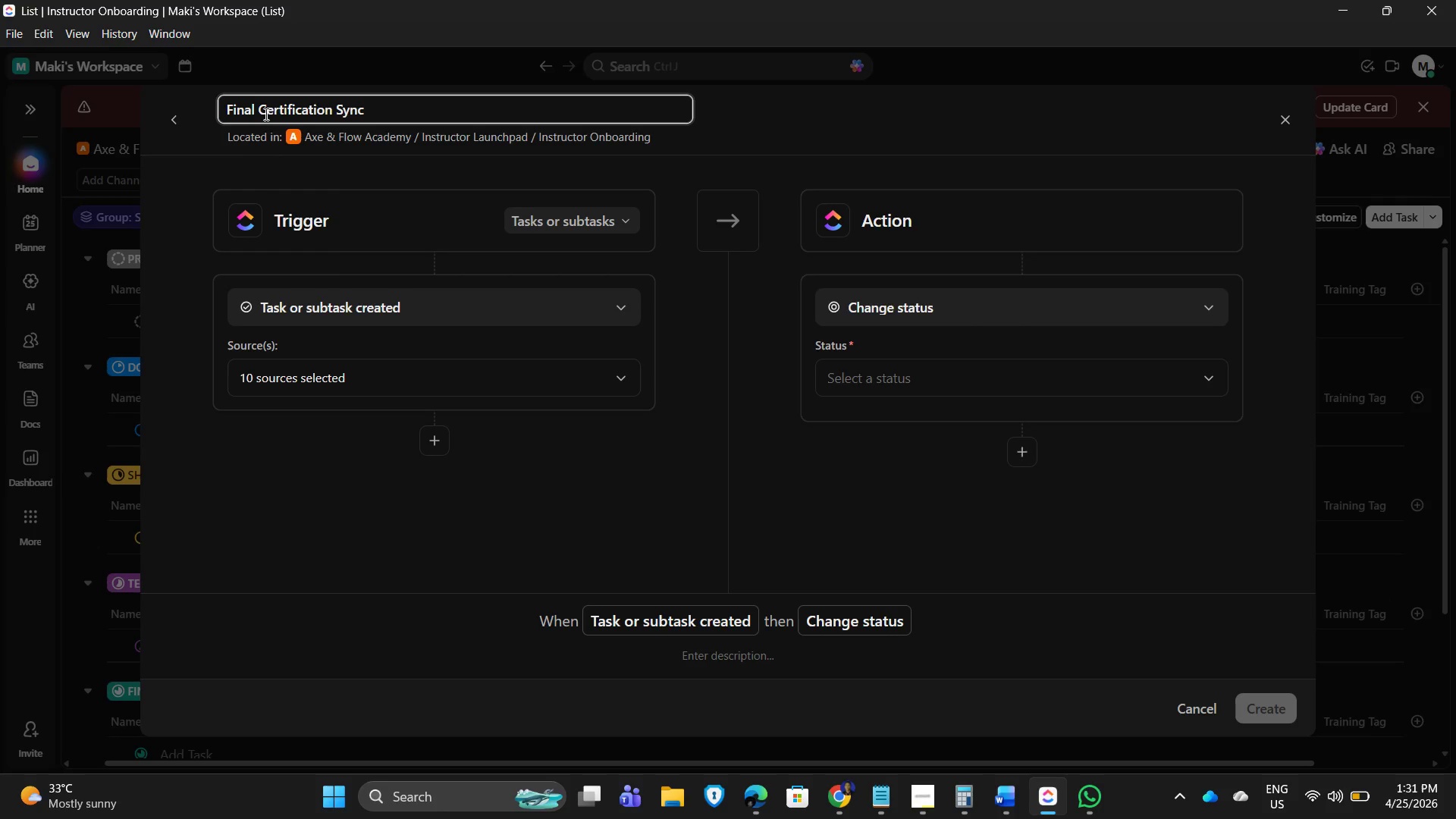 
key(Enter)
 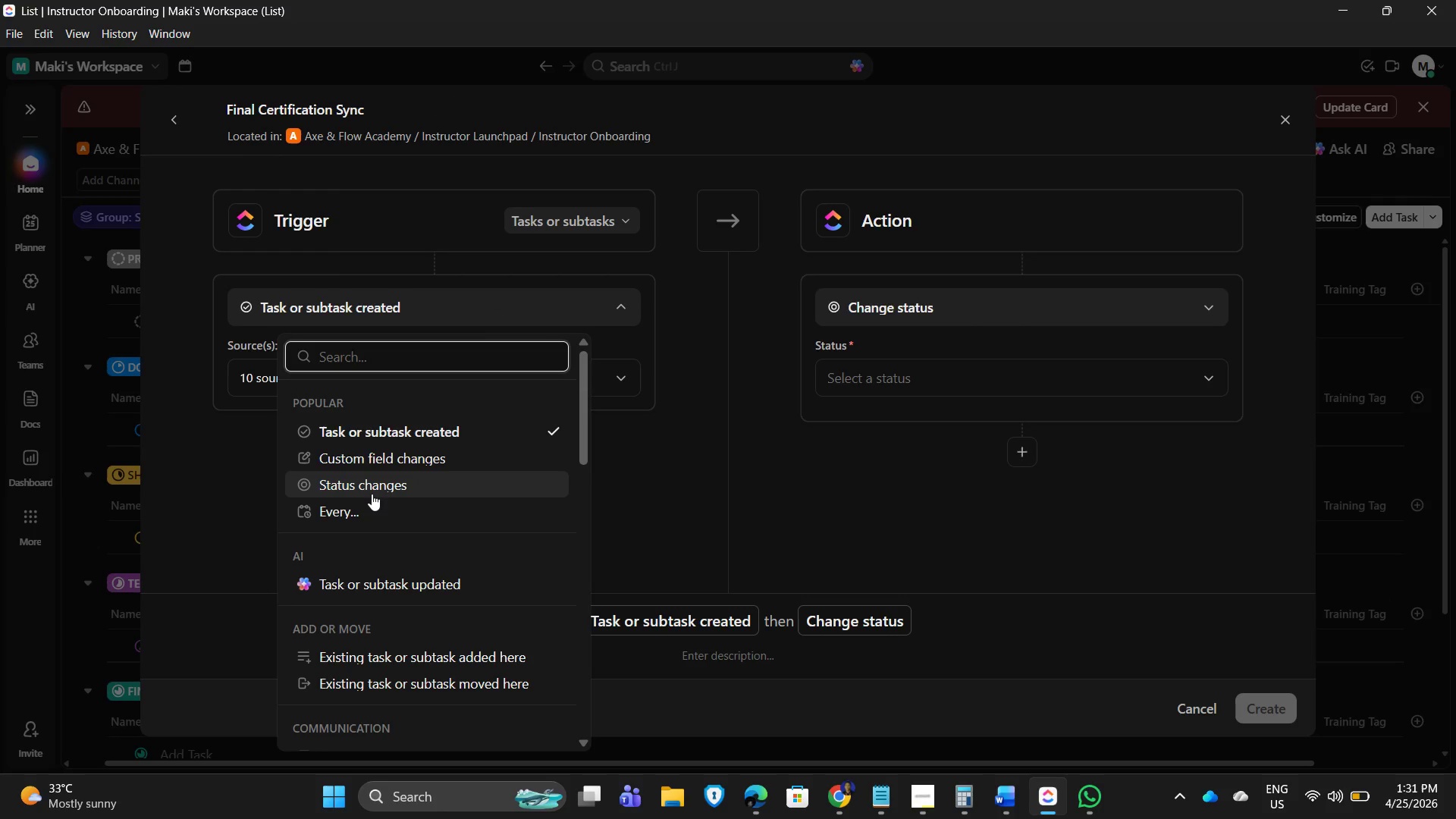 
wait(5.75)
 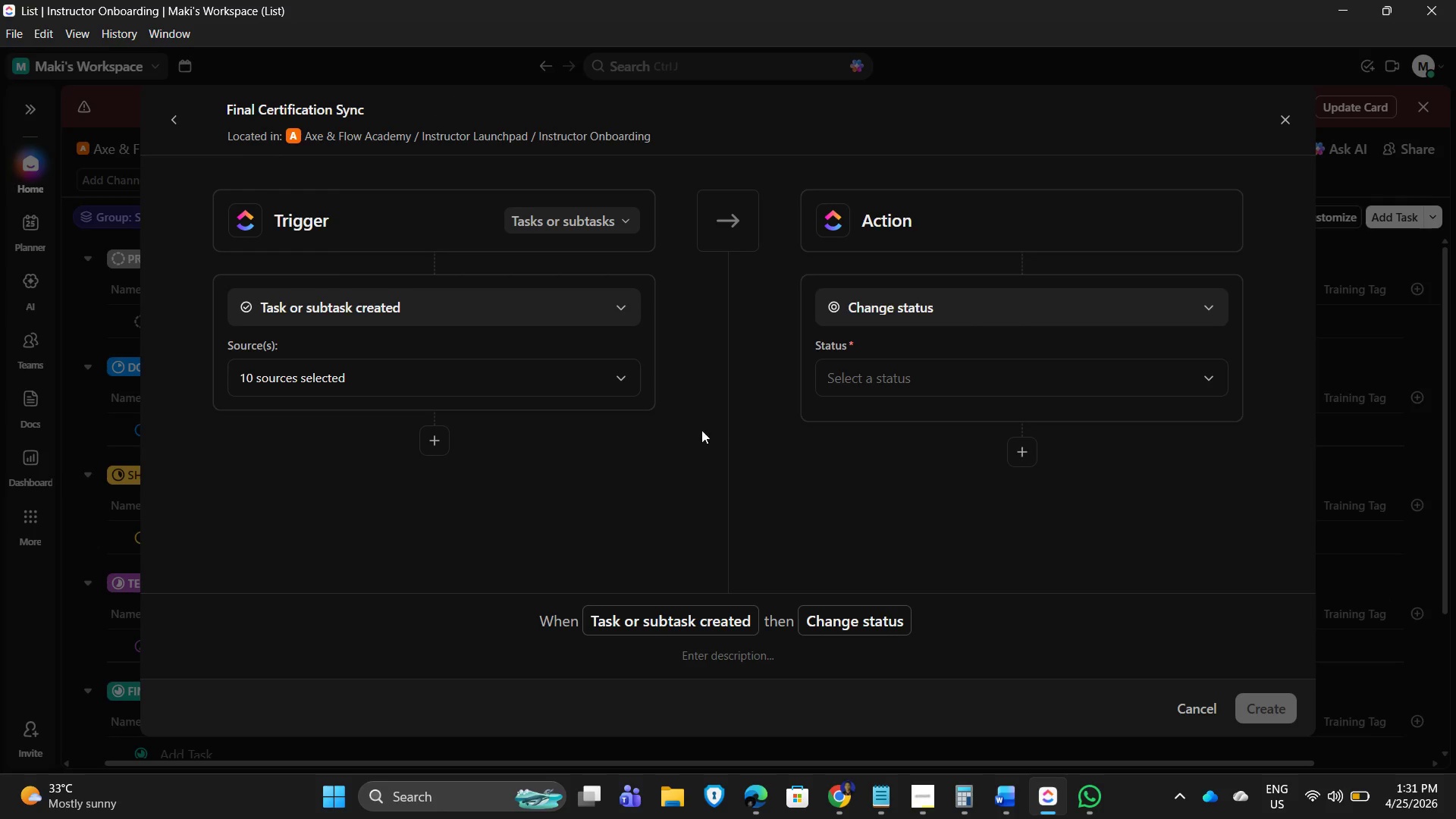 
left_click([372, 494])
 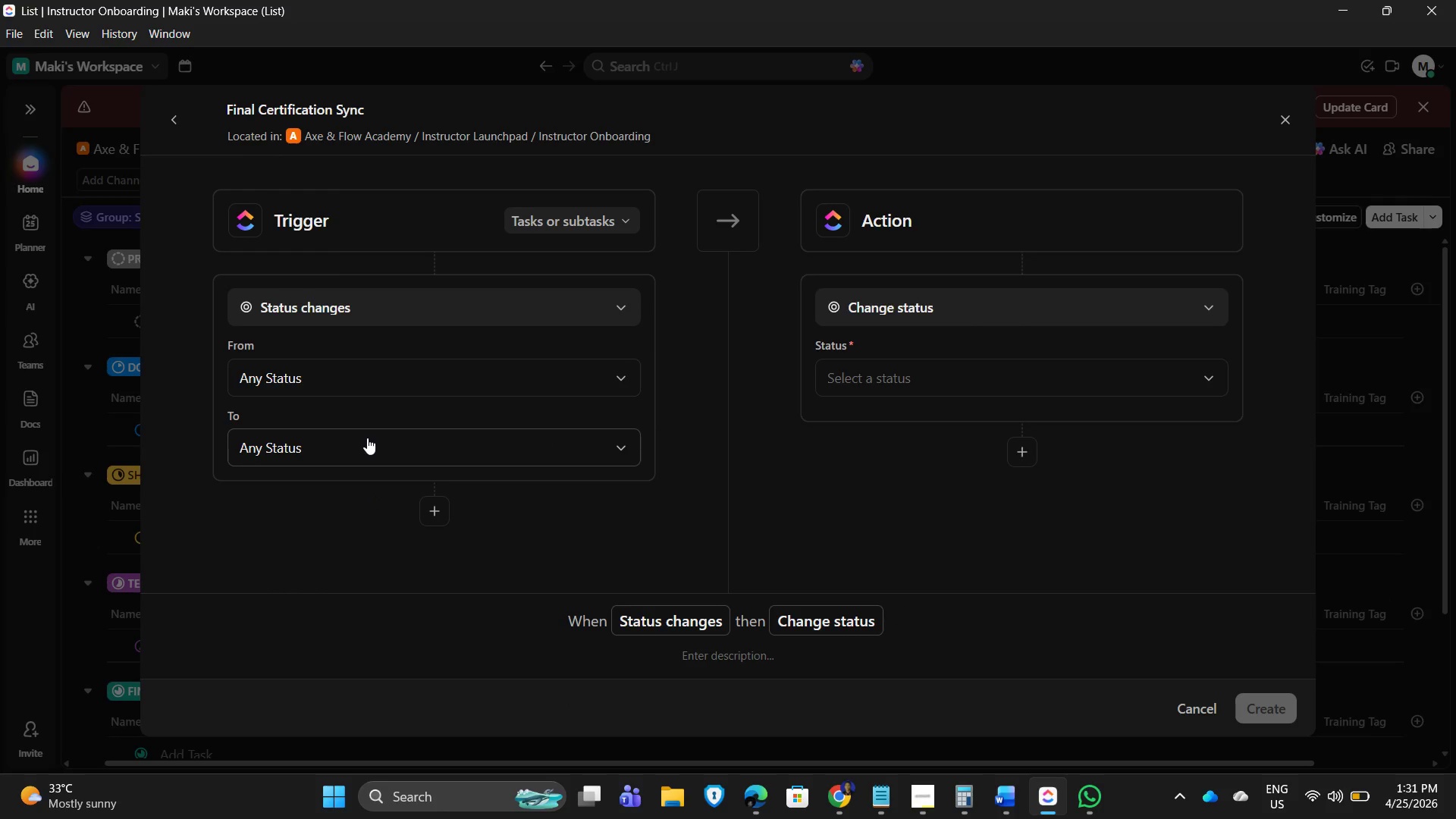 
wait(8.7)
 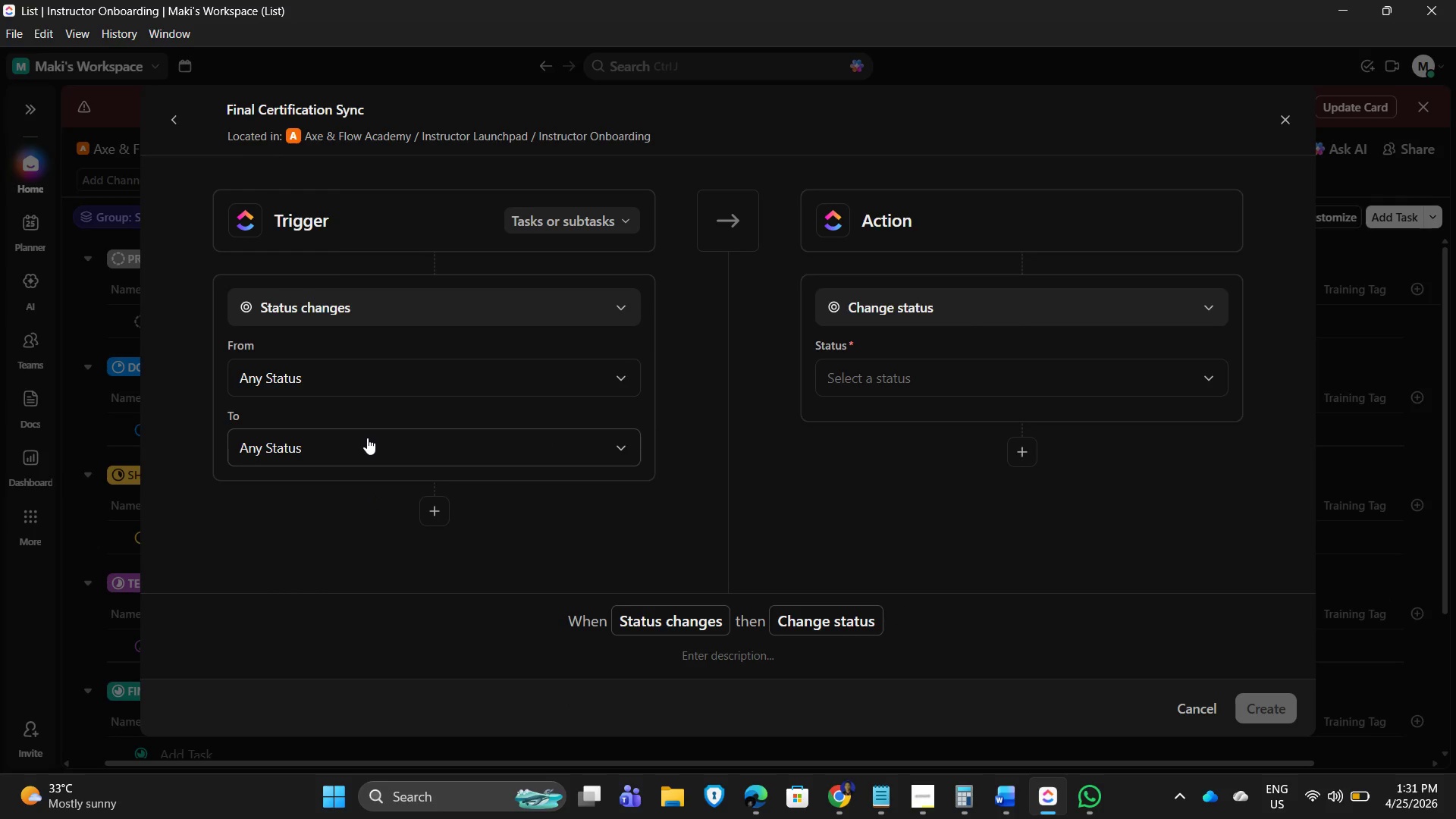 
left_click([365, 444])
 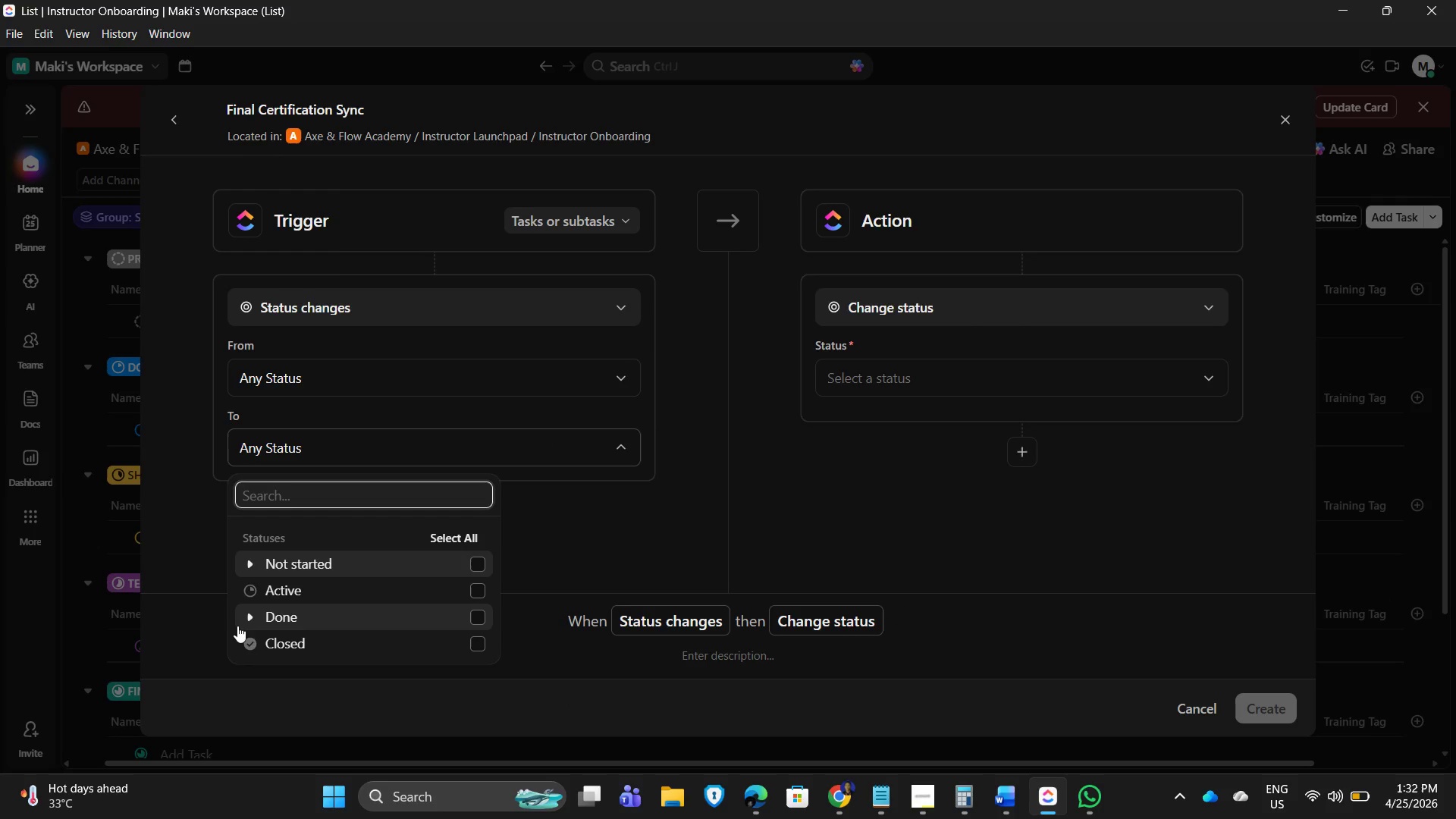 
left_click([248, 620])
 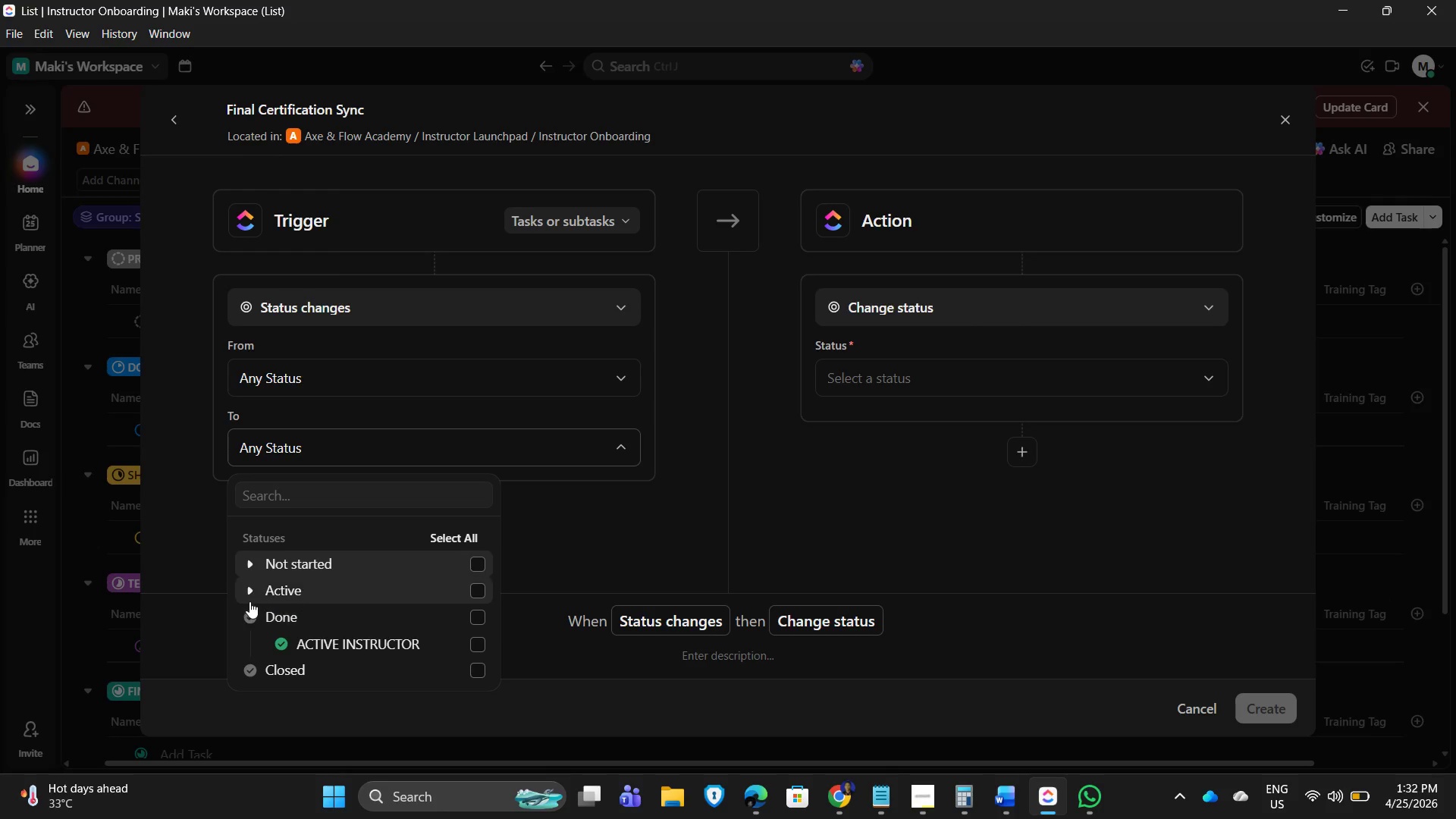 
left_click([248, 594])
 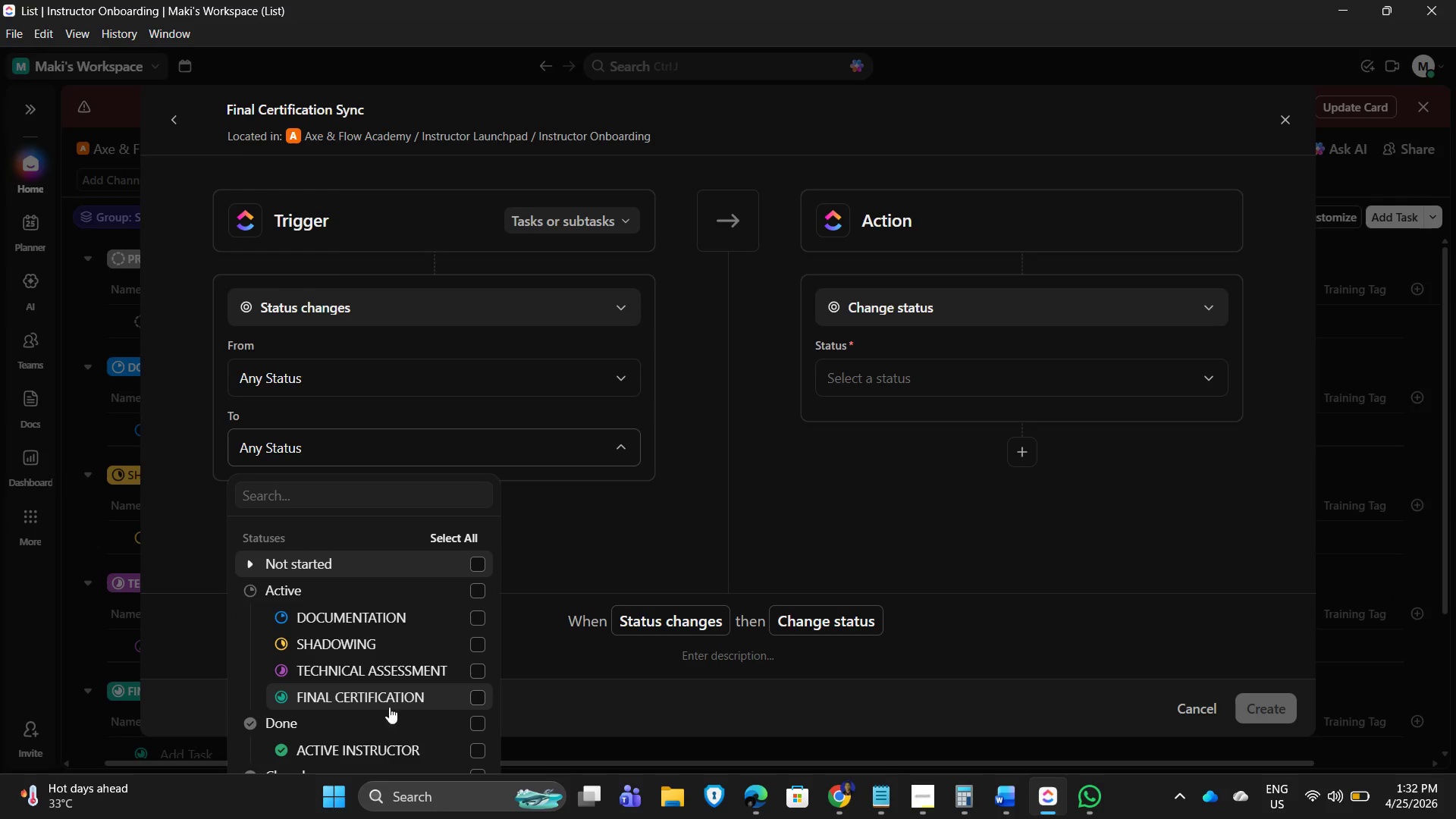 
left_click([464, 701])
 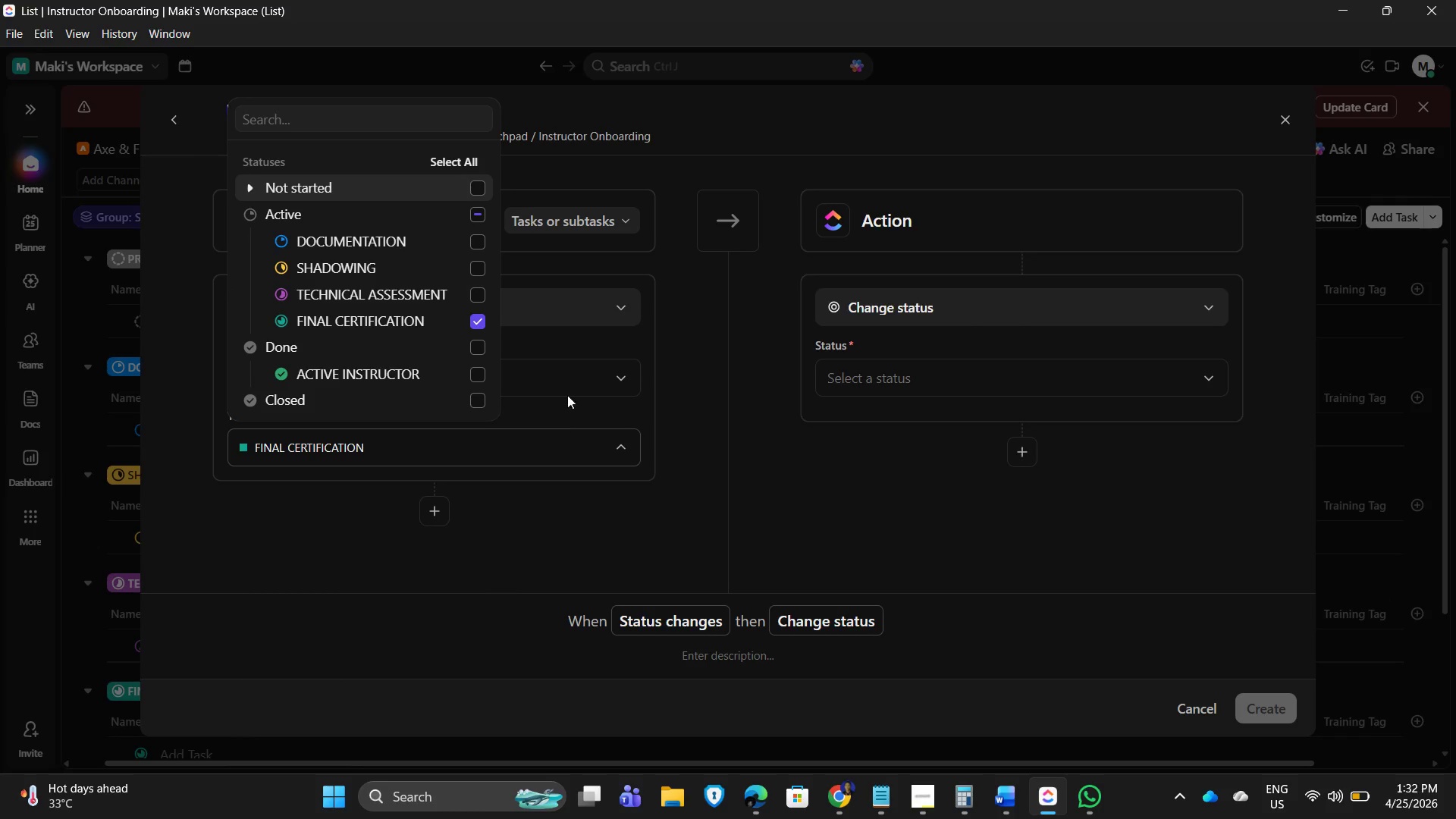 
left_click([568, 391])
 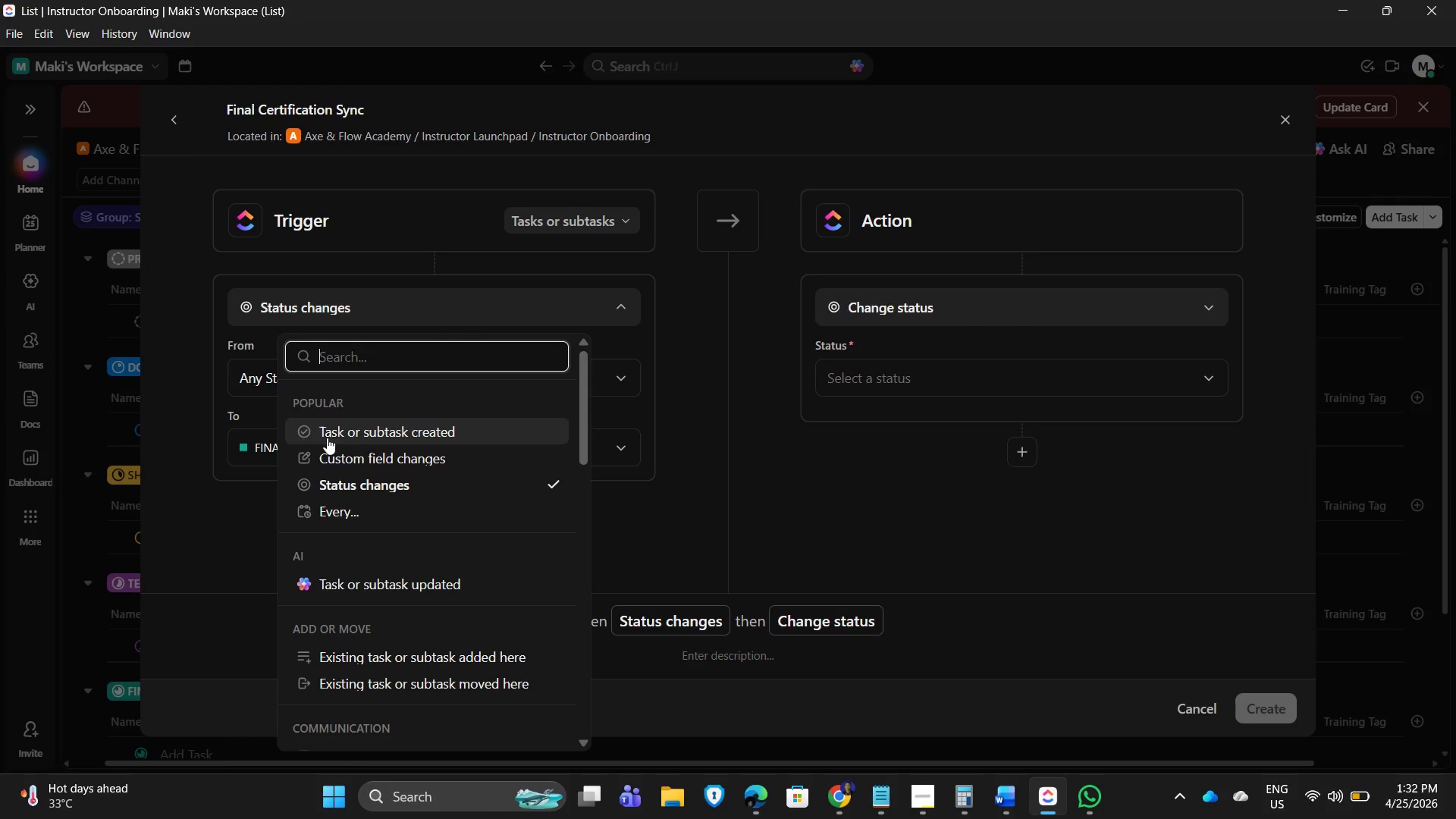 
scroll: coordinate [350, 604], scroll_direction: down, amount: 4.0
 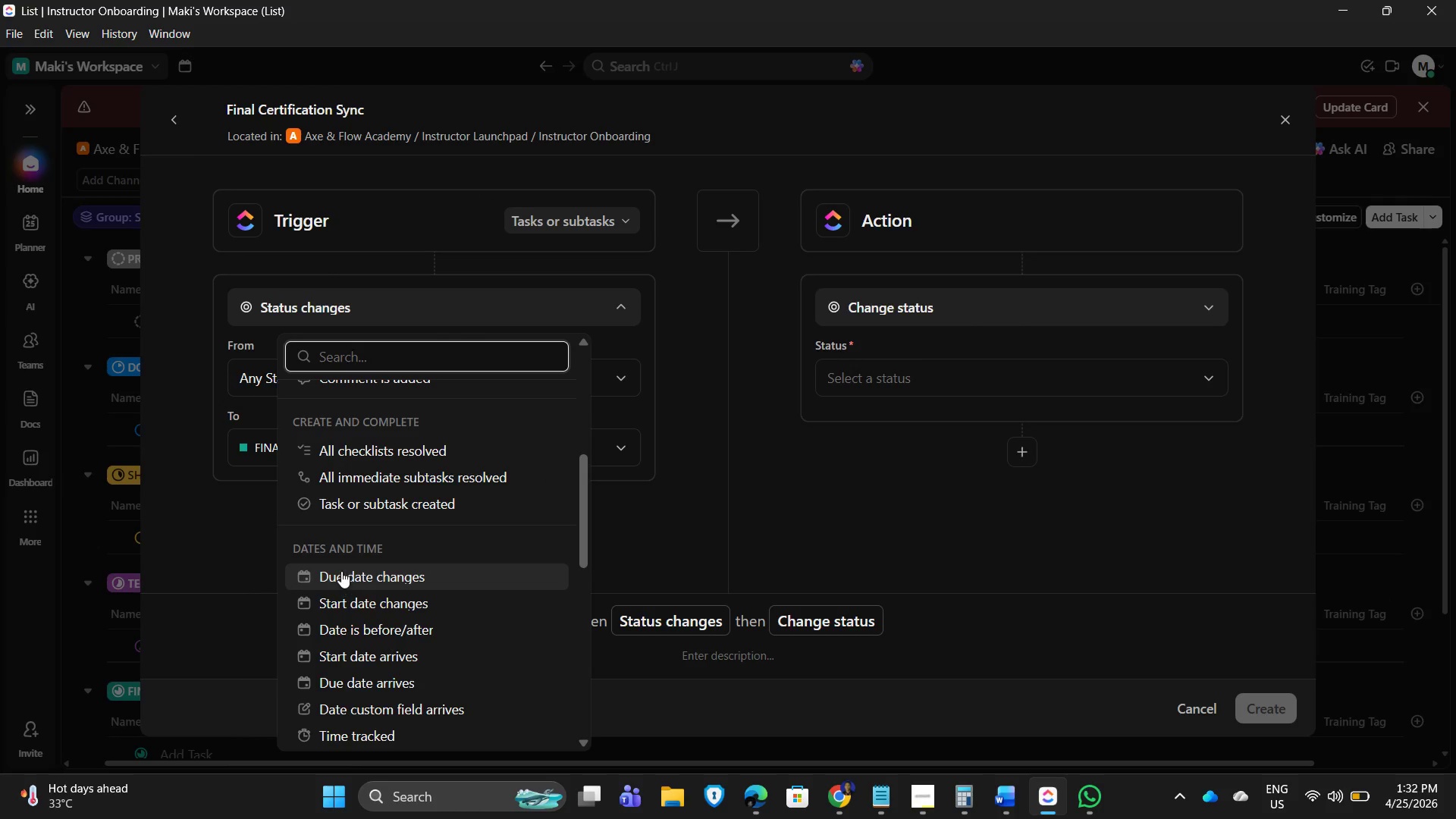 
scroll: coordinate [341, 571], scroll_direction: up, amount: 4.0
 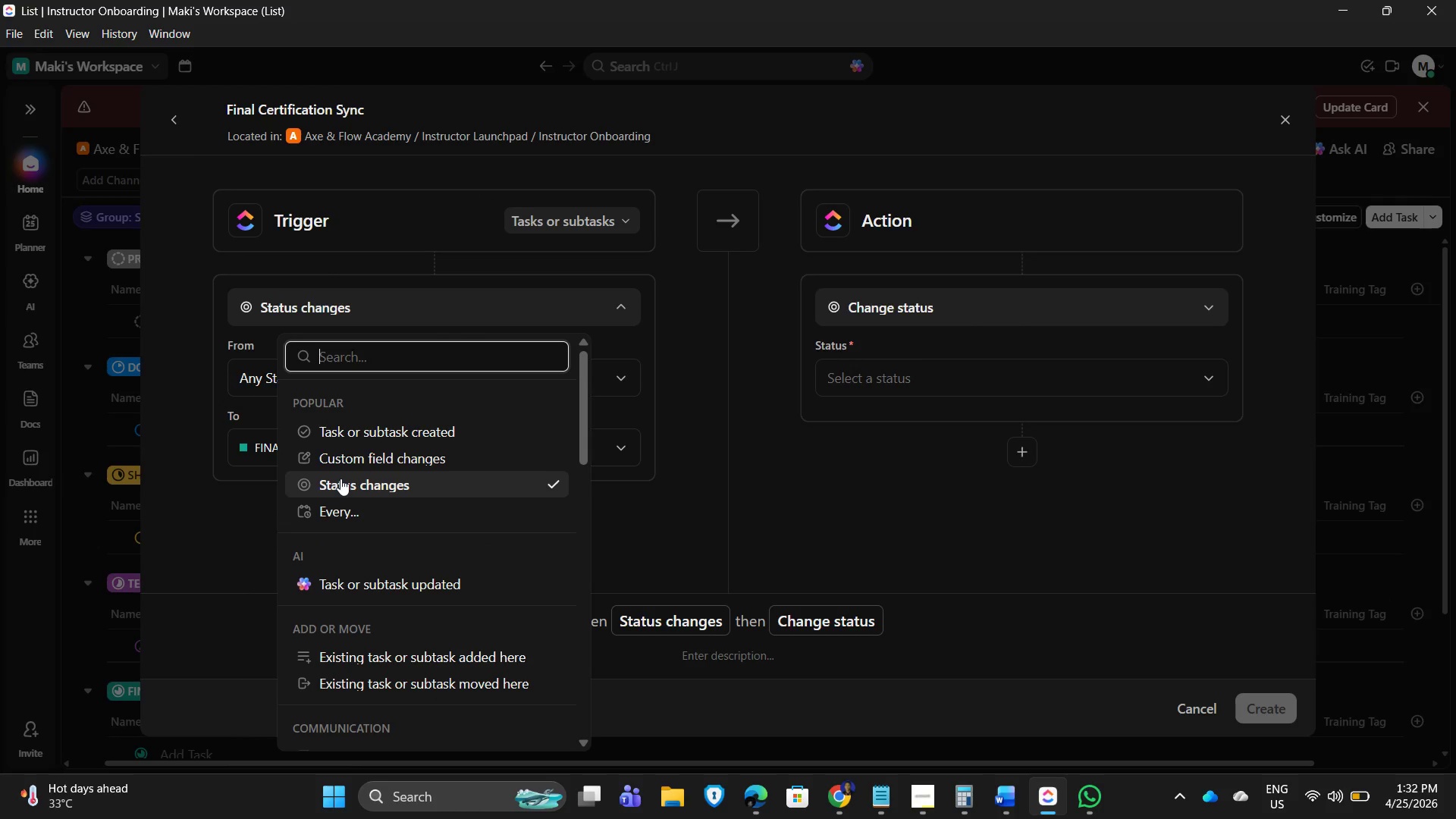 
left_click([340, 479])
 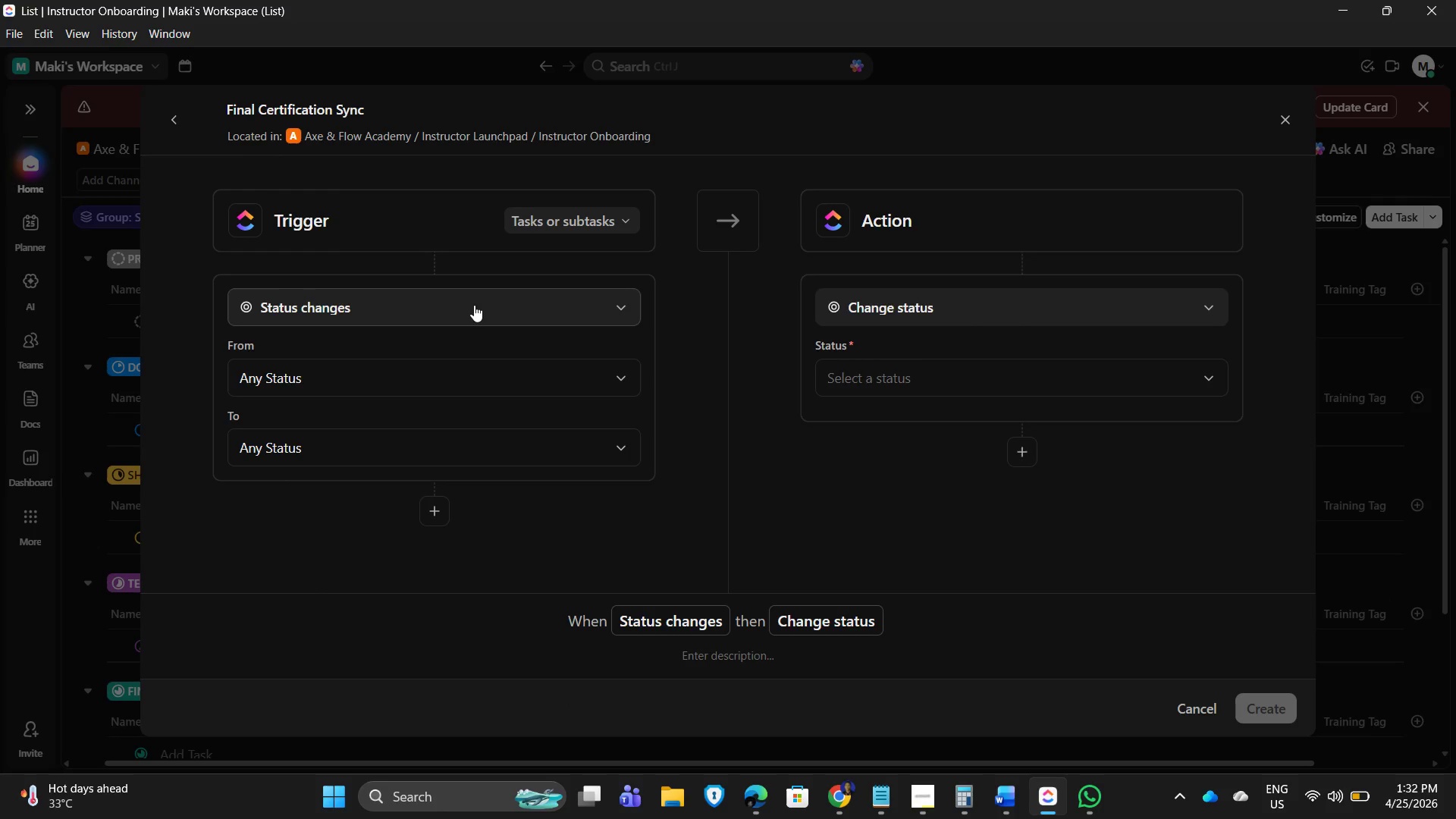 
left_click([453, 303])
 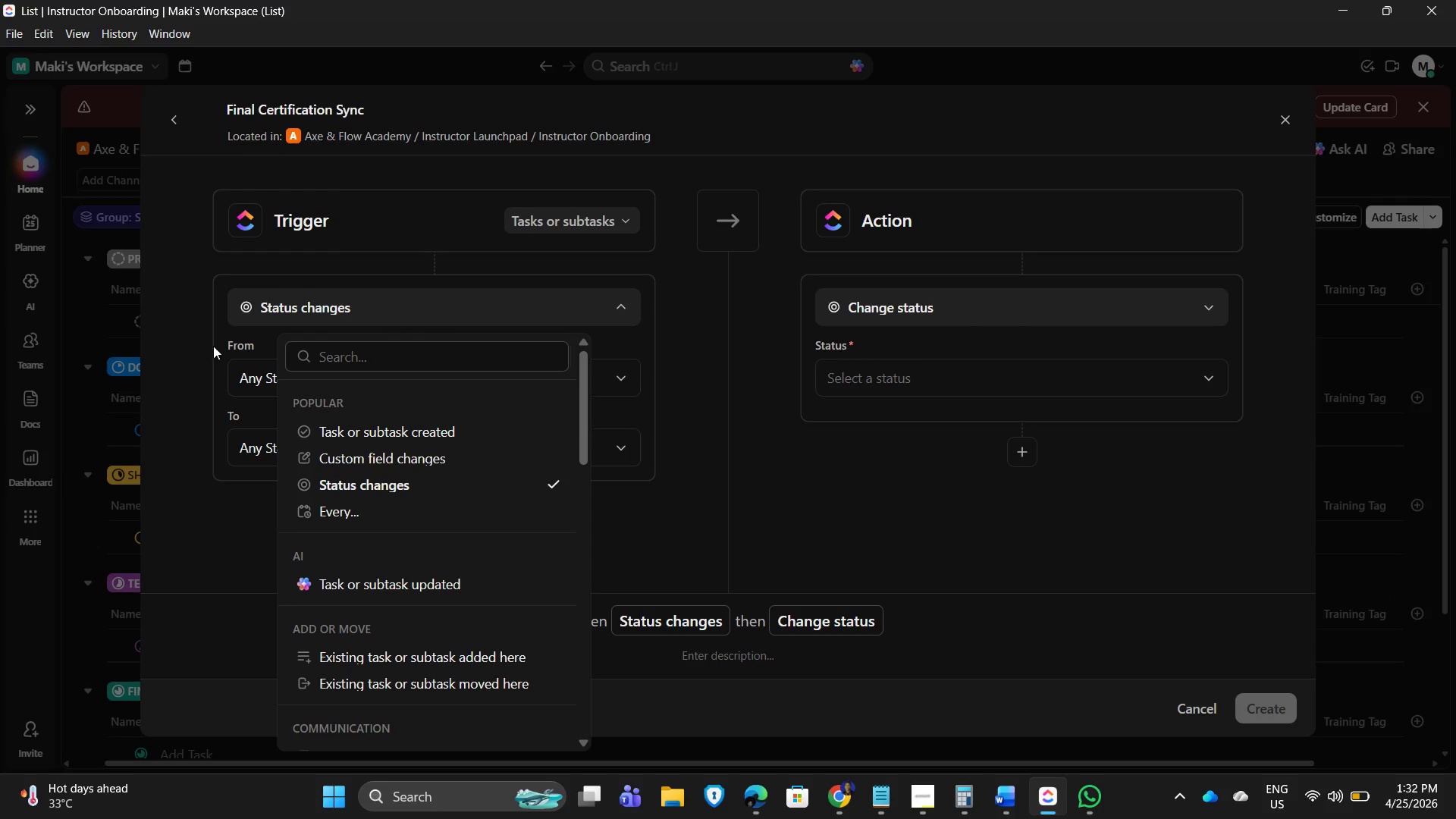 
double_click([295, 360])
 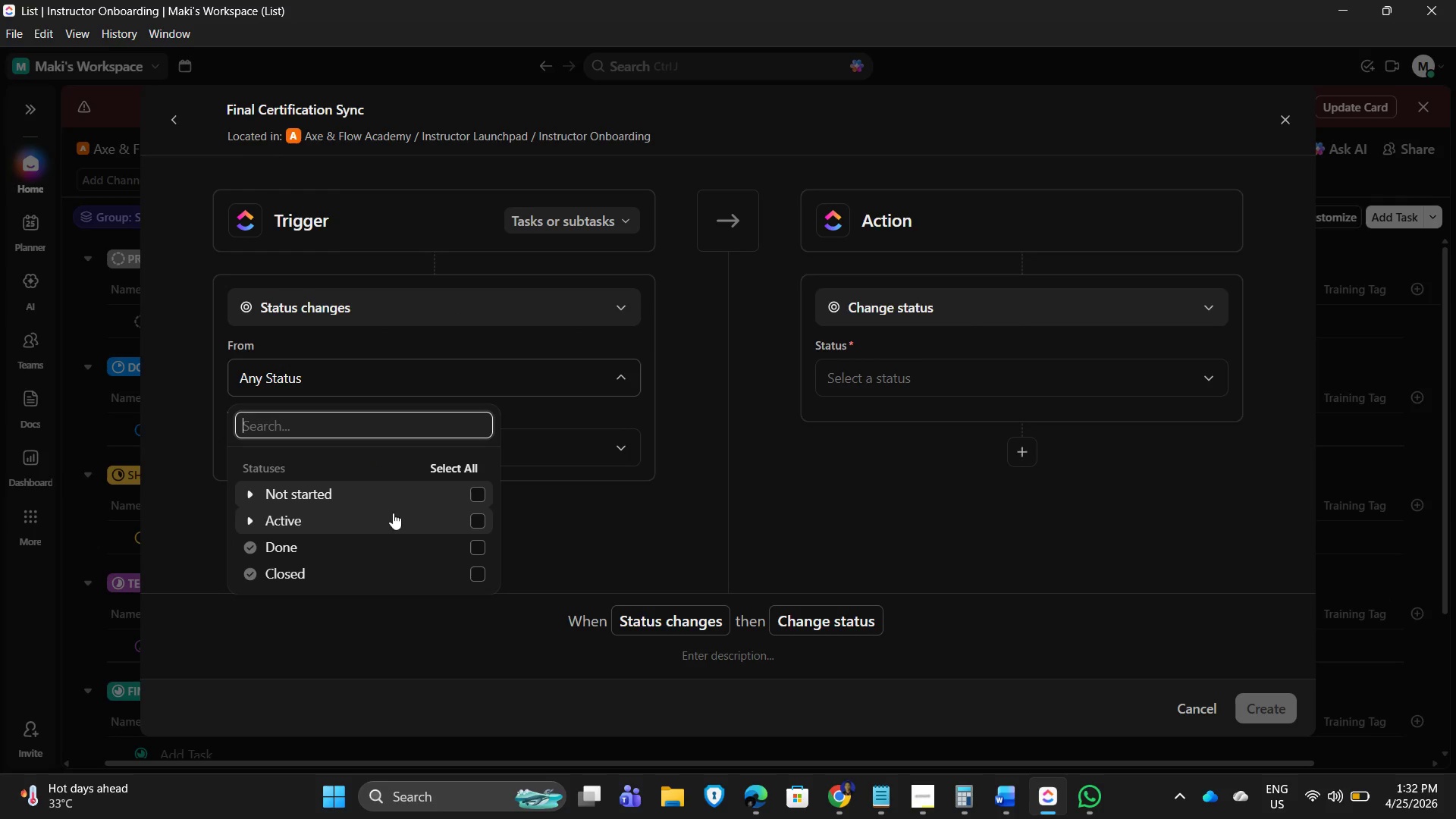 
left_click([466, 461])
 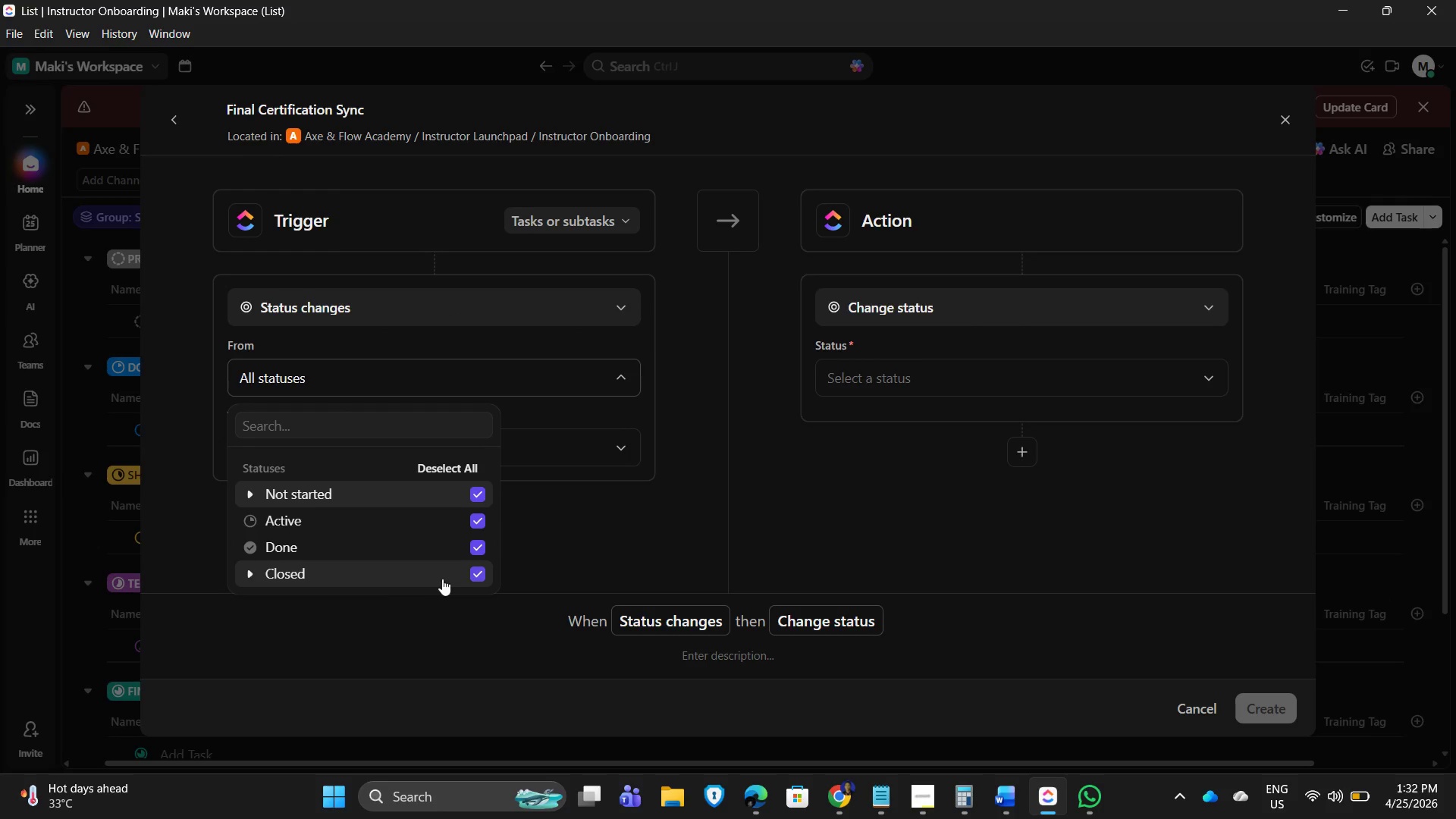 
left_click([473, 576])
 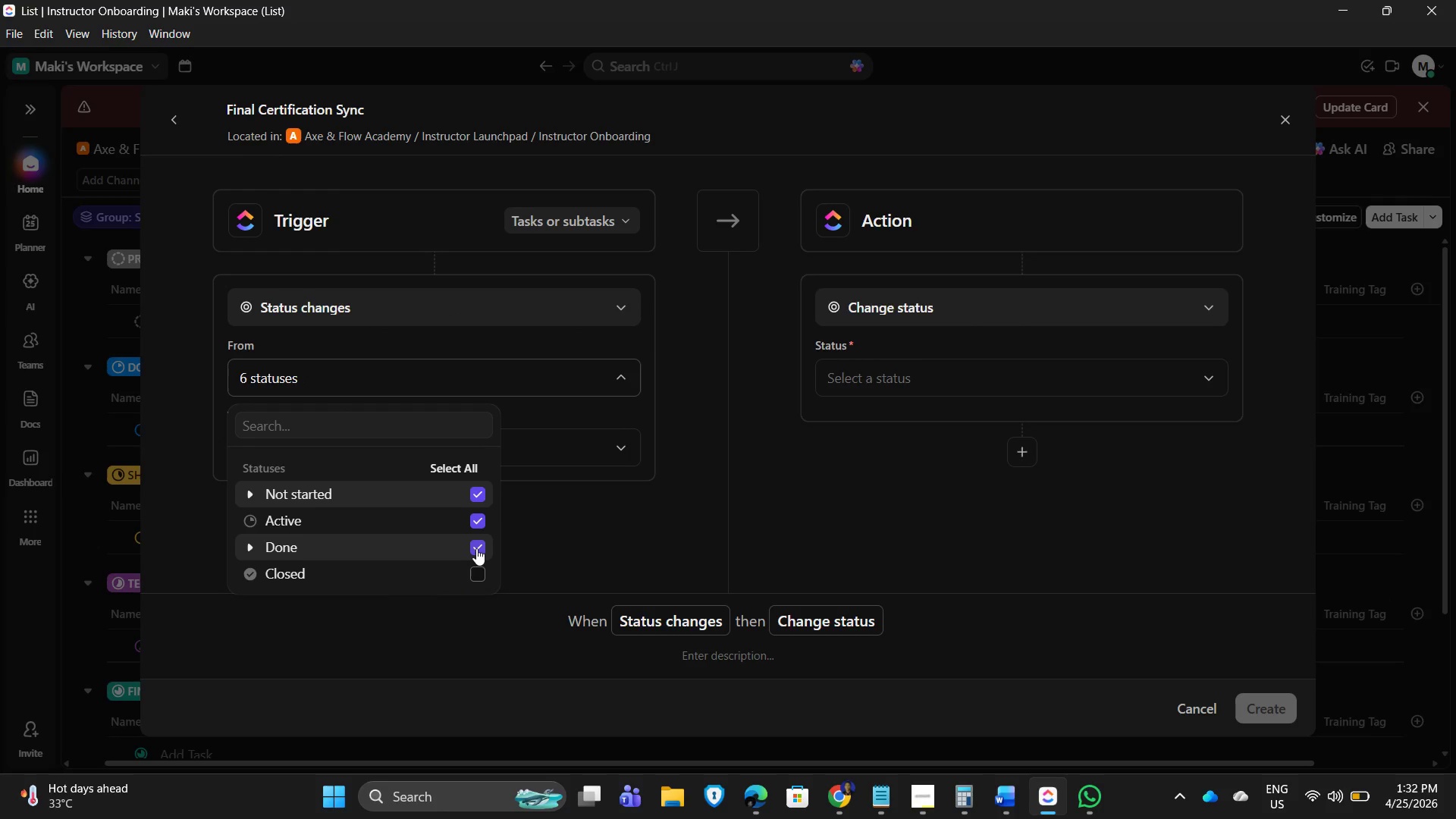 
left_click([475, 547])
 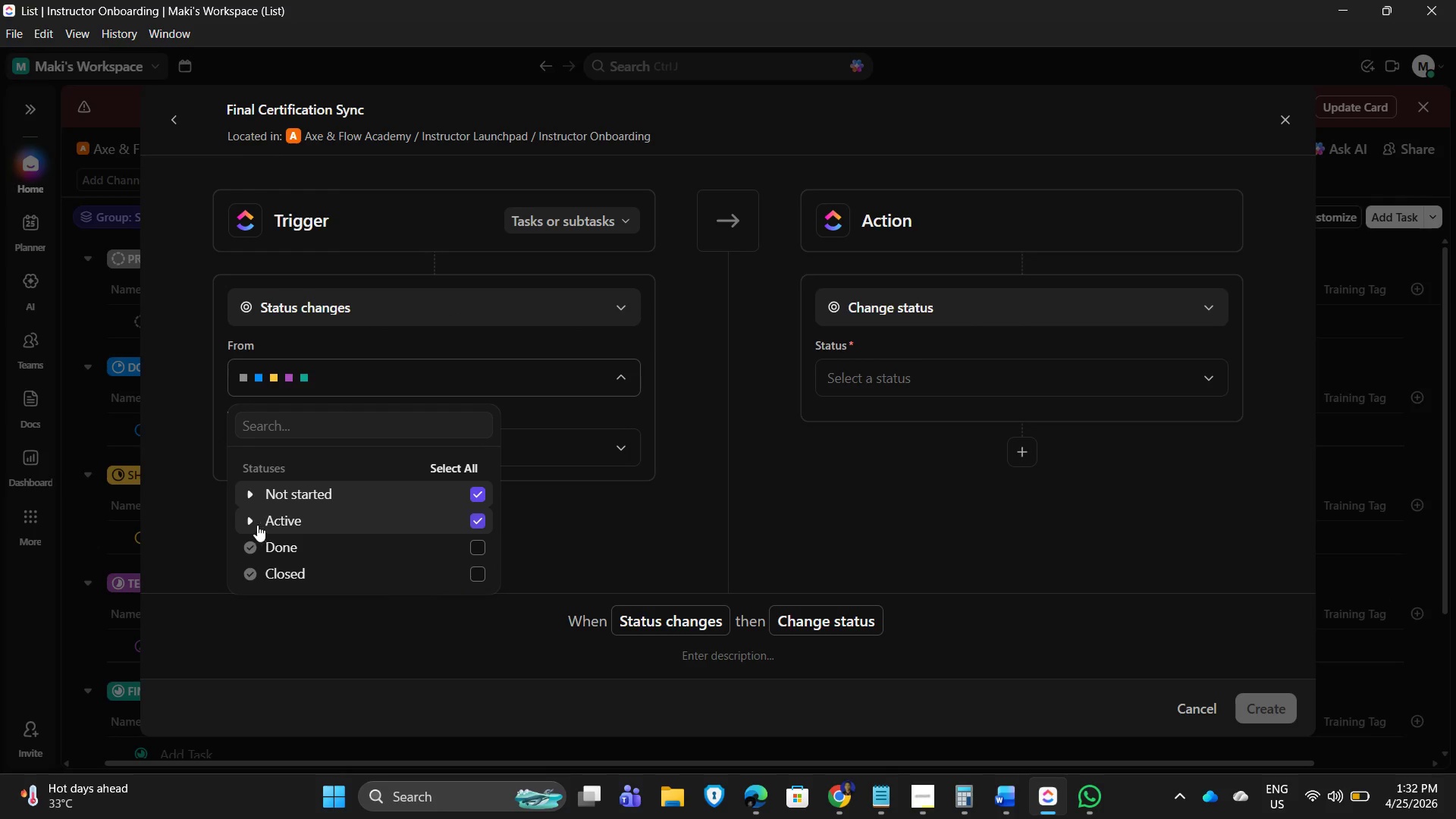 
left_click([252, 522])
 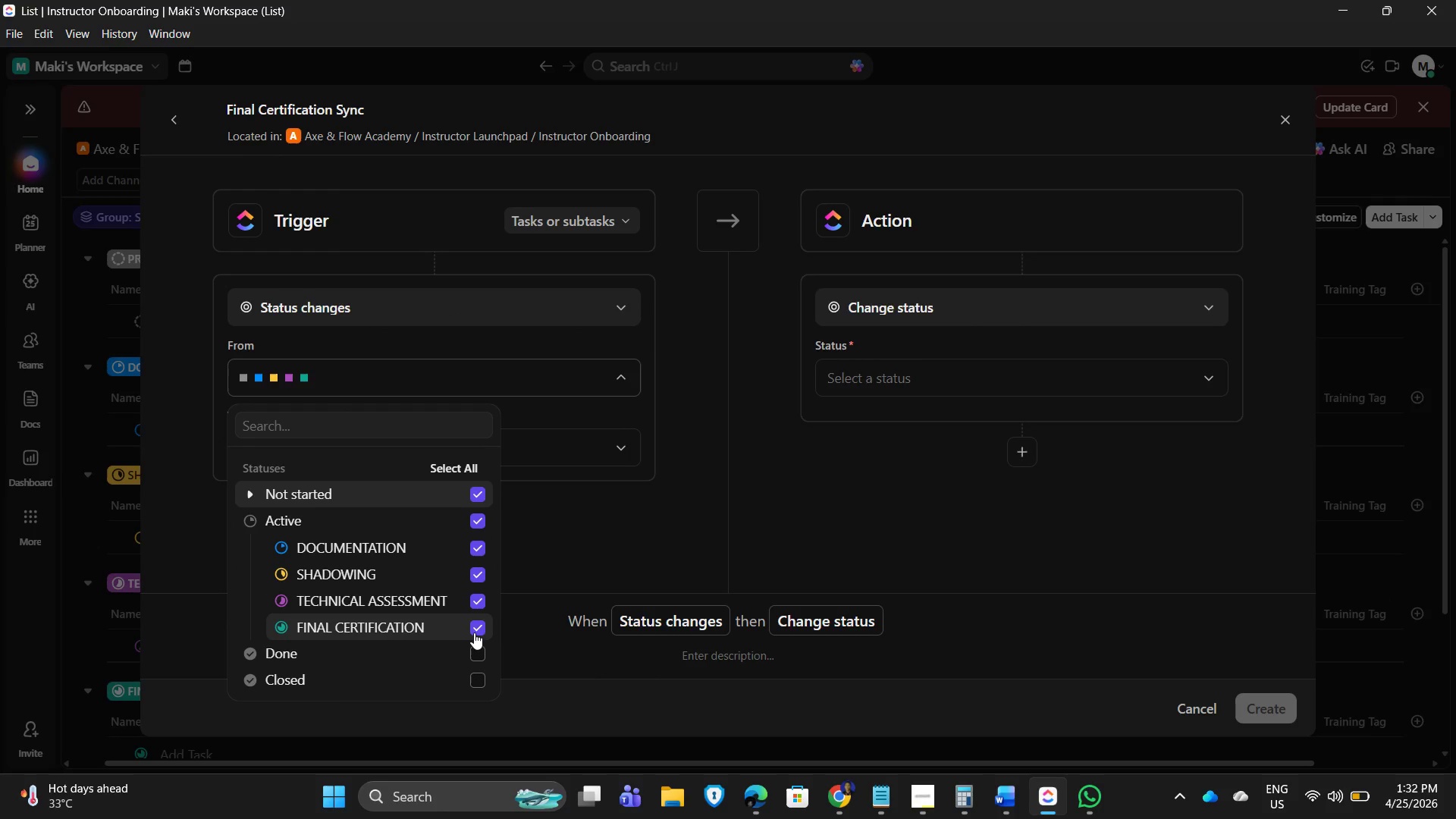 
left_click([474, 629])
 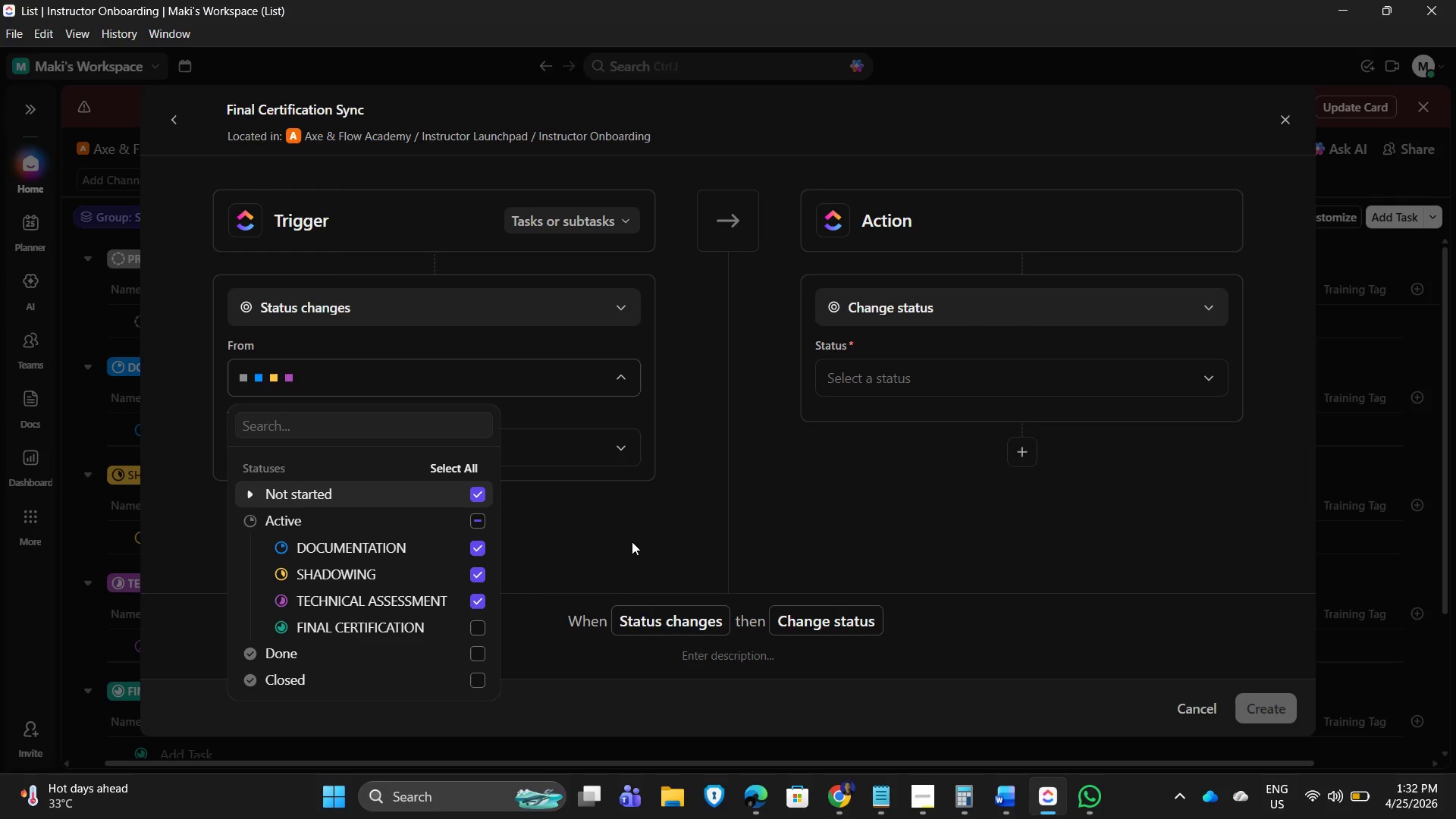 
left_click([598, 536])
 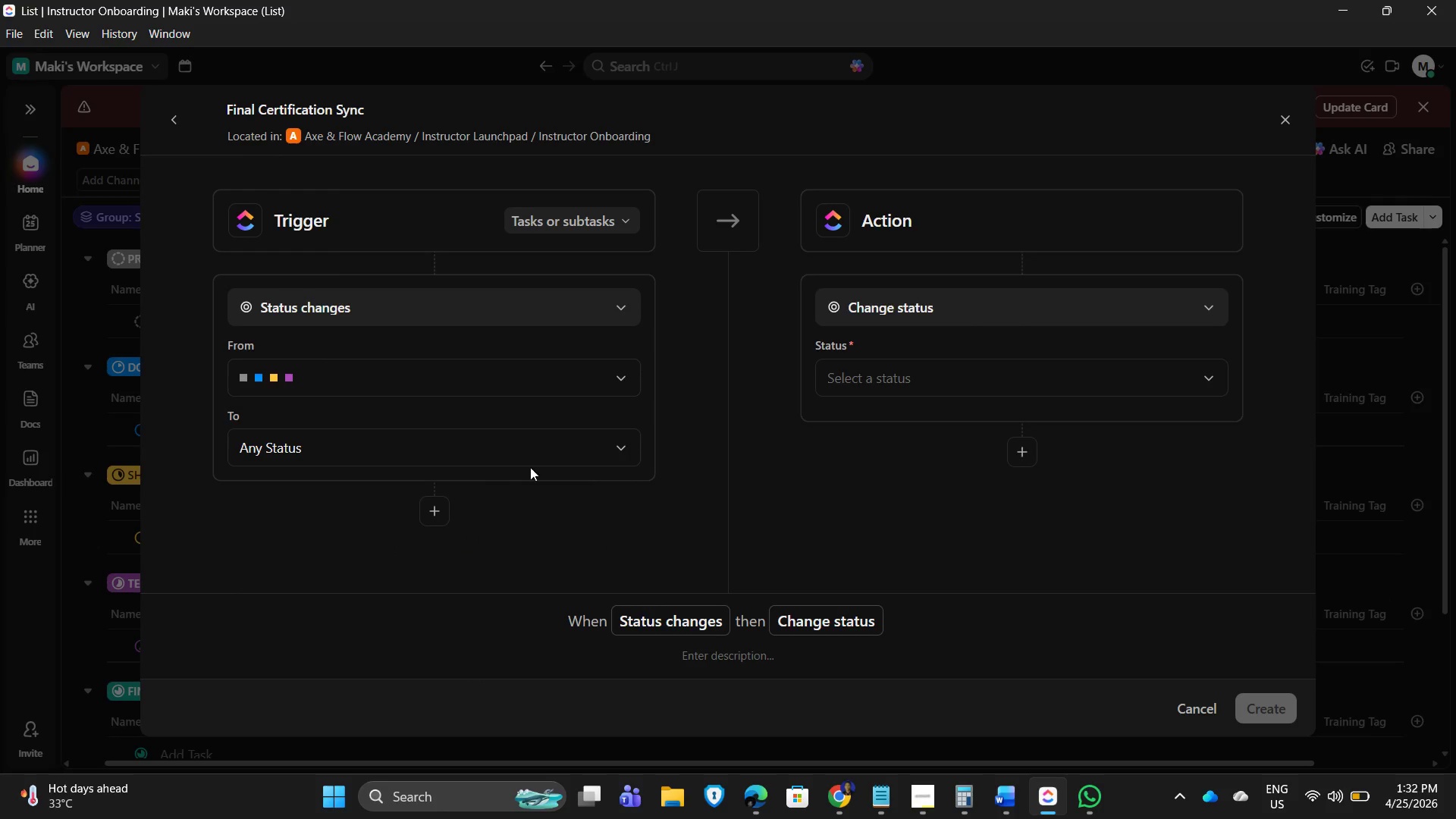 
left_click([401, 452])
 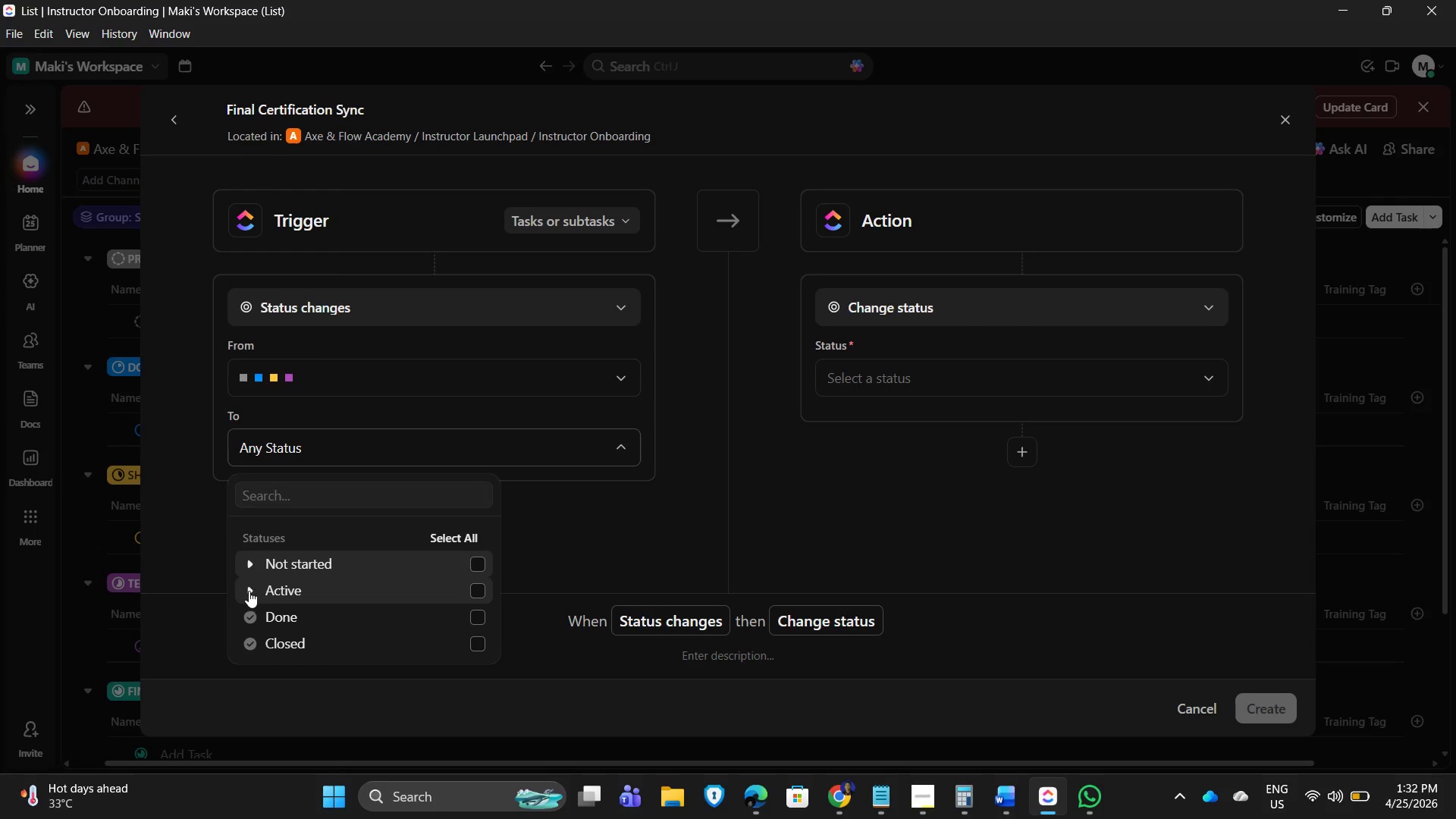 
scroll: coordinate [503, 563], scroll_direction: down, amount: 2.0
 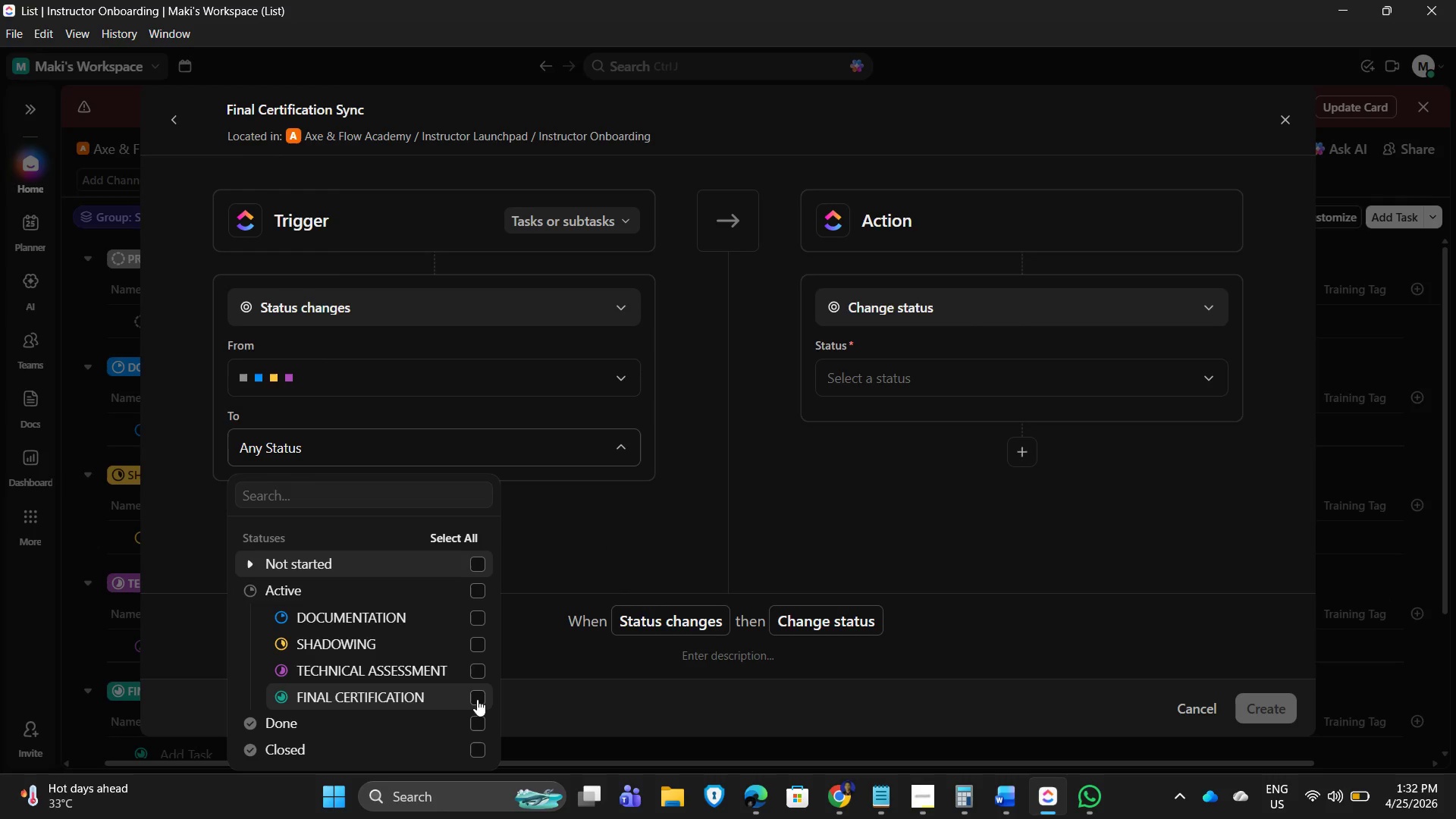 
left_click([479, 701])
 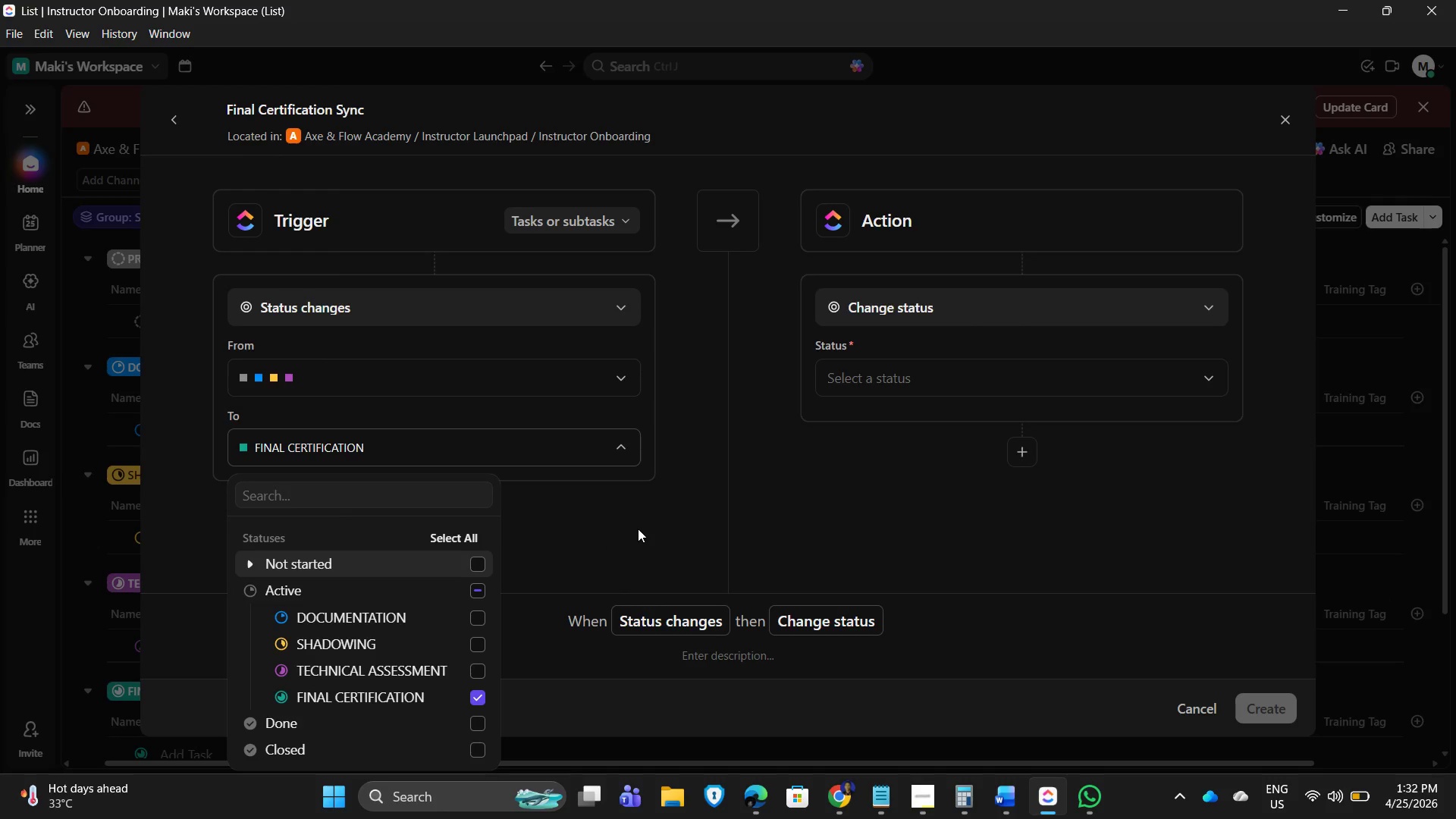 
left_click([638, 529])
 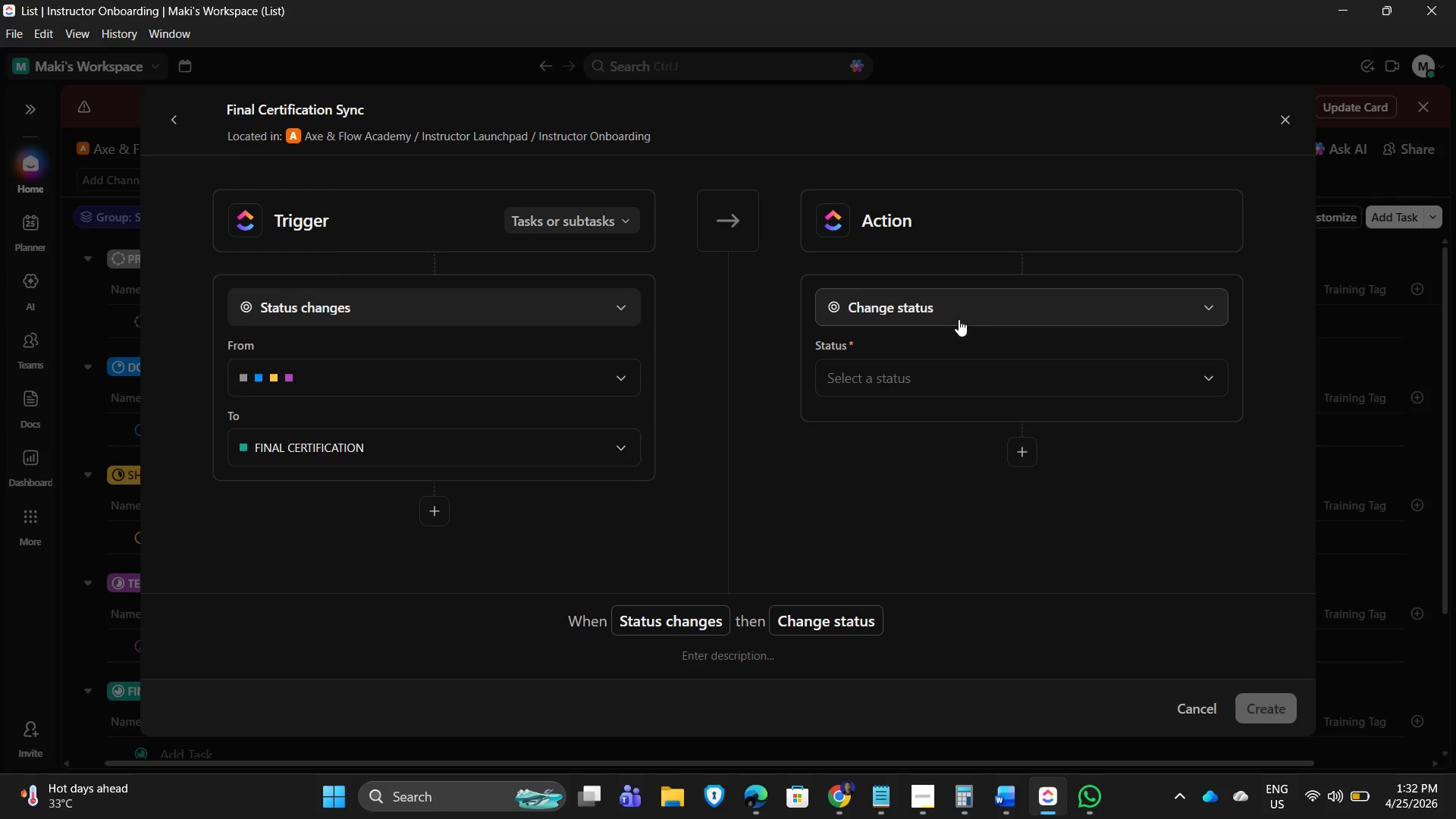 
left_click([977, 306])
 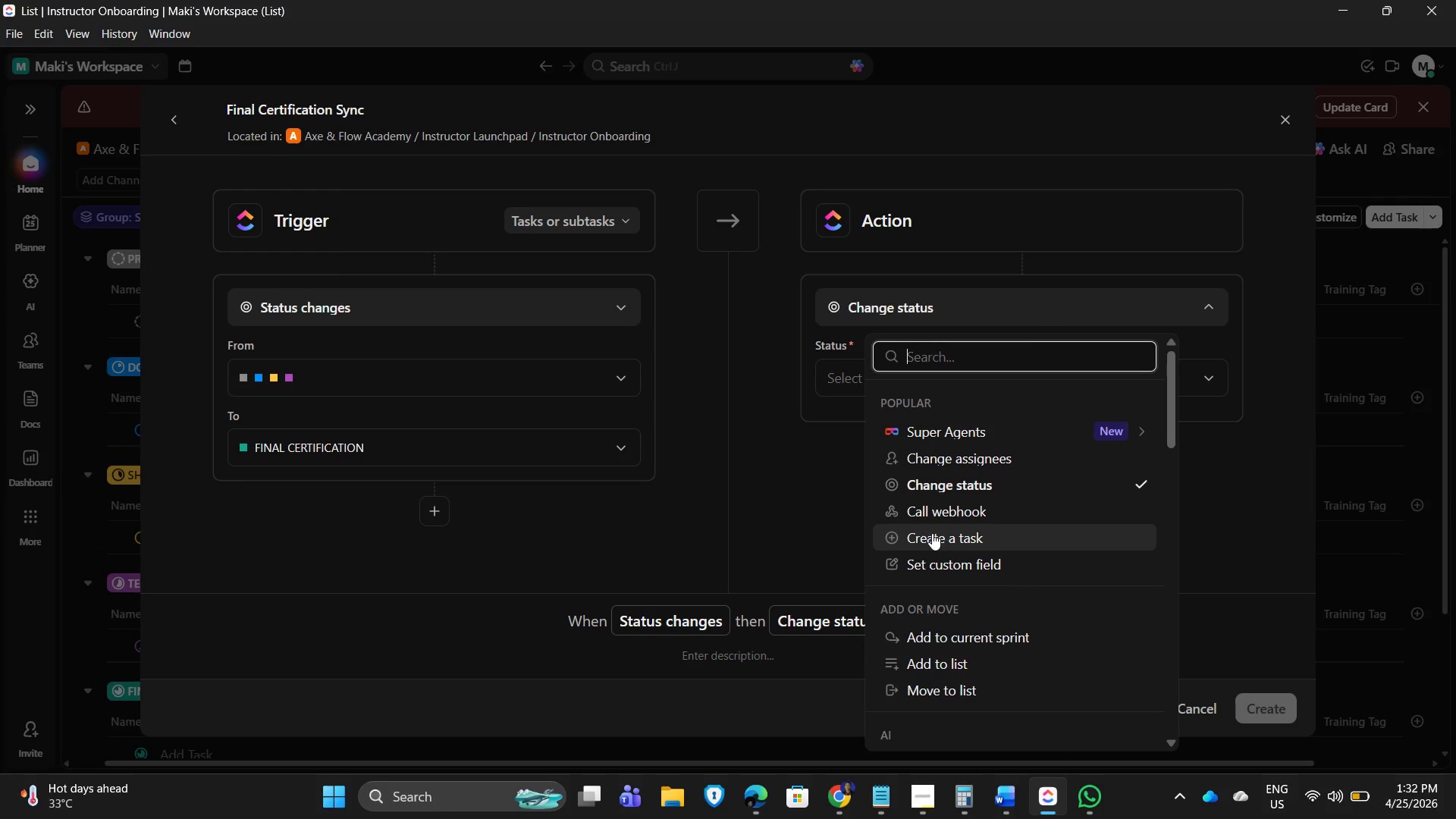 
left_click([978, 560])
 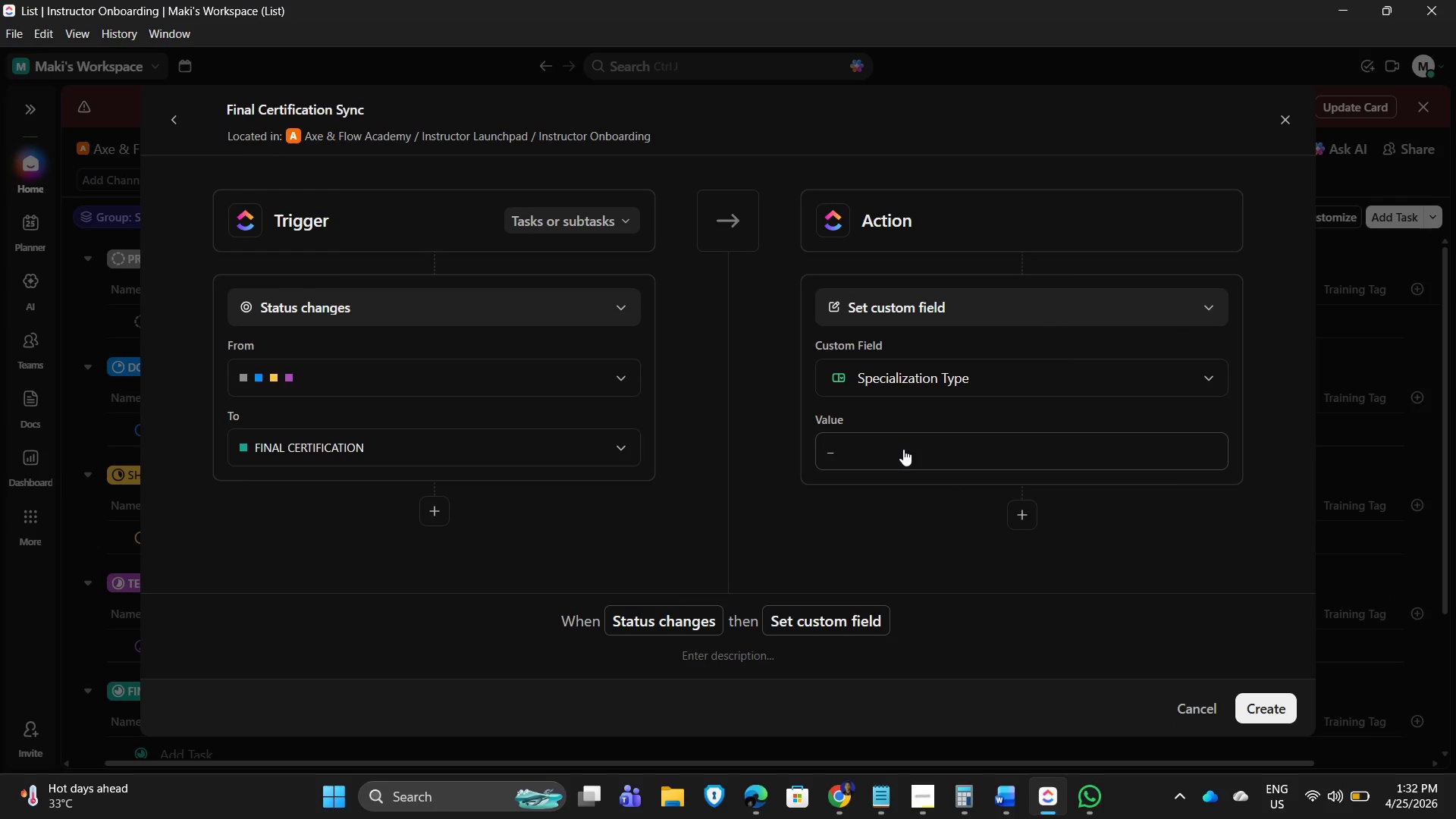 
left_click([960, 380])
 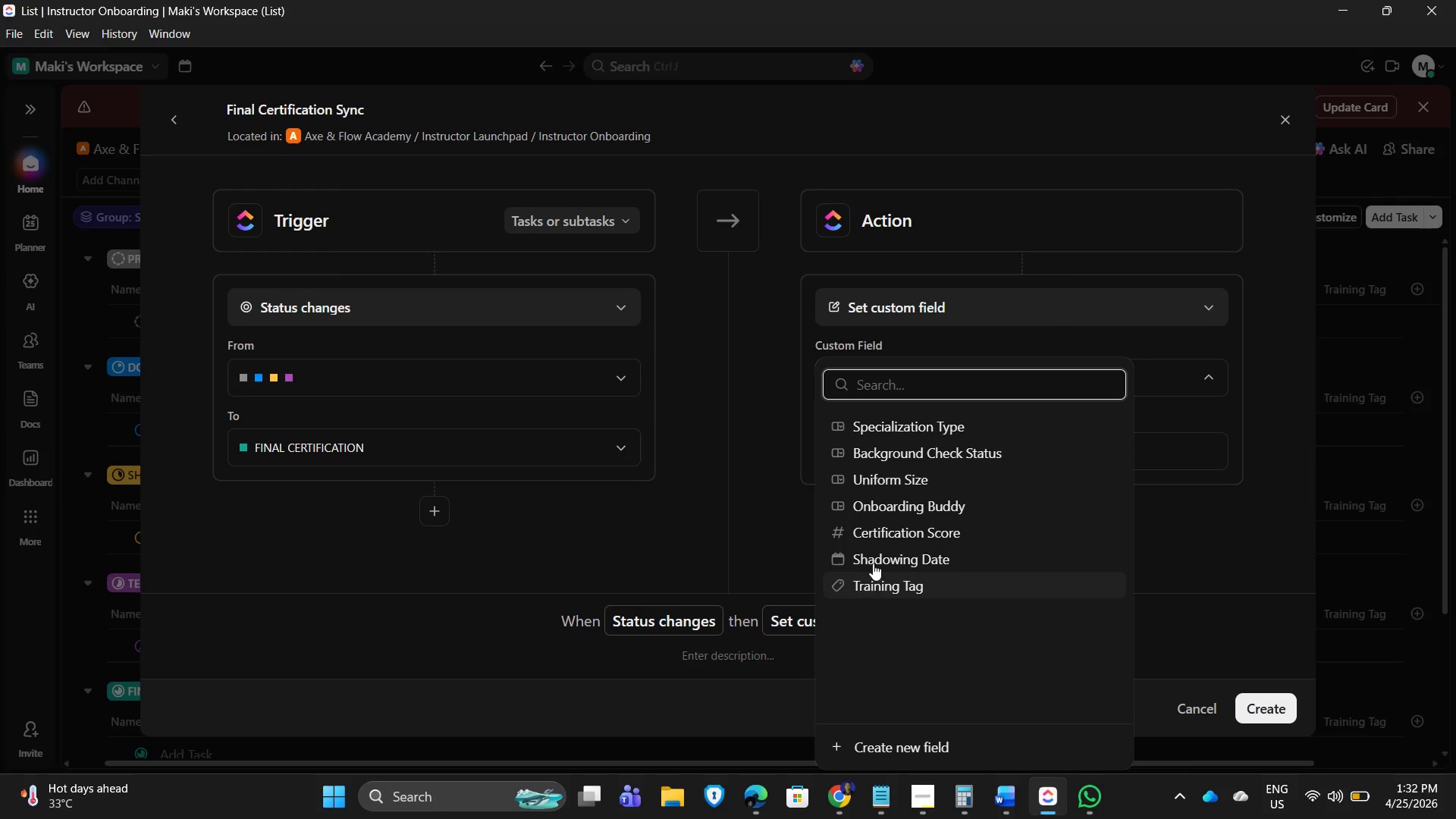 
left_click([869, 585])
 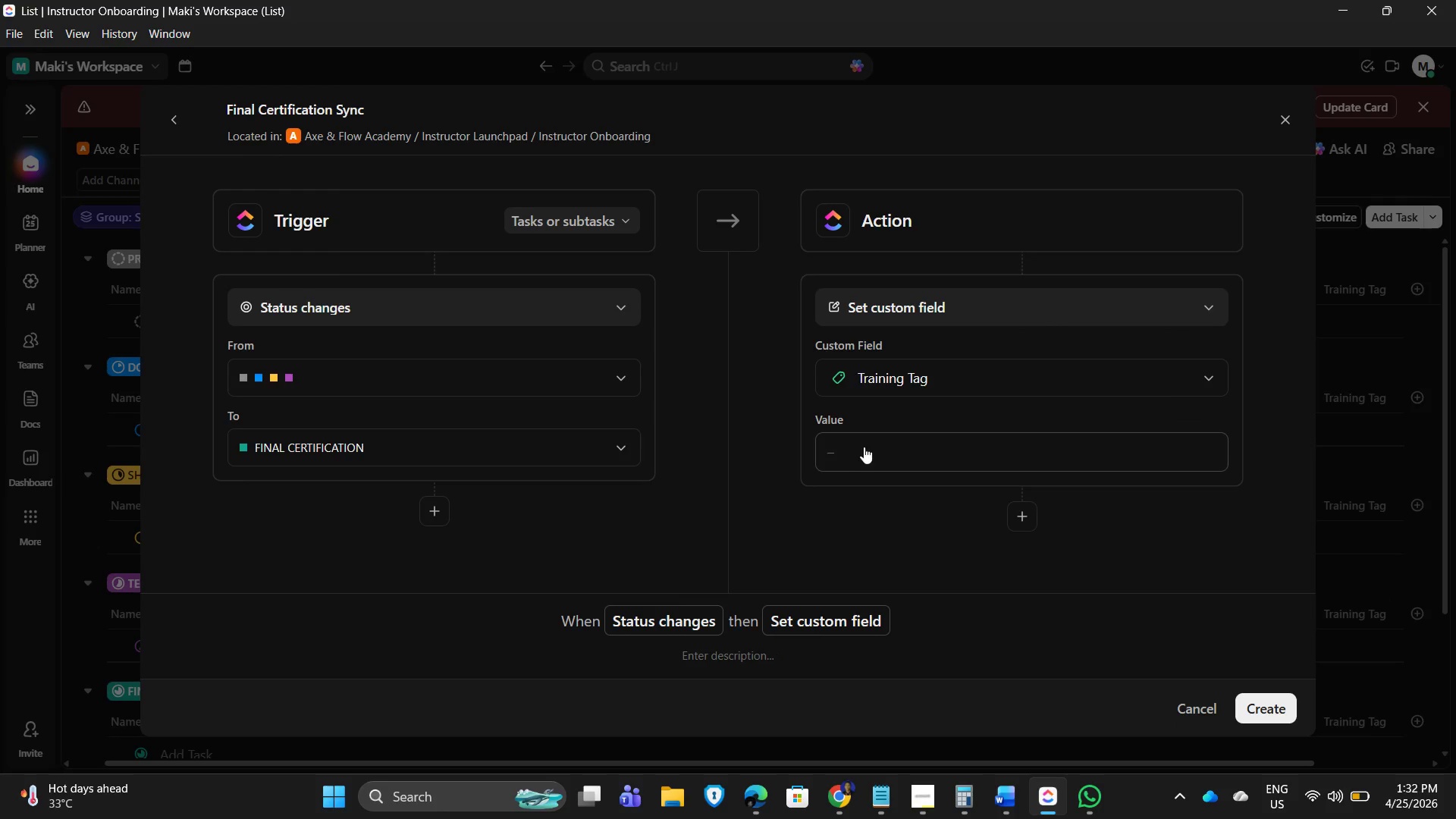 
left_click([859, 451])
 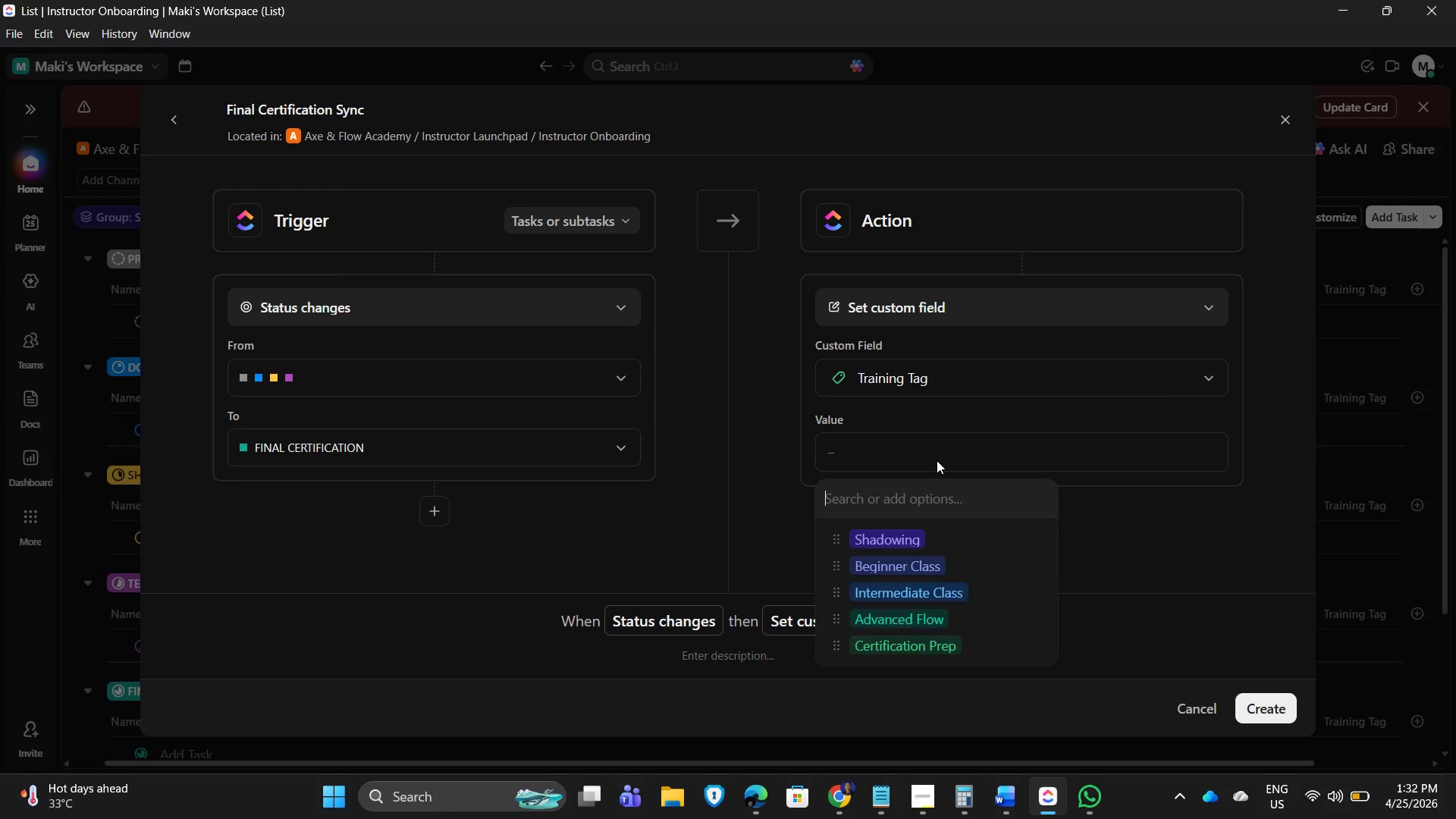 
mouse_move([934, 430])
 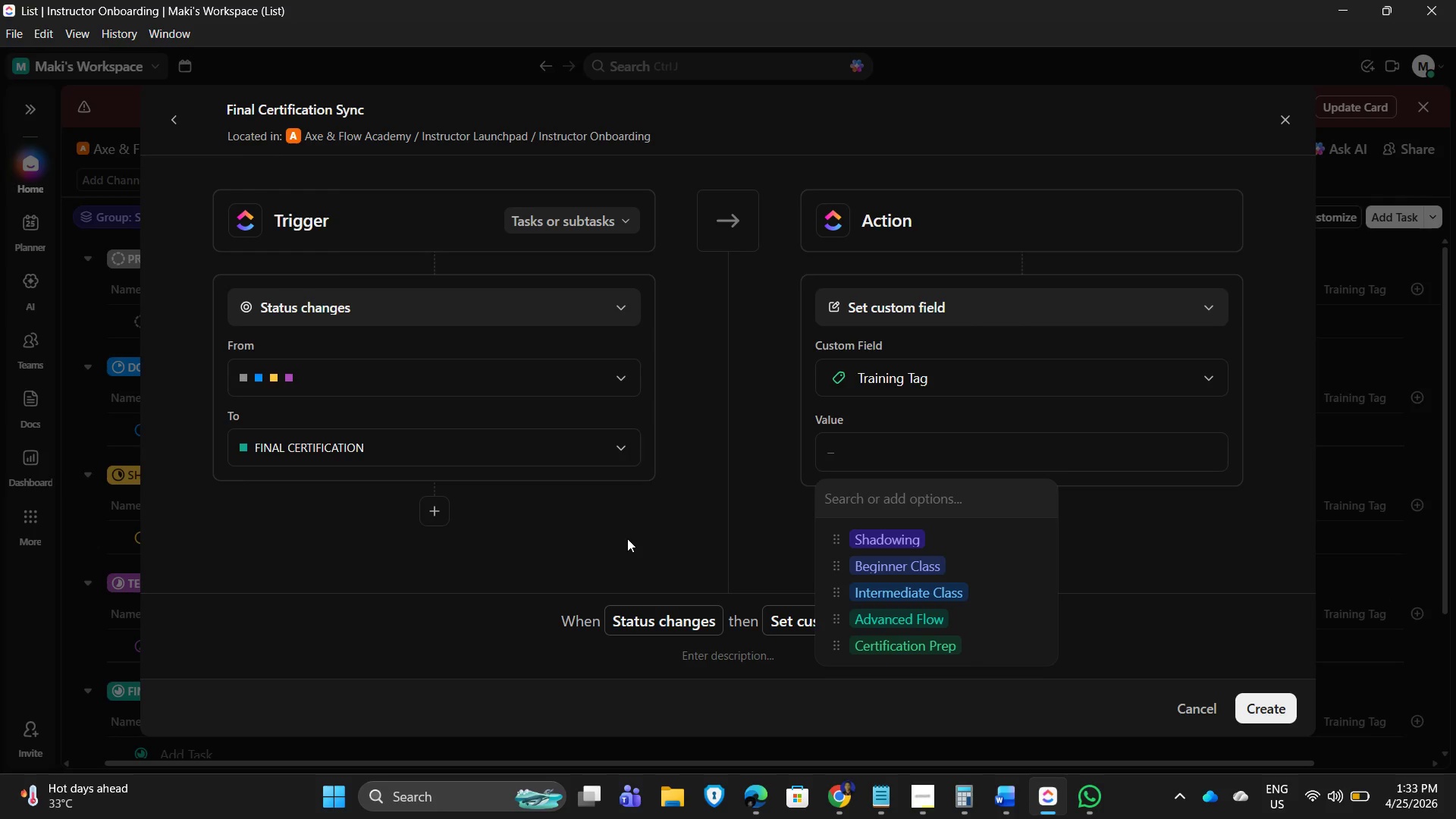 
wait(21.52)
 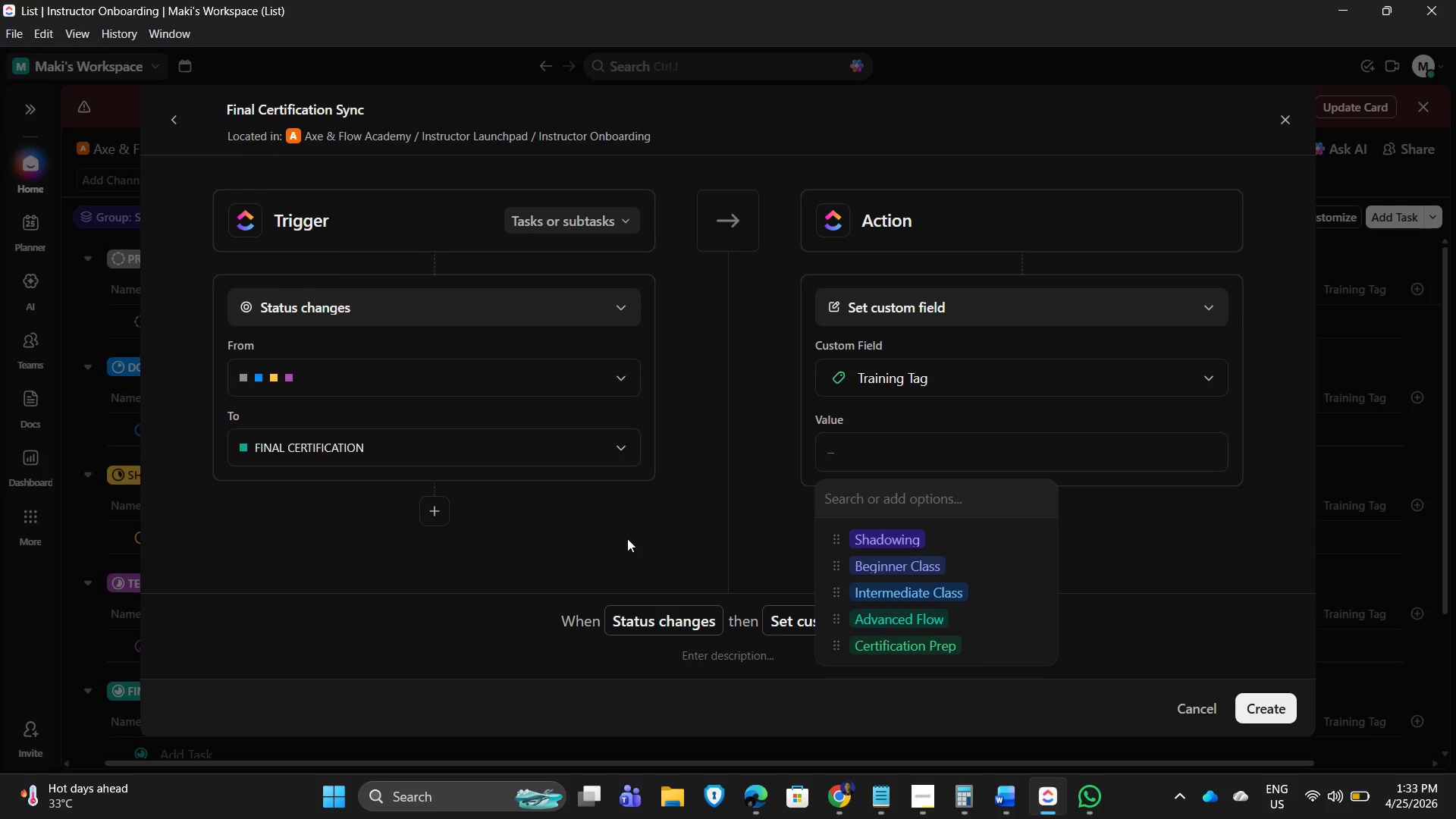 
left_click([786, 354])
 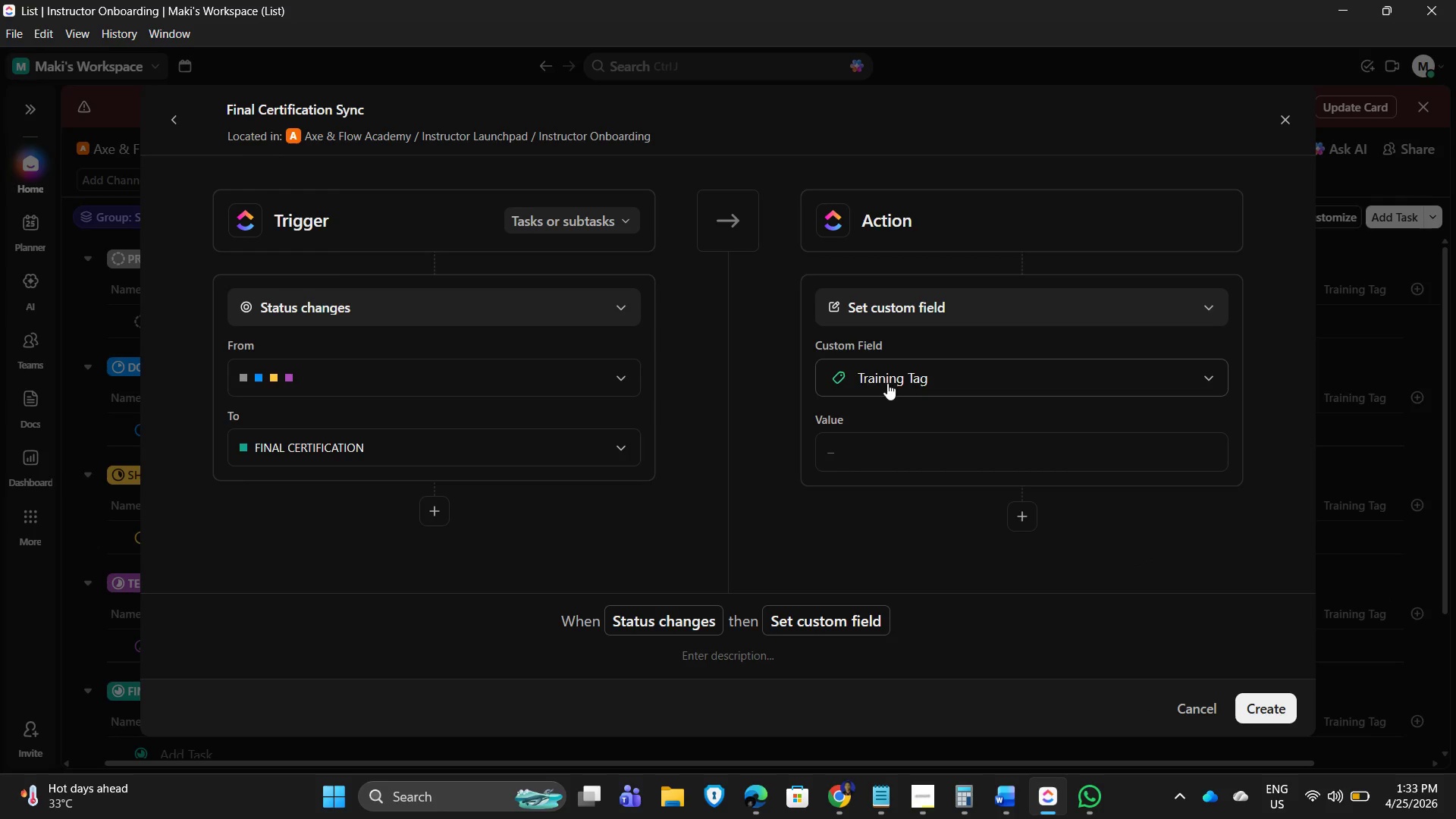 
left_click([894, 379])
 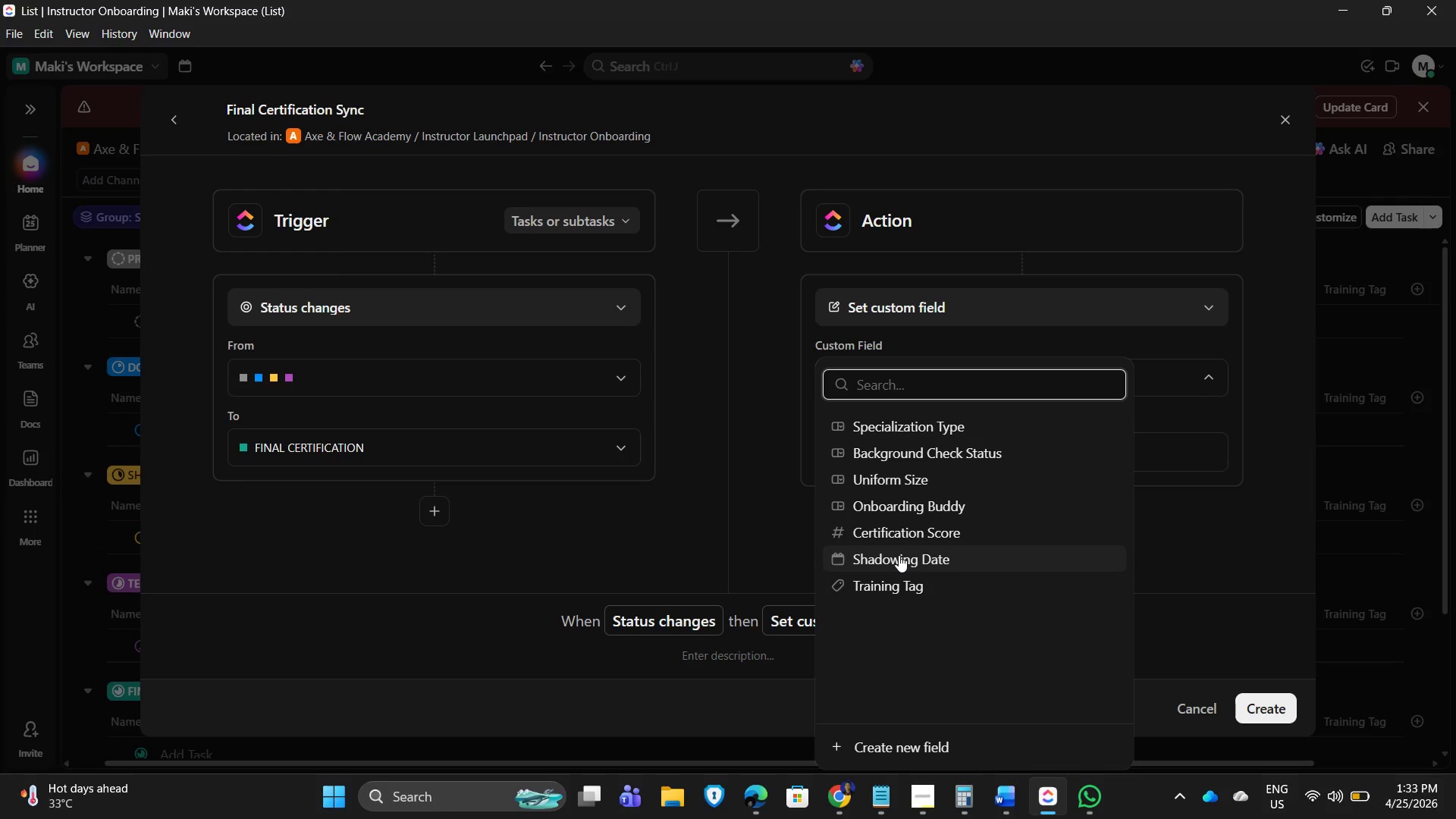 
wait(9.25)
 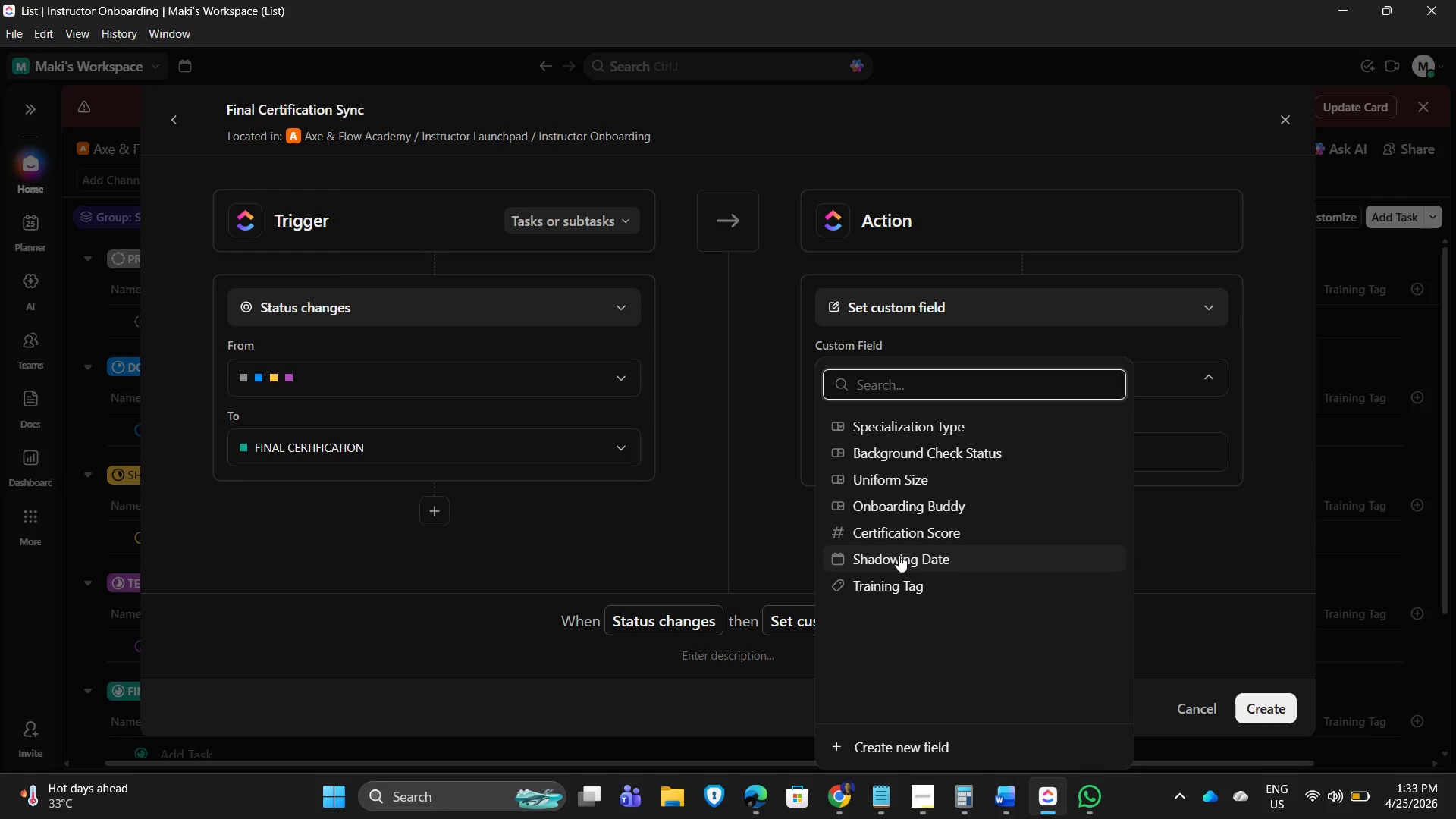 
left_click([916, 421])
 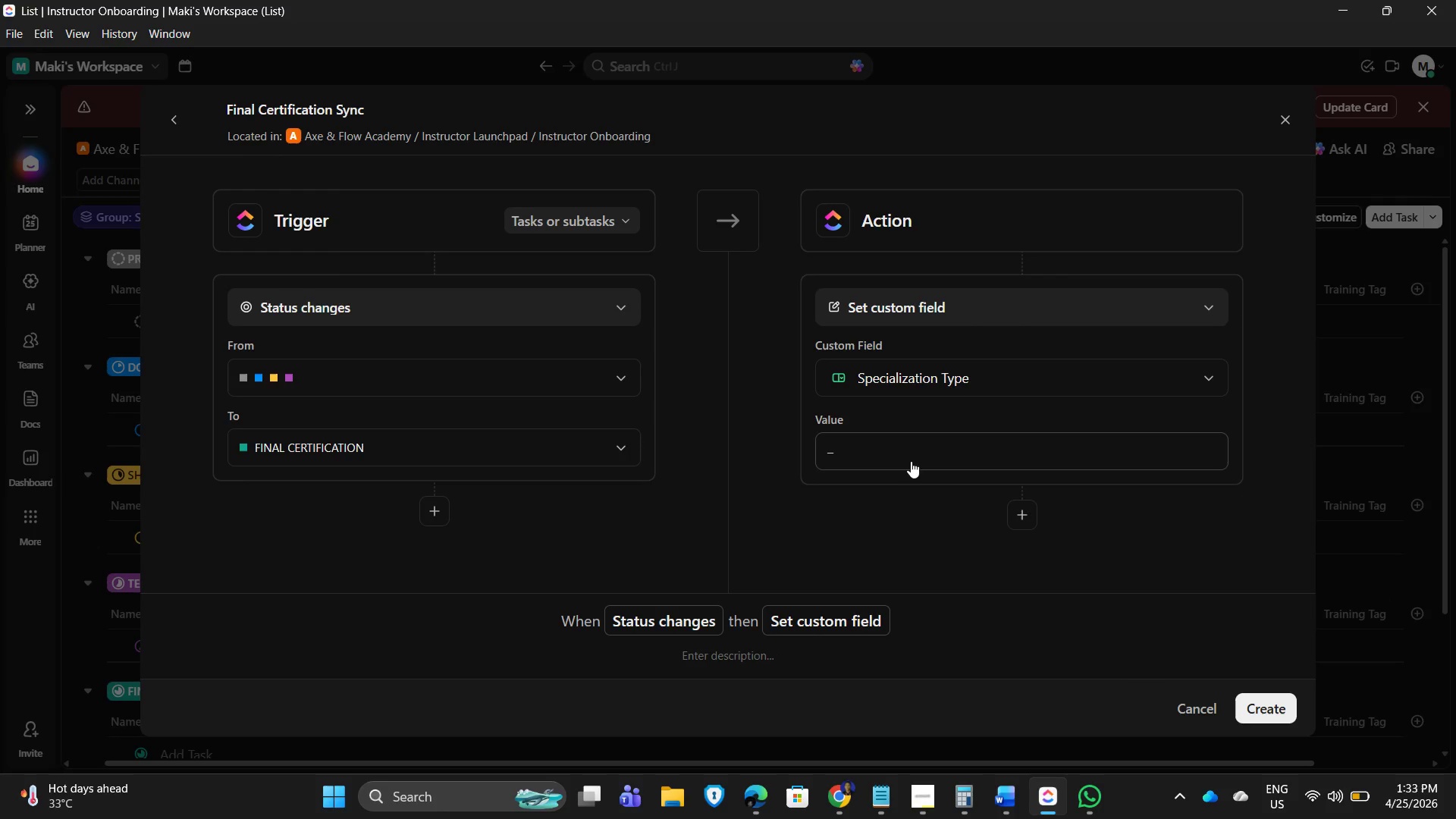 
double_click([947, 442])
 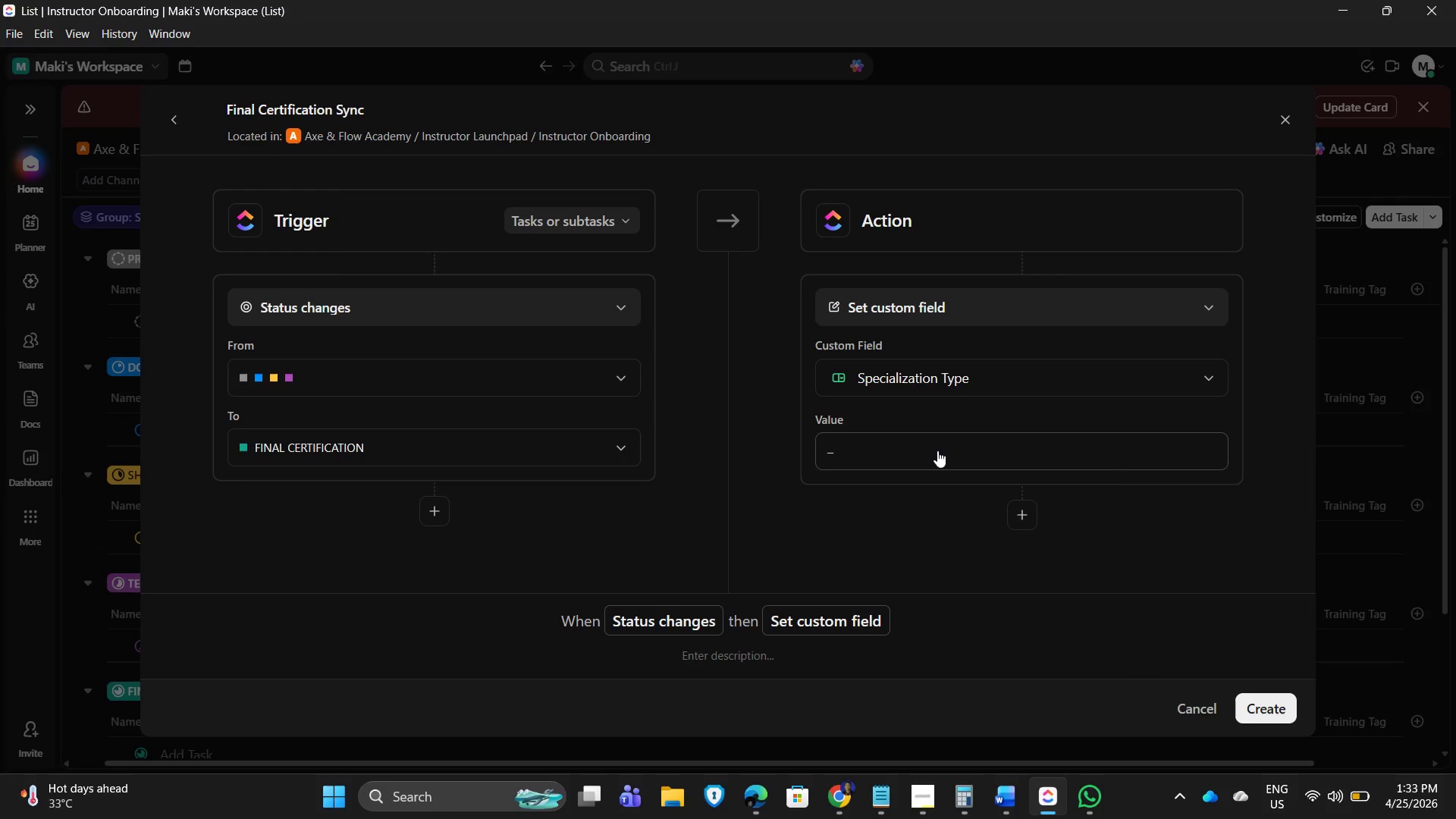 
left_click([937, 450])
 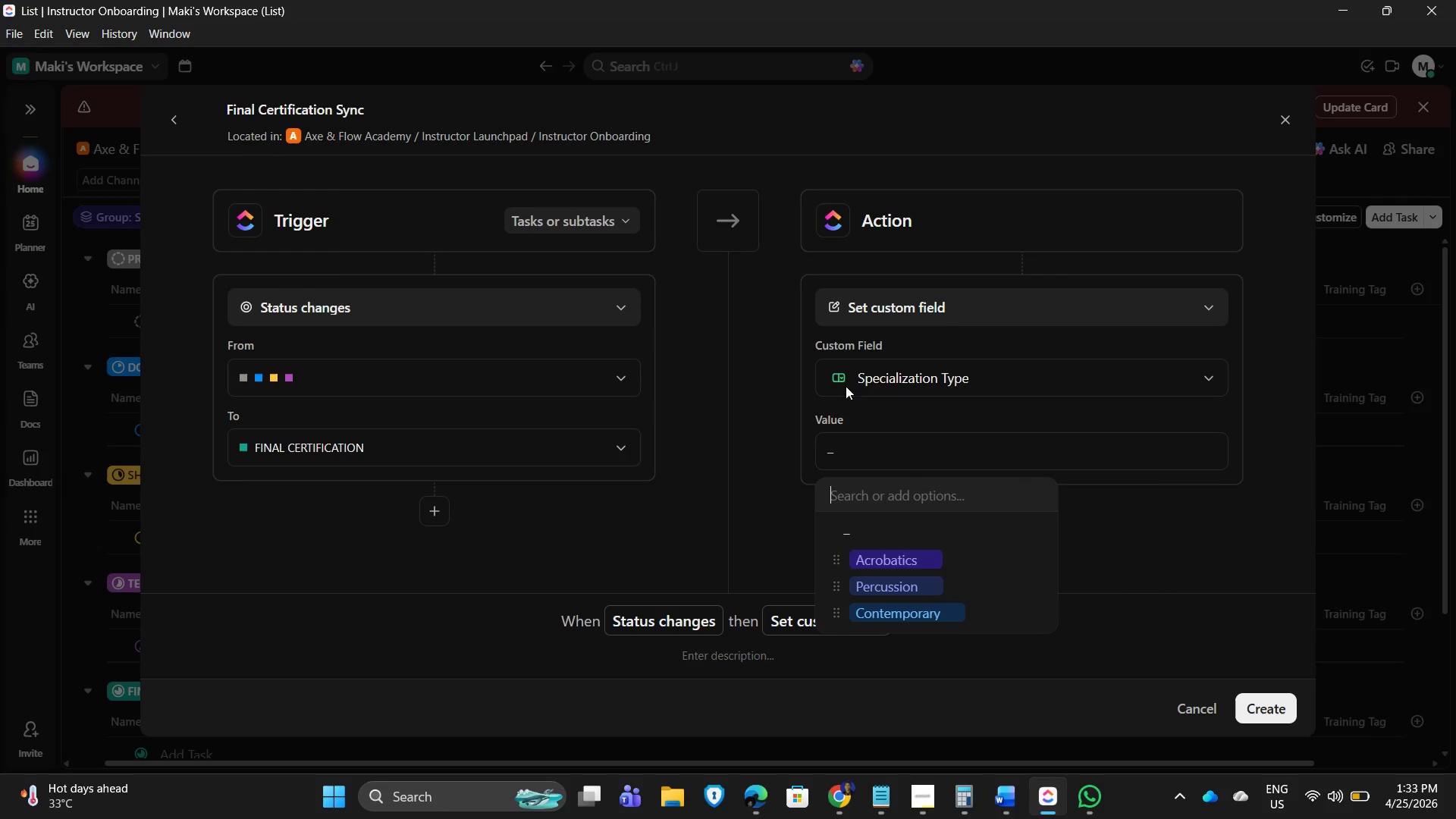 
wait(10.72)
 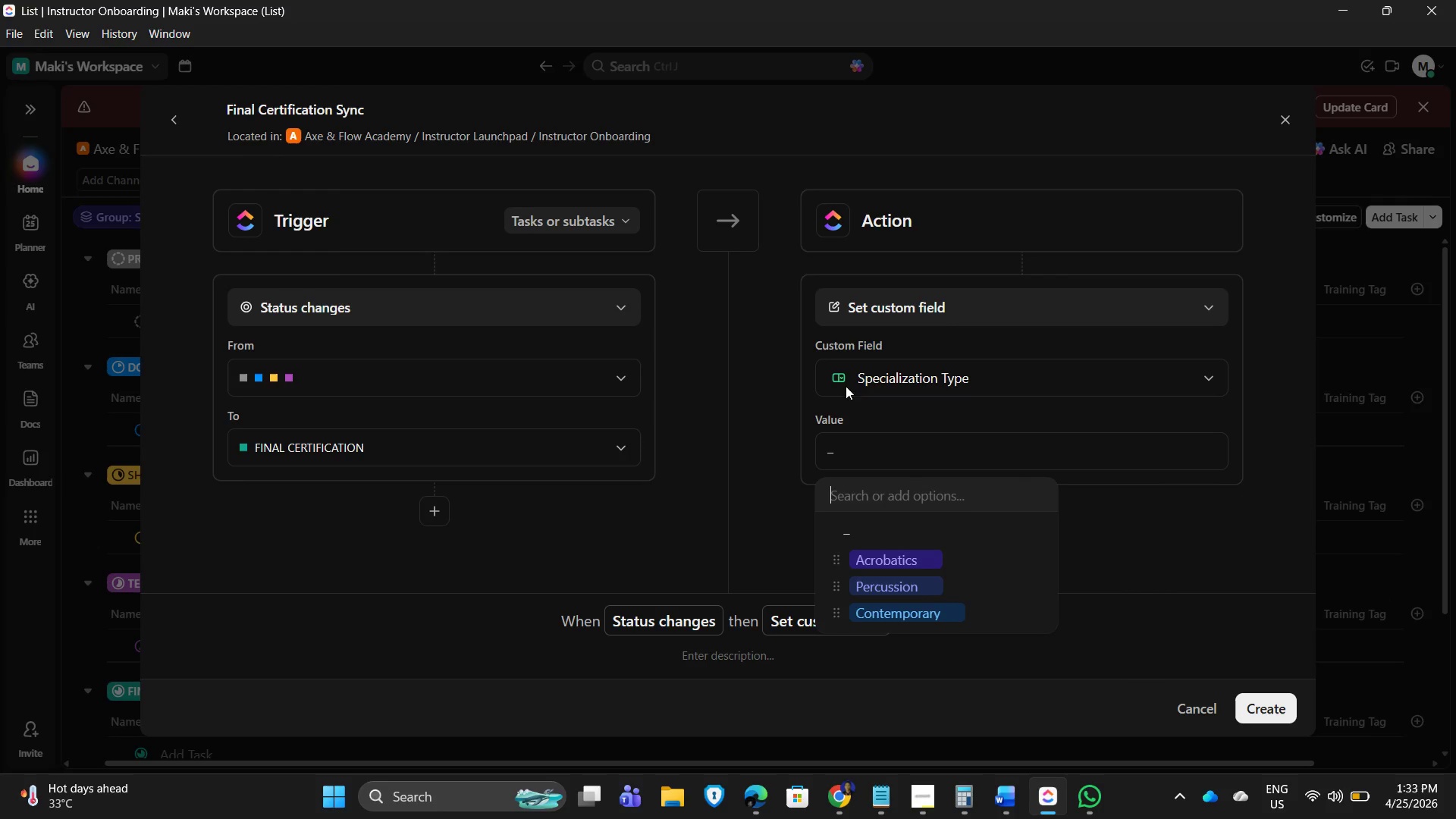 
double_click([1137, 373])
 